 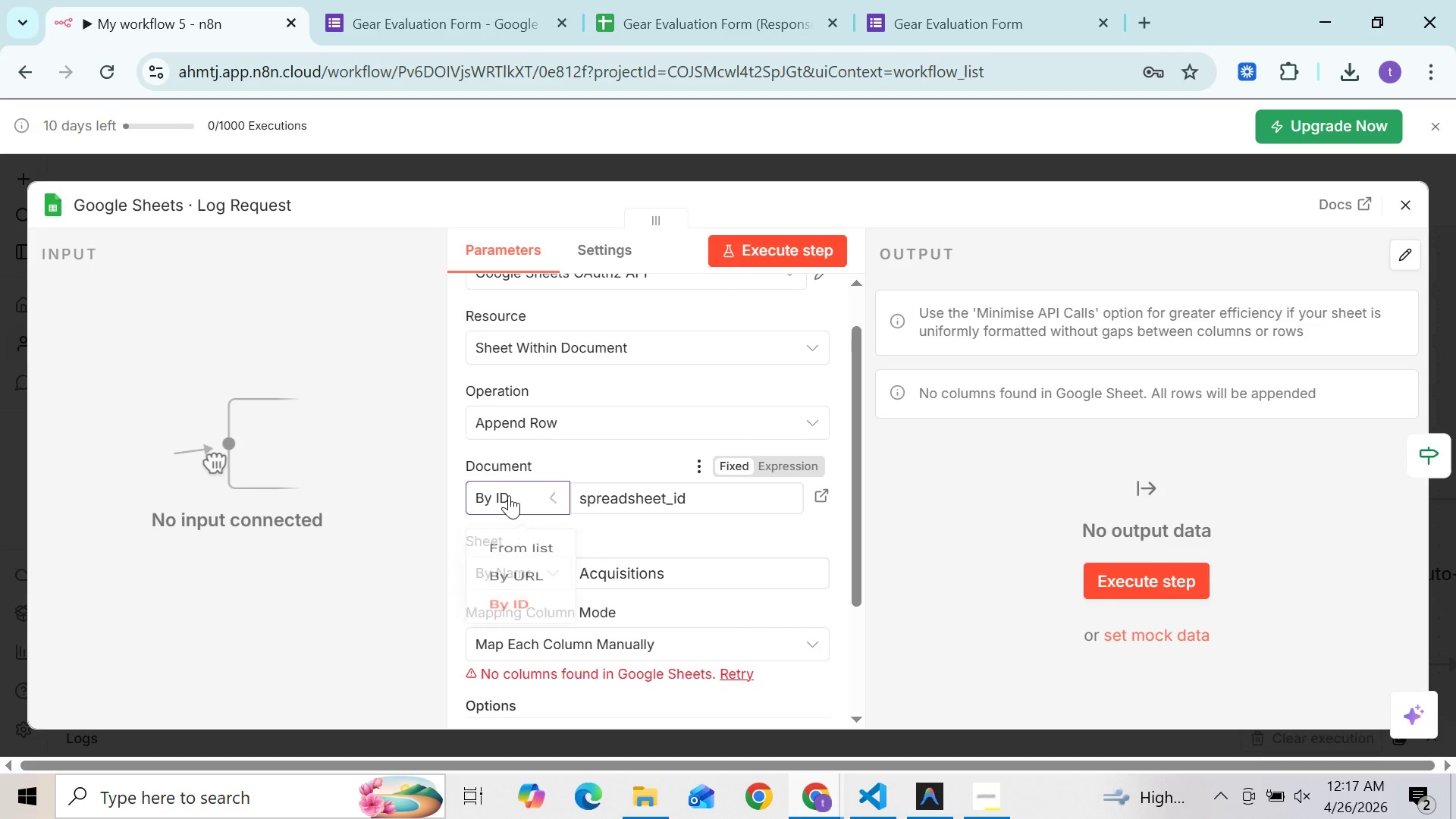 
left_click([519, 544])
 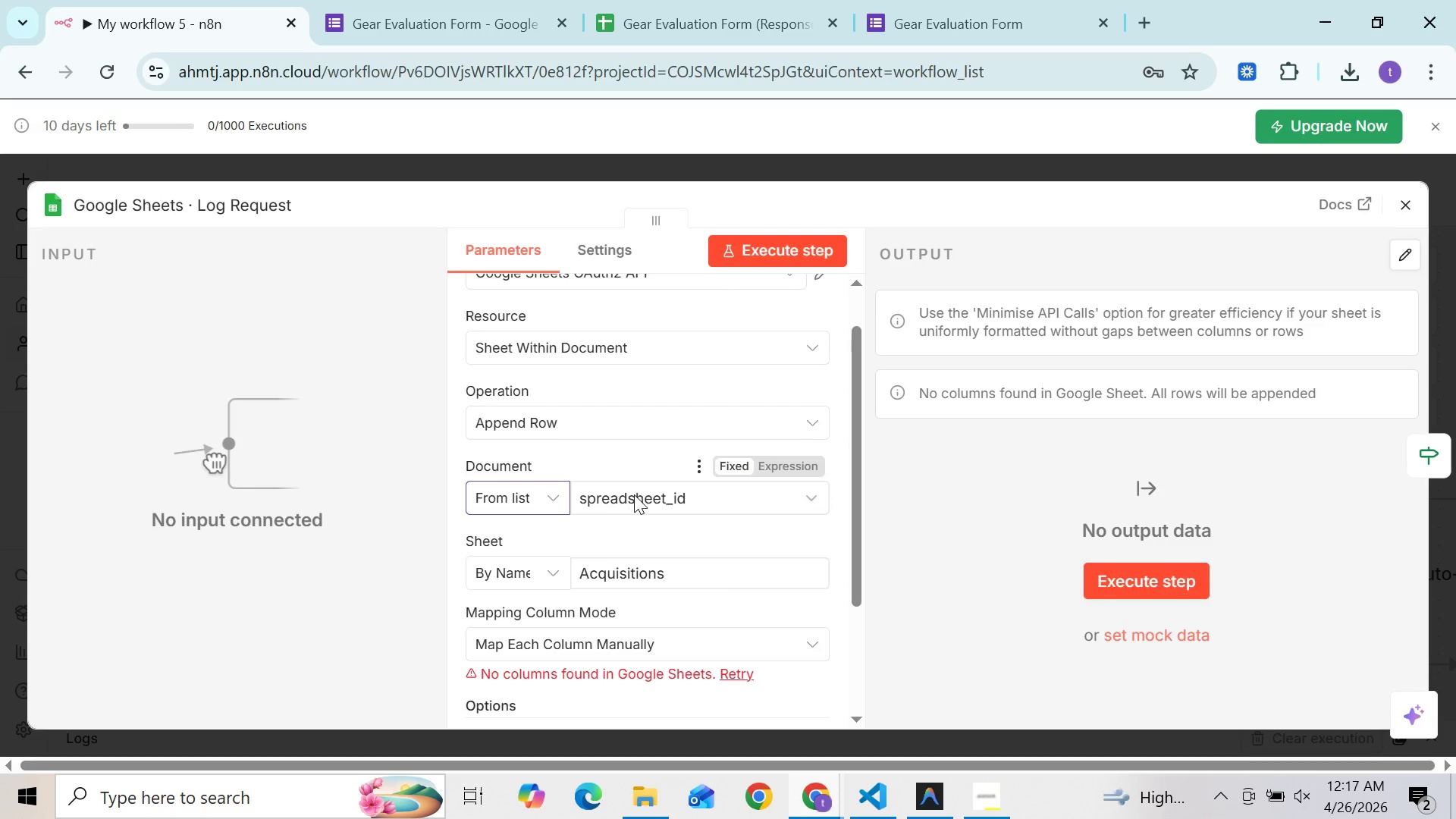 
left_click([634, 494])
 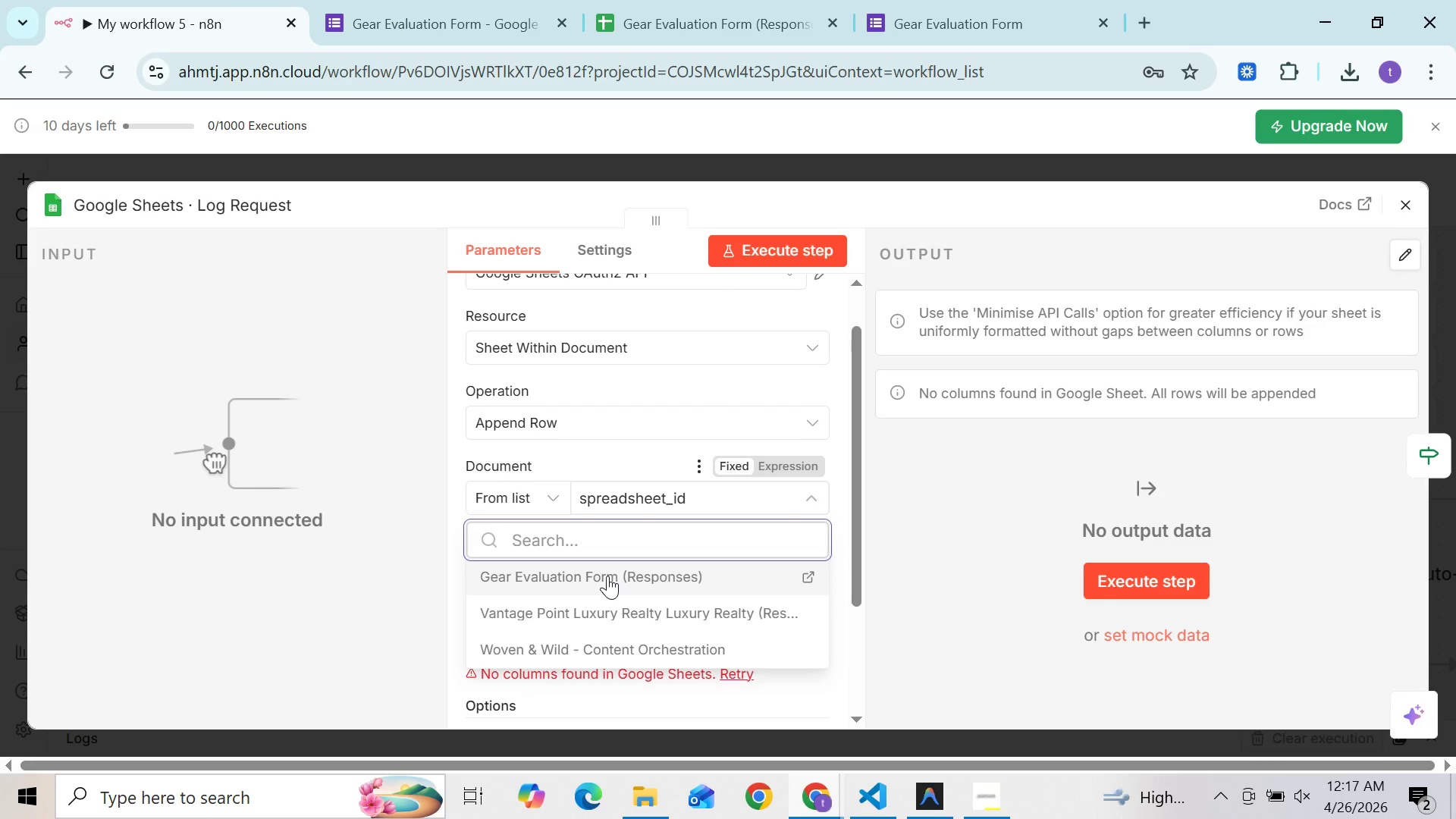 
left_click([607, 576])
 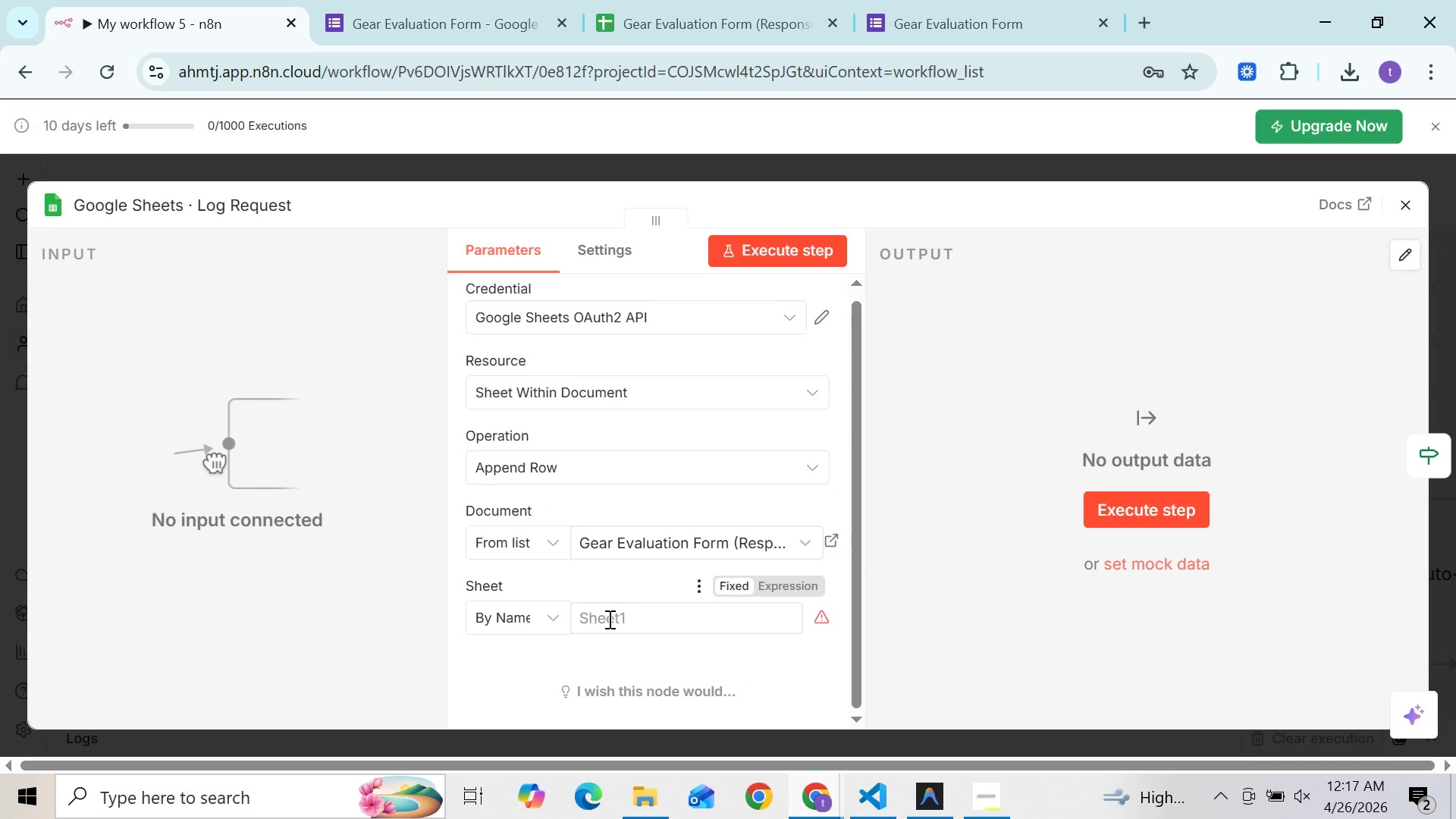 
left_click([607, 621])
 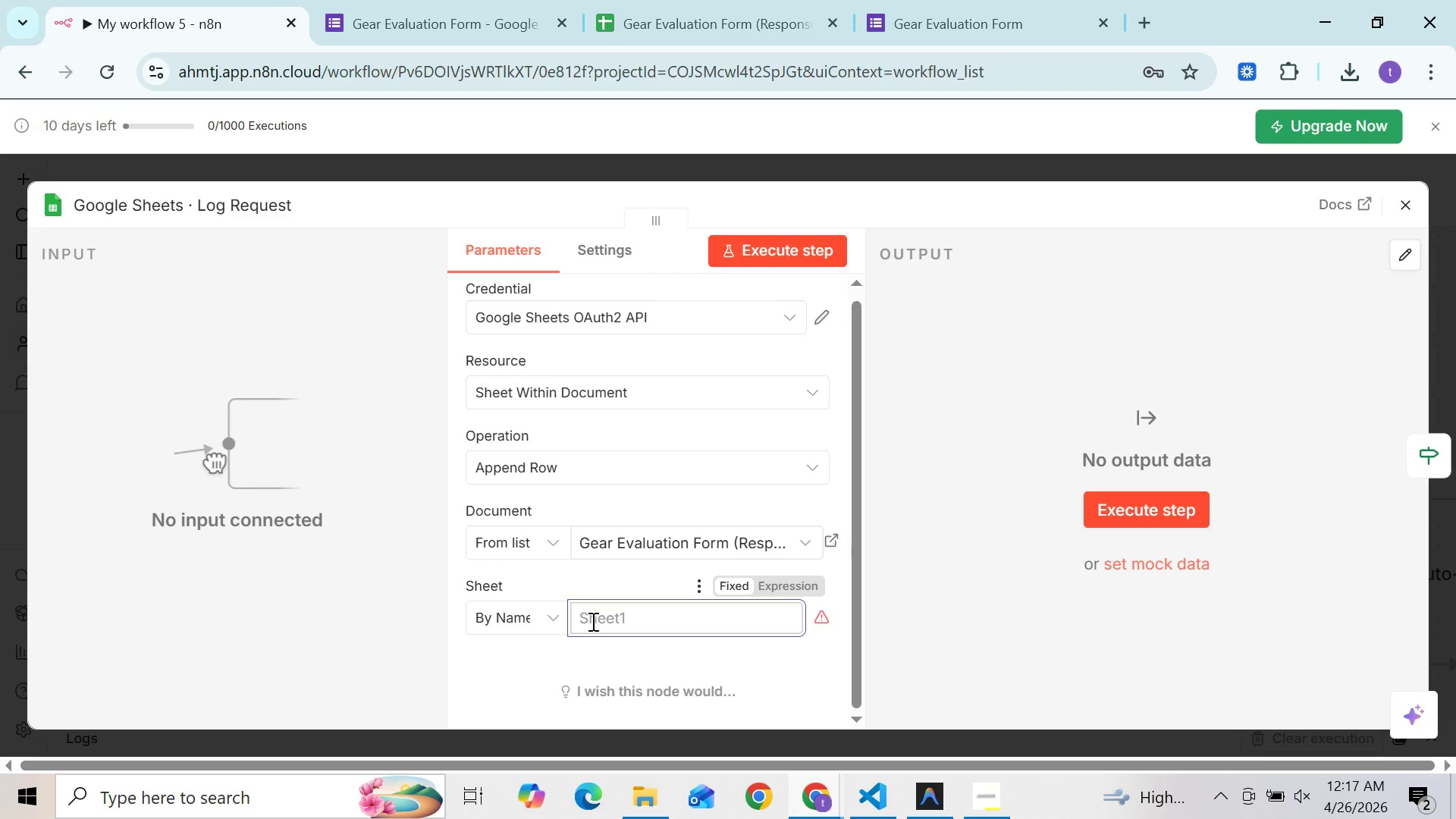 
left_click([521, 629])
 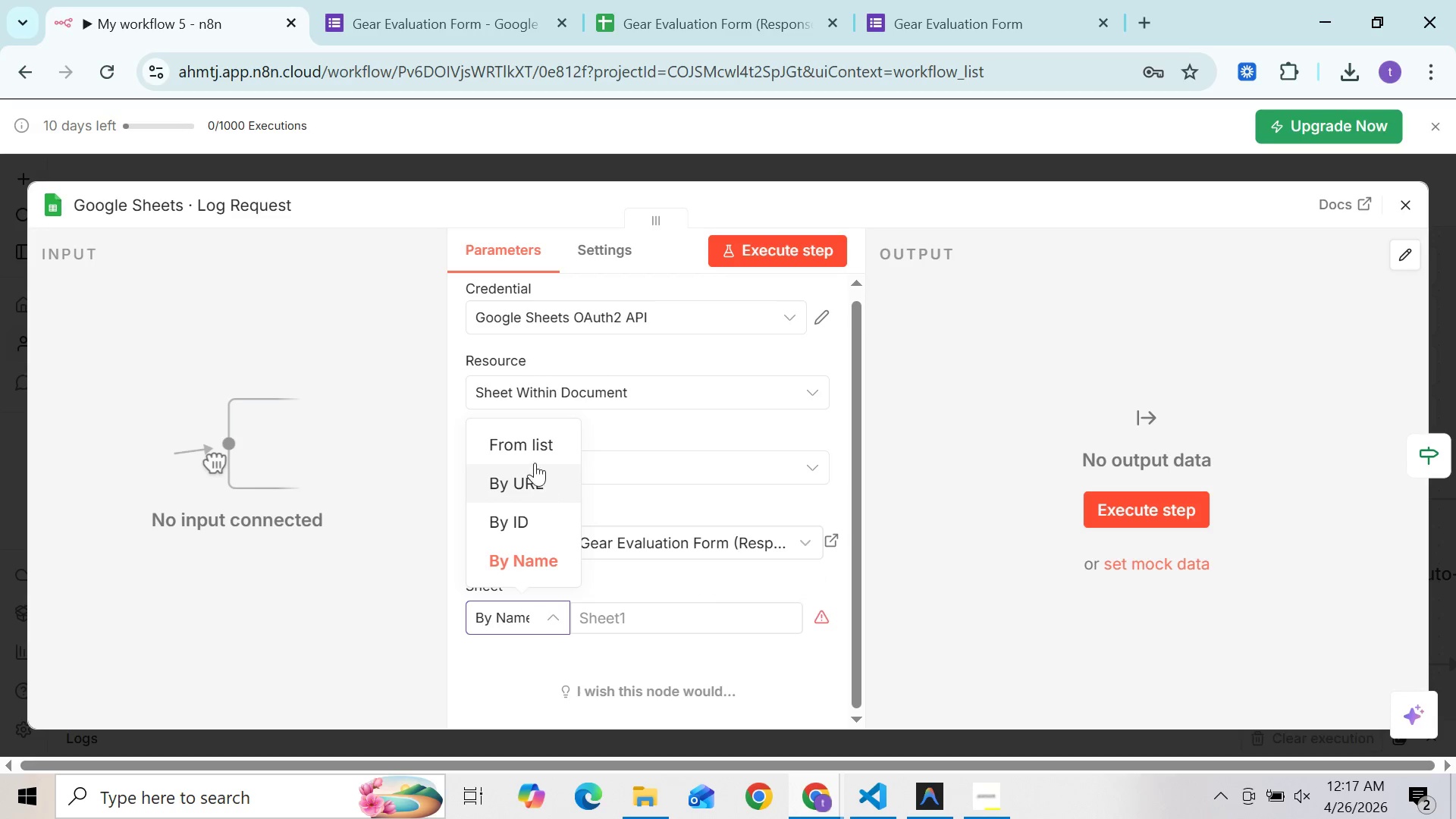 
left_click([530, 450])
 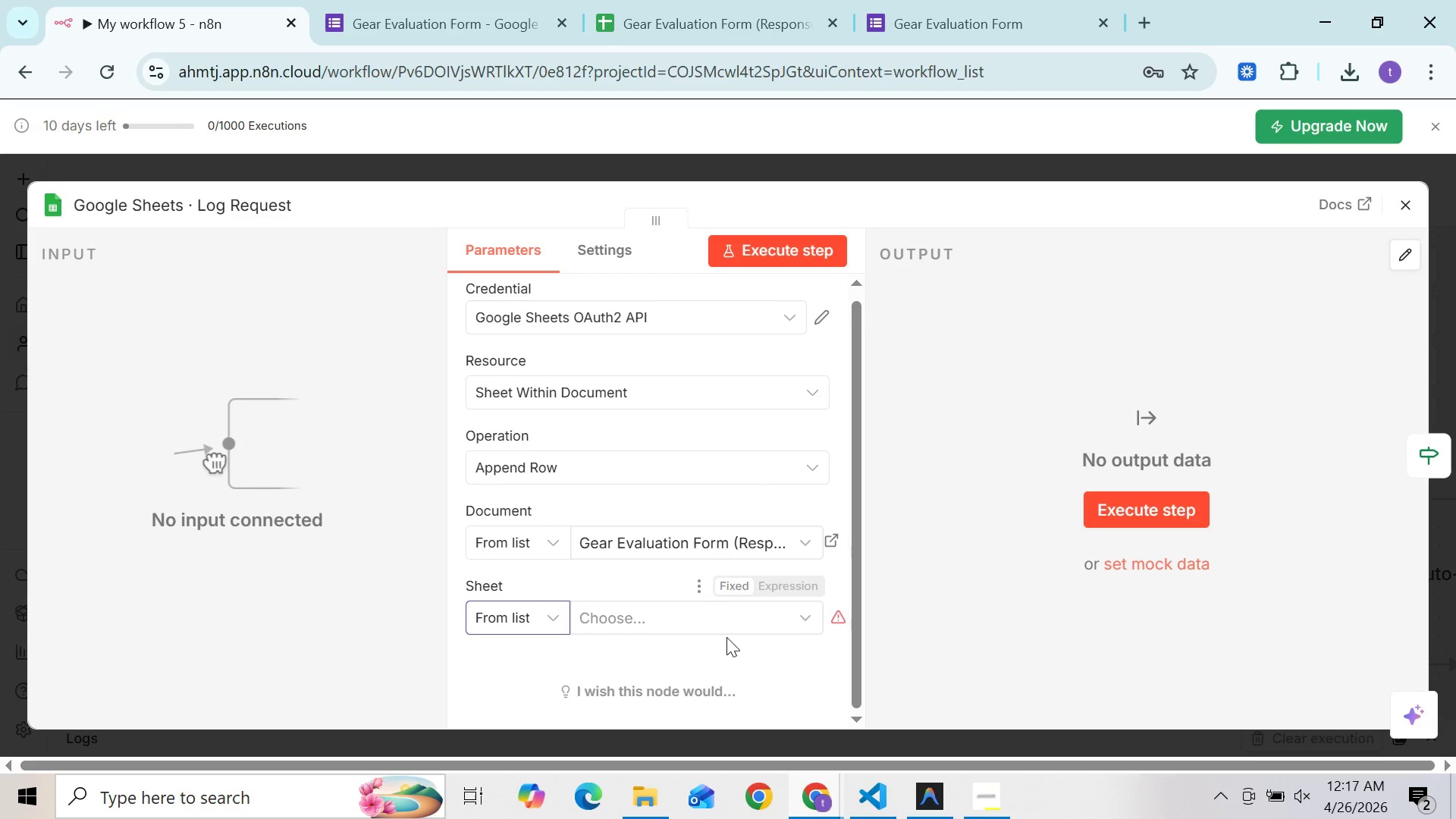 
left_click([730, 628])
 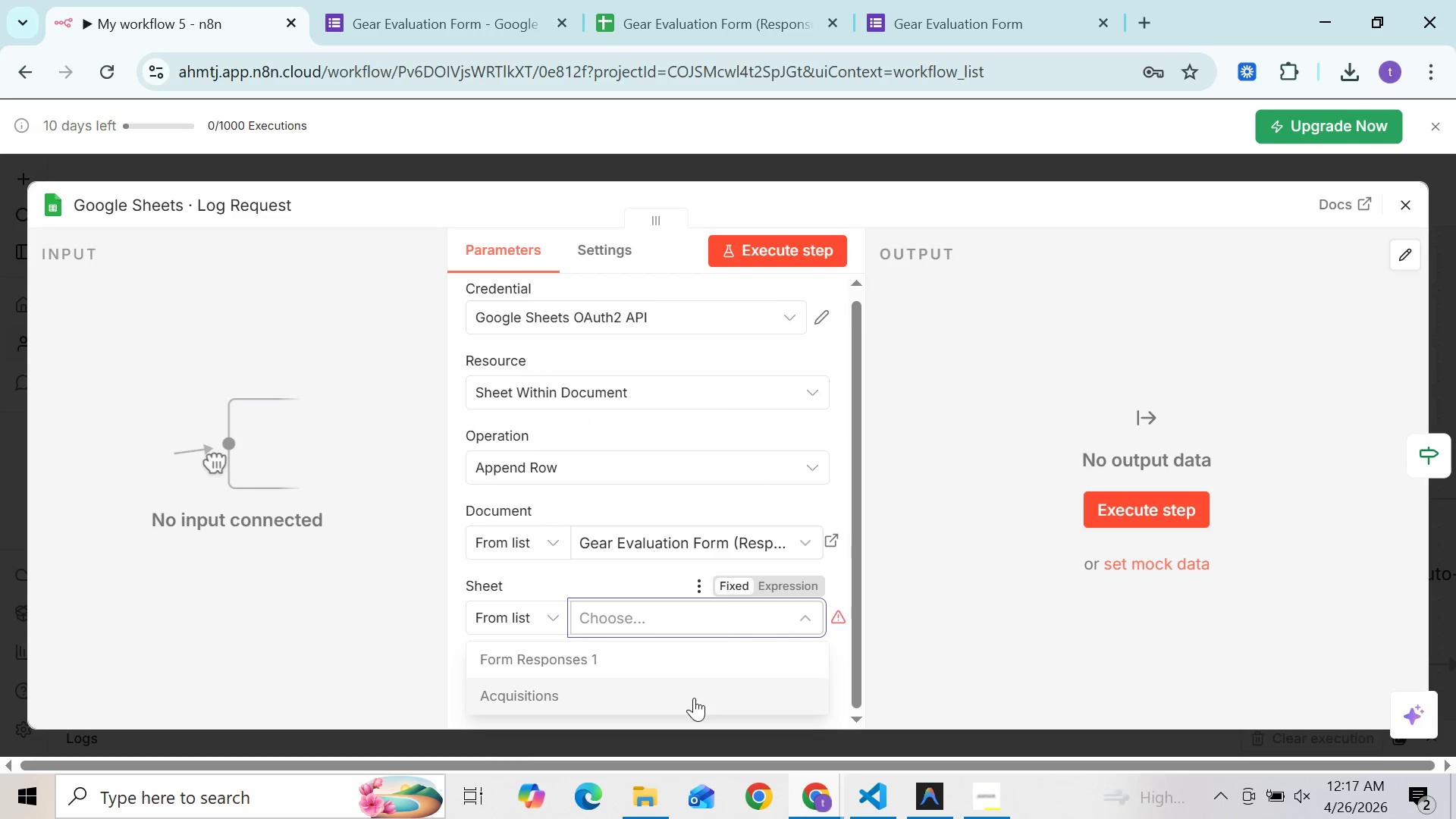 
left_click([676, 693])
 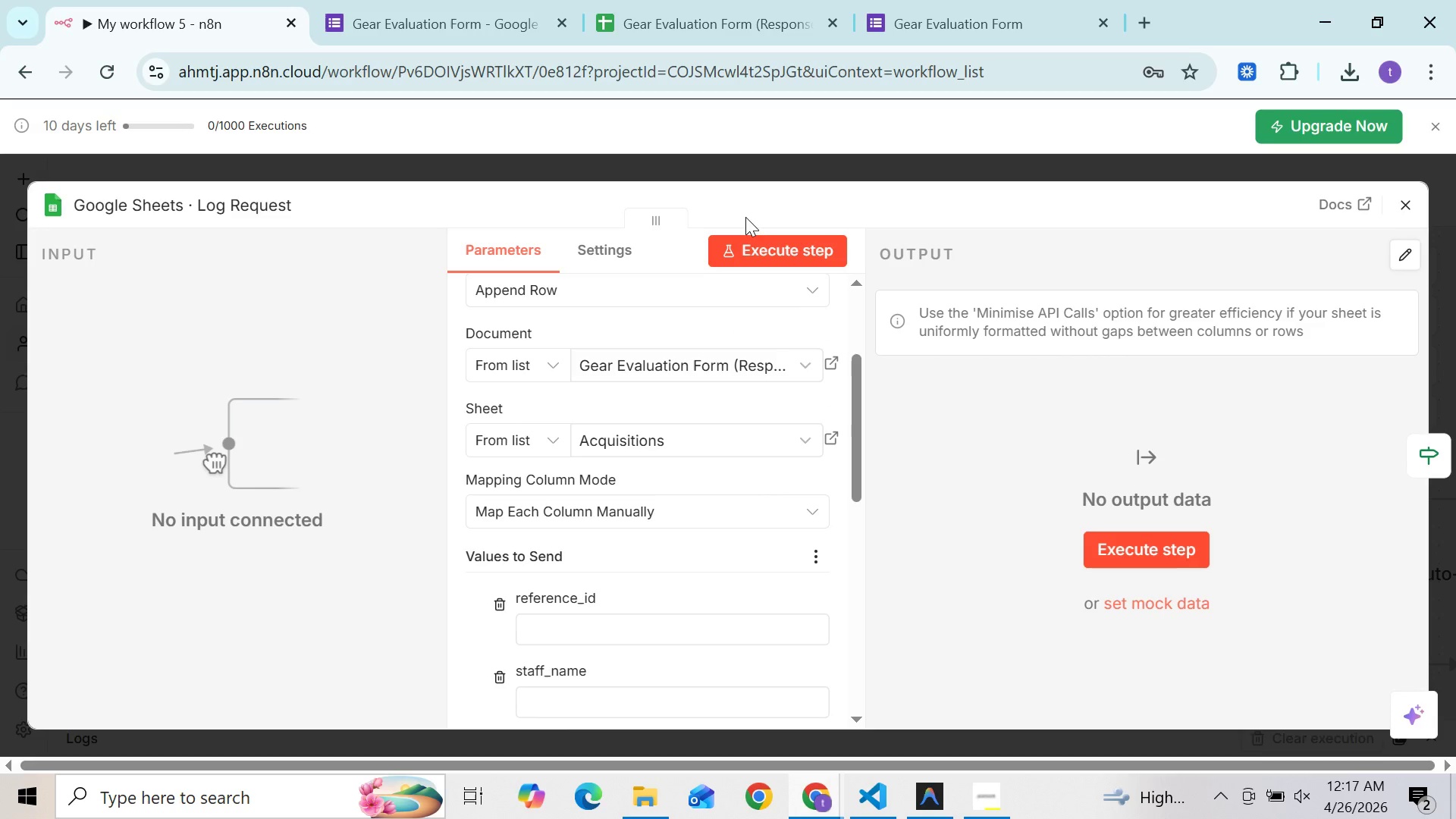 
wait(5.83)
 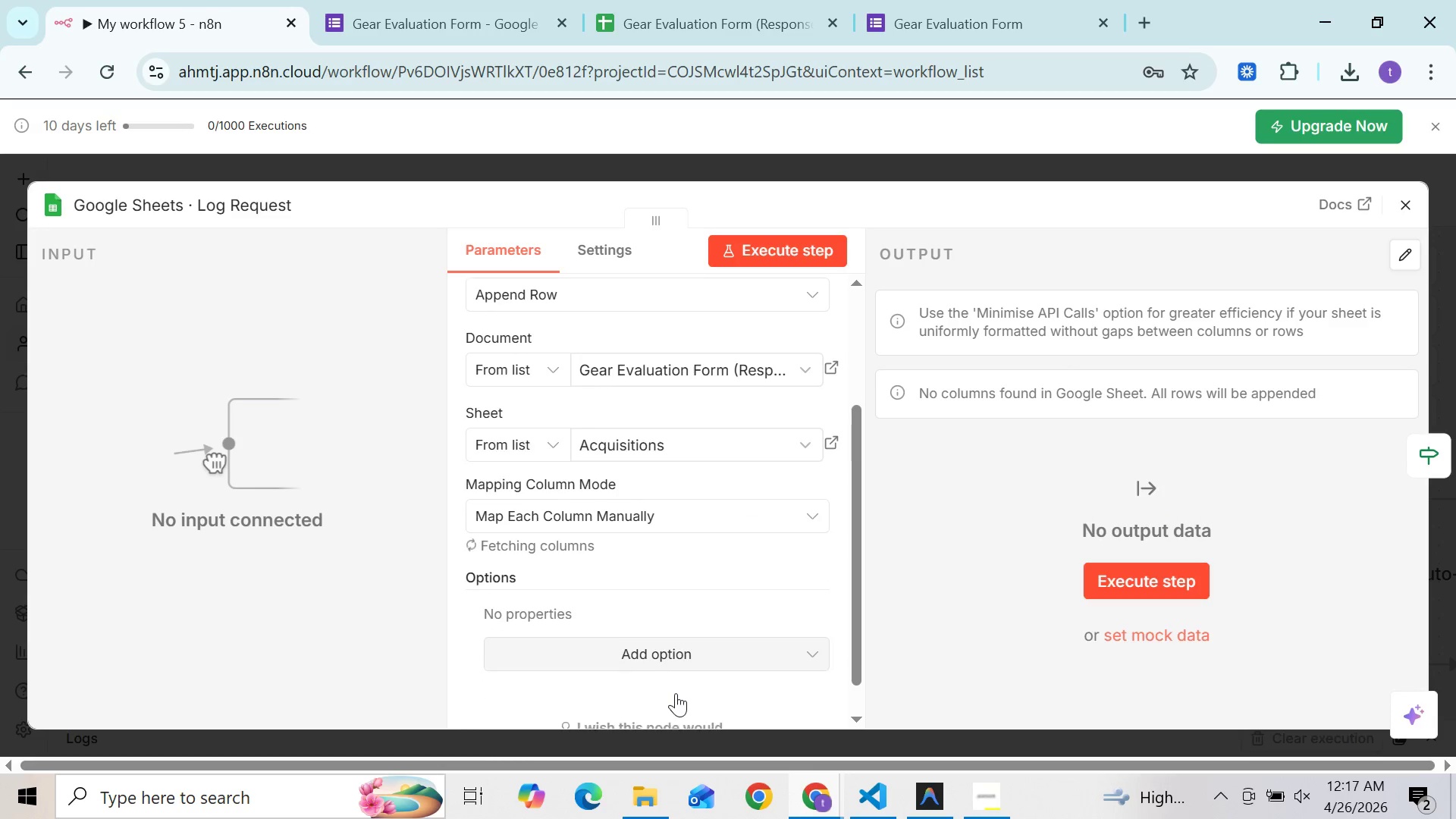 
left_click([745, 234])
 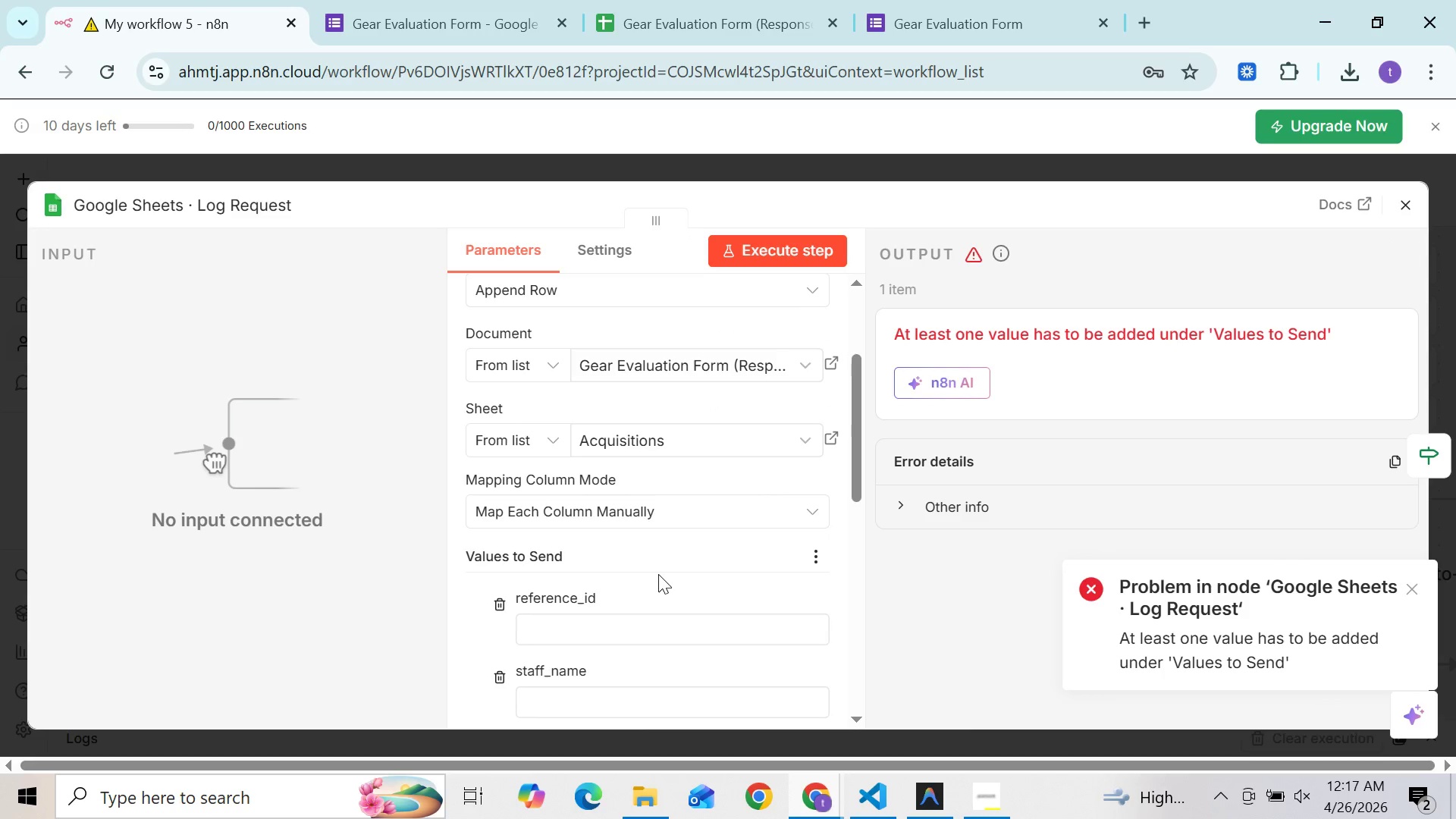 
wait(10.86)
 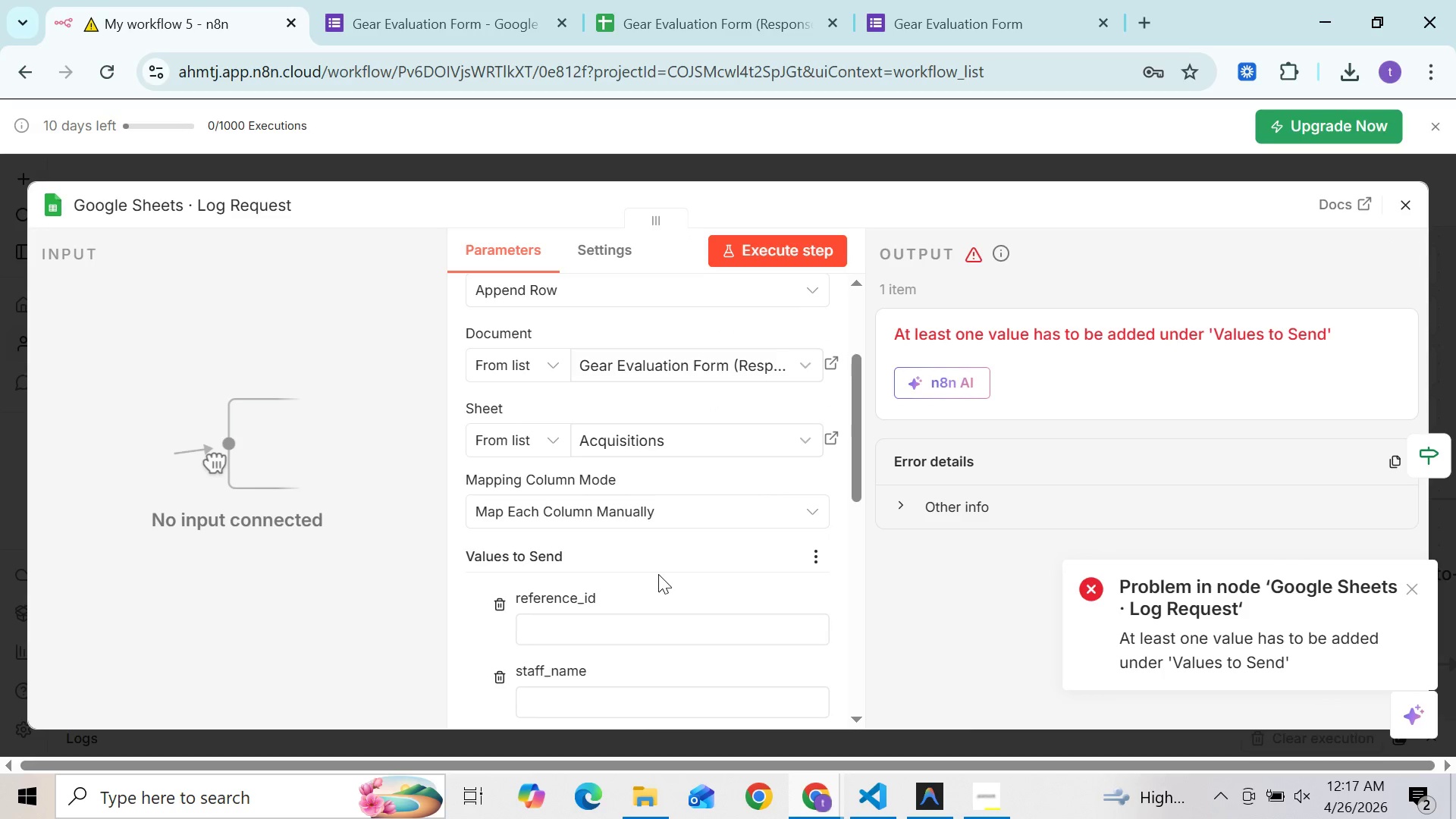 
left_click([757, 382])
 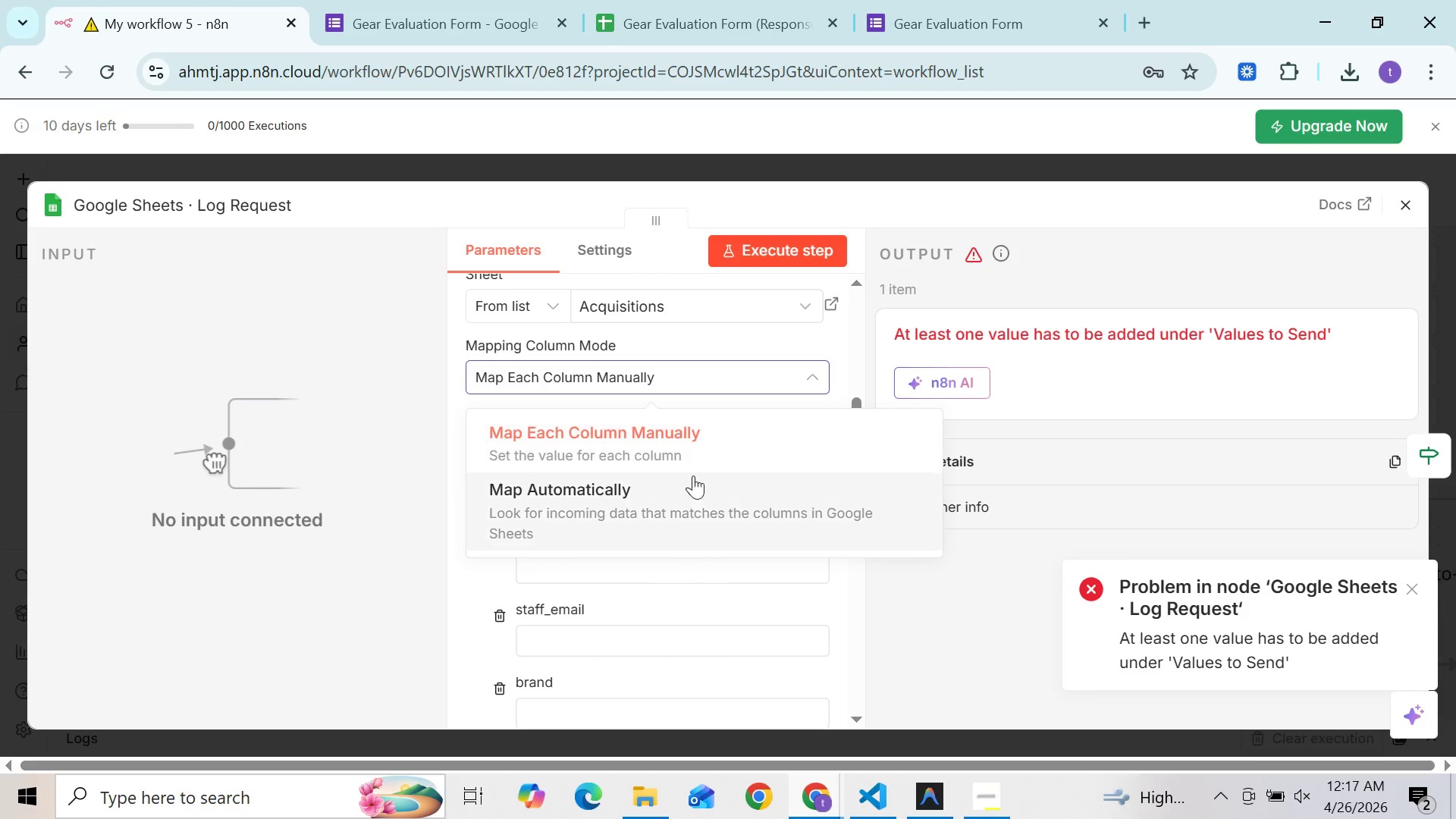 
left_click([674, 491])
 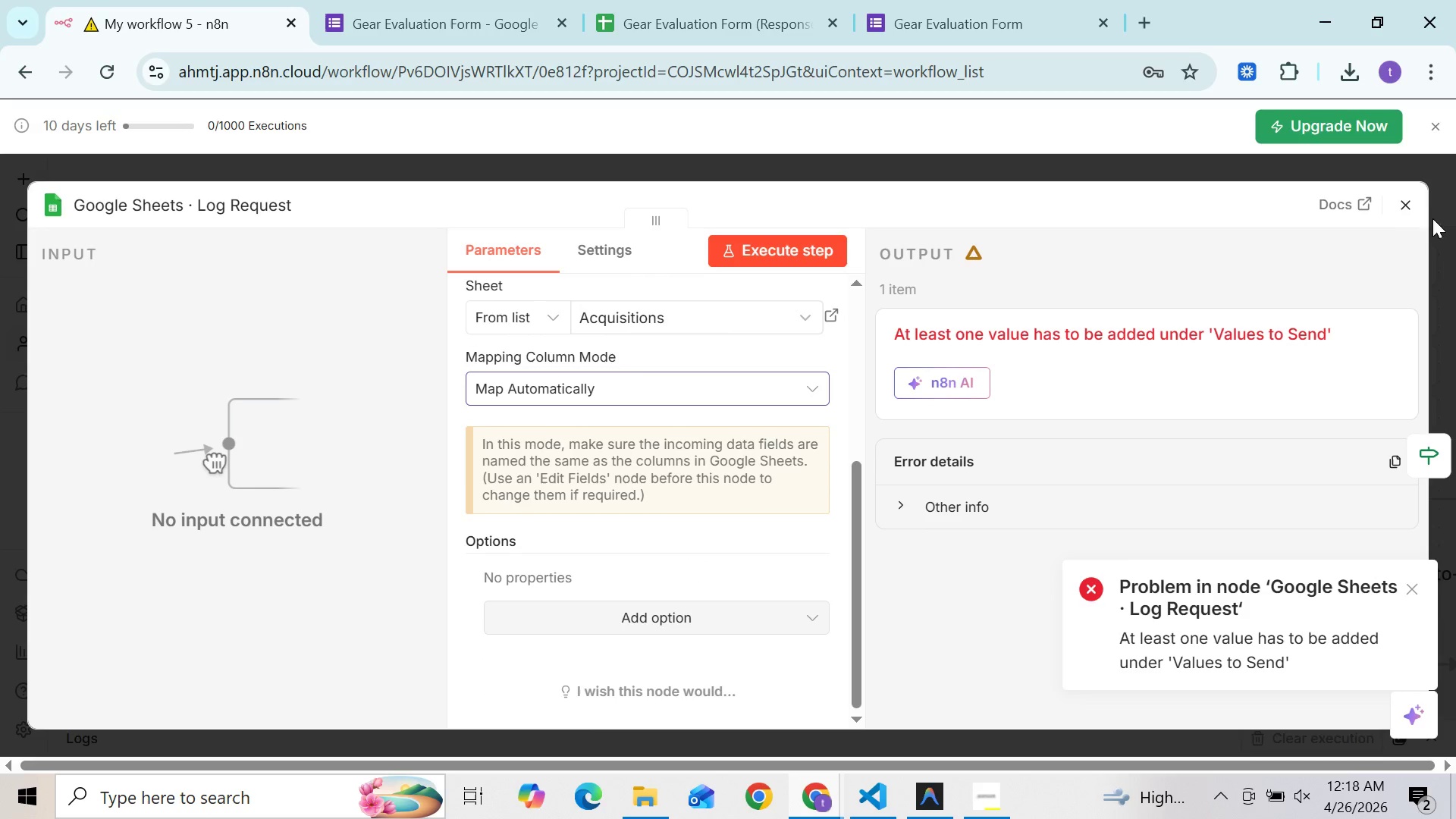 
left_click([1411, 212])
 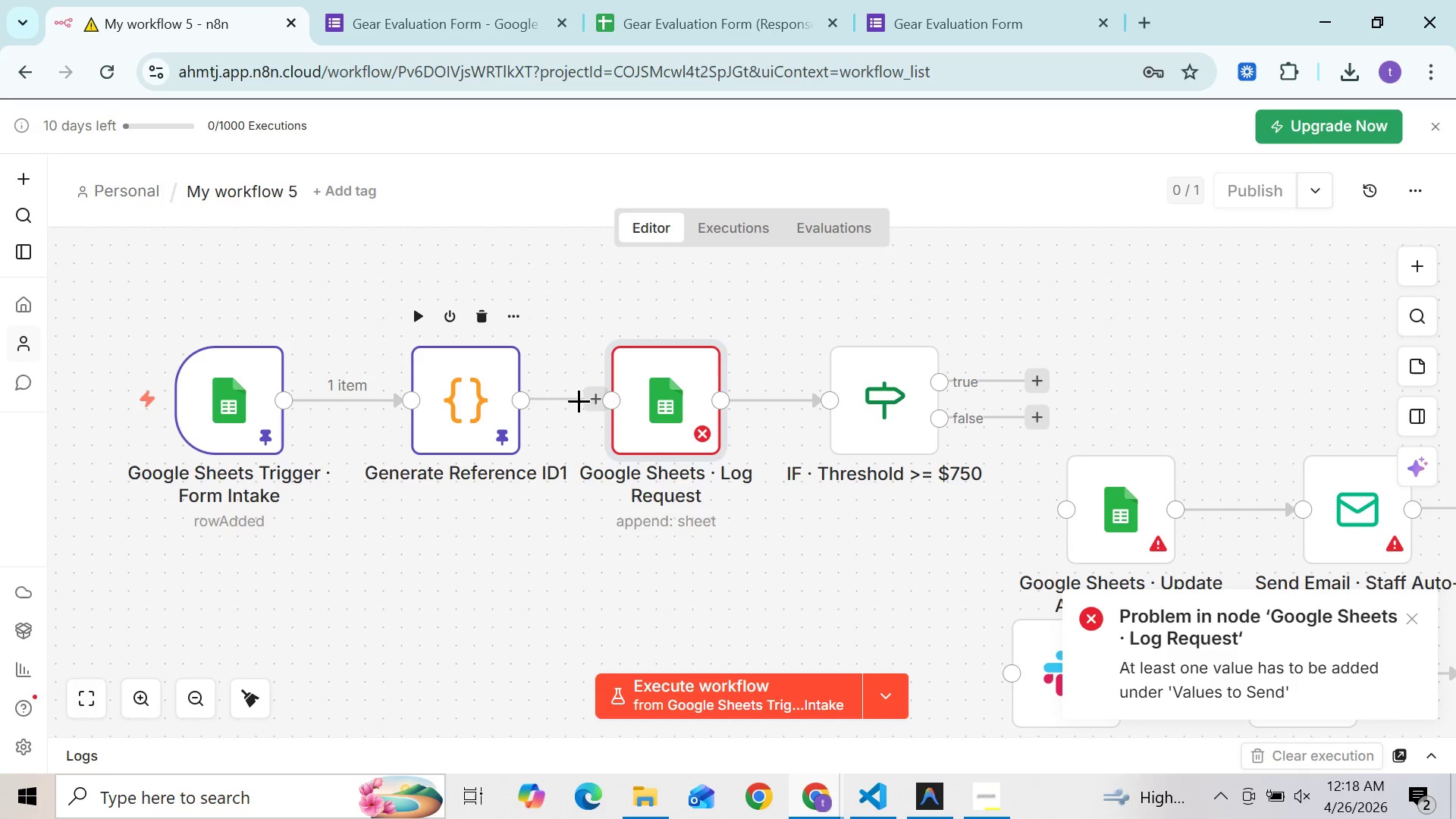 
left_click_drag(start_coordinate=[588, 400], to_coordinate=[613, 400])
 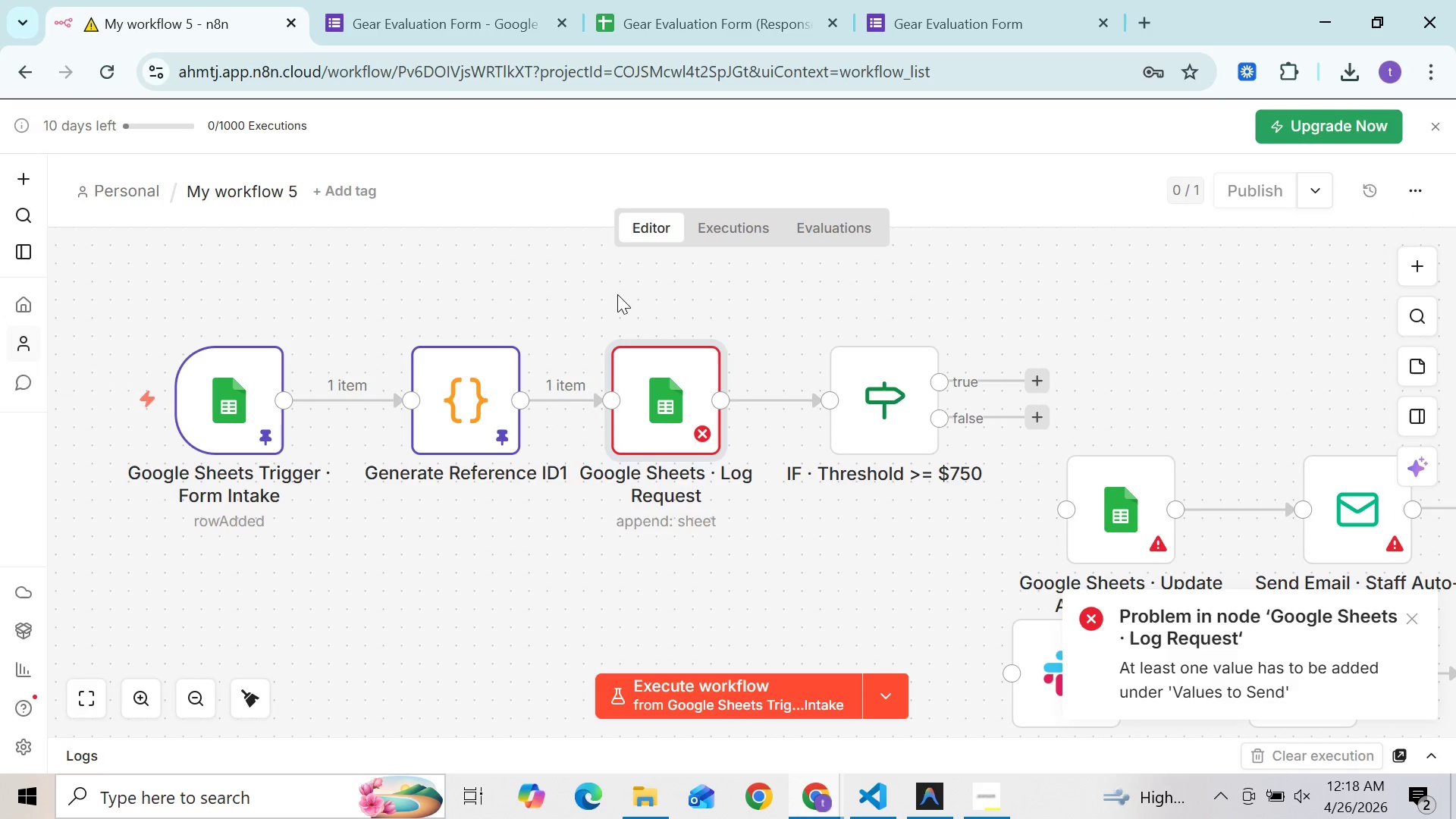 
left_click([617, 309])
 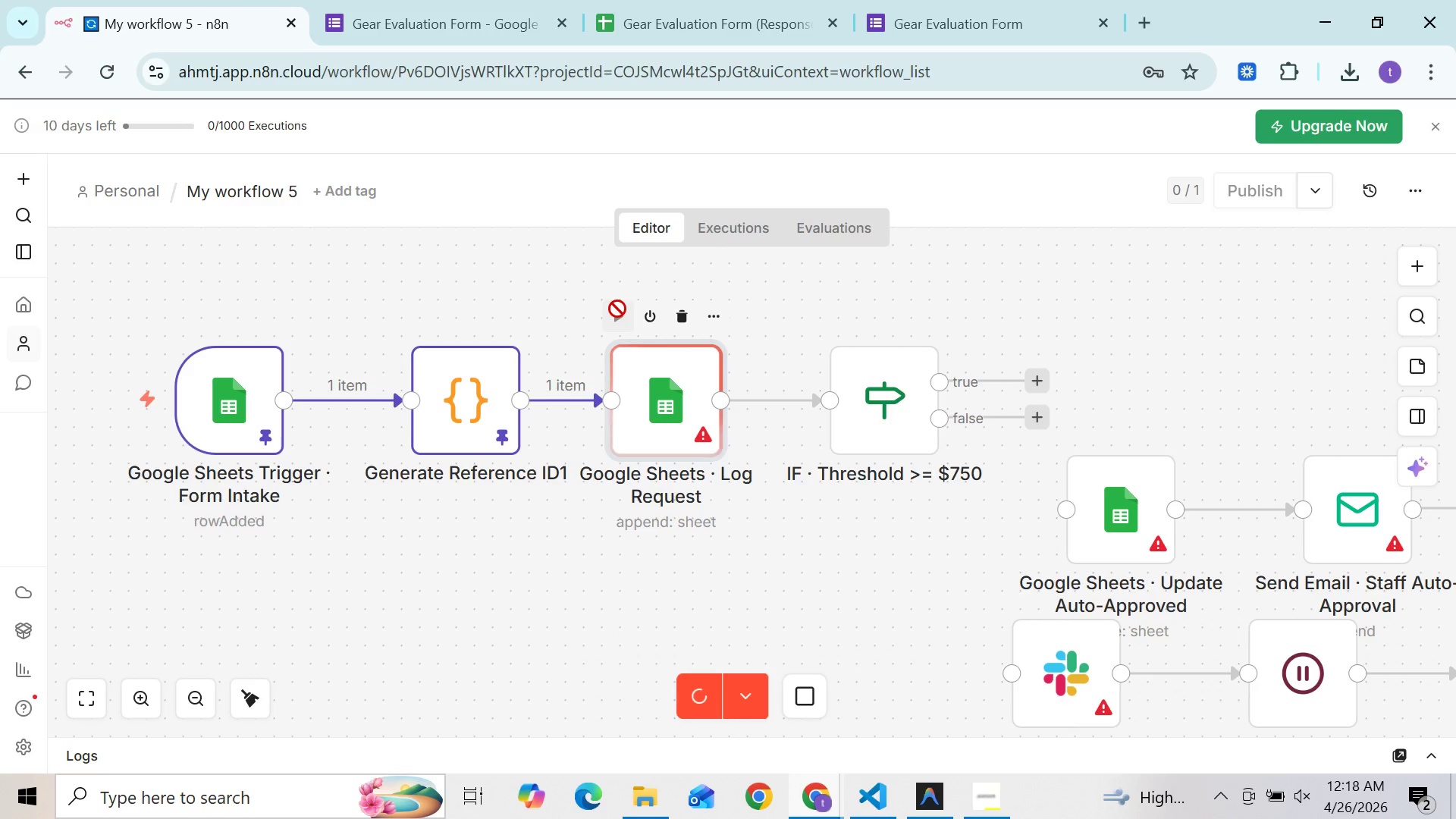 
mouse_move([748, 362])
 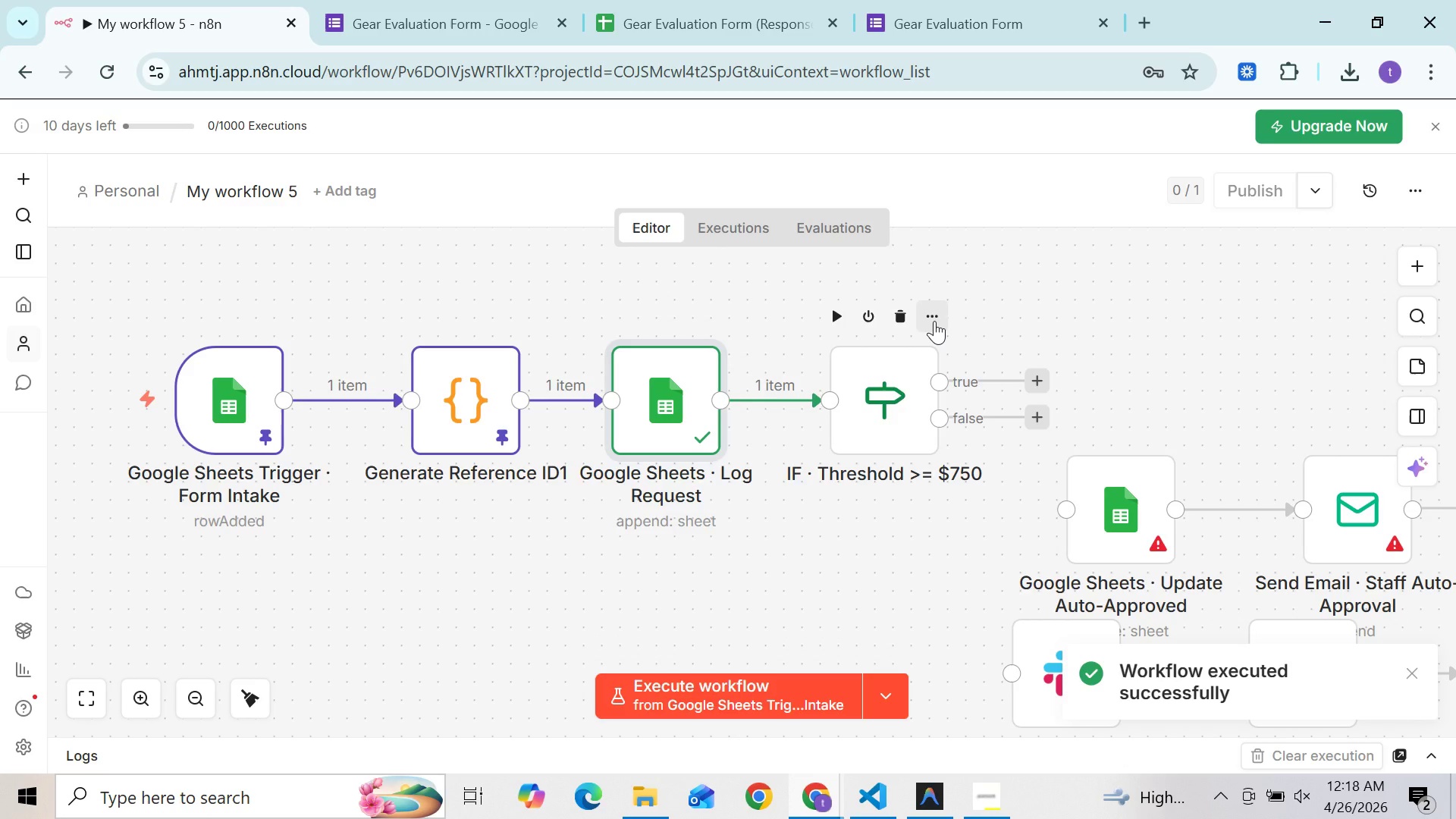 
left_click([934, 321])
 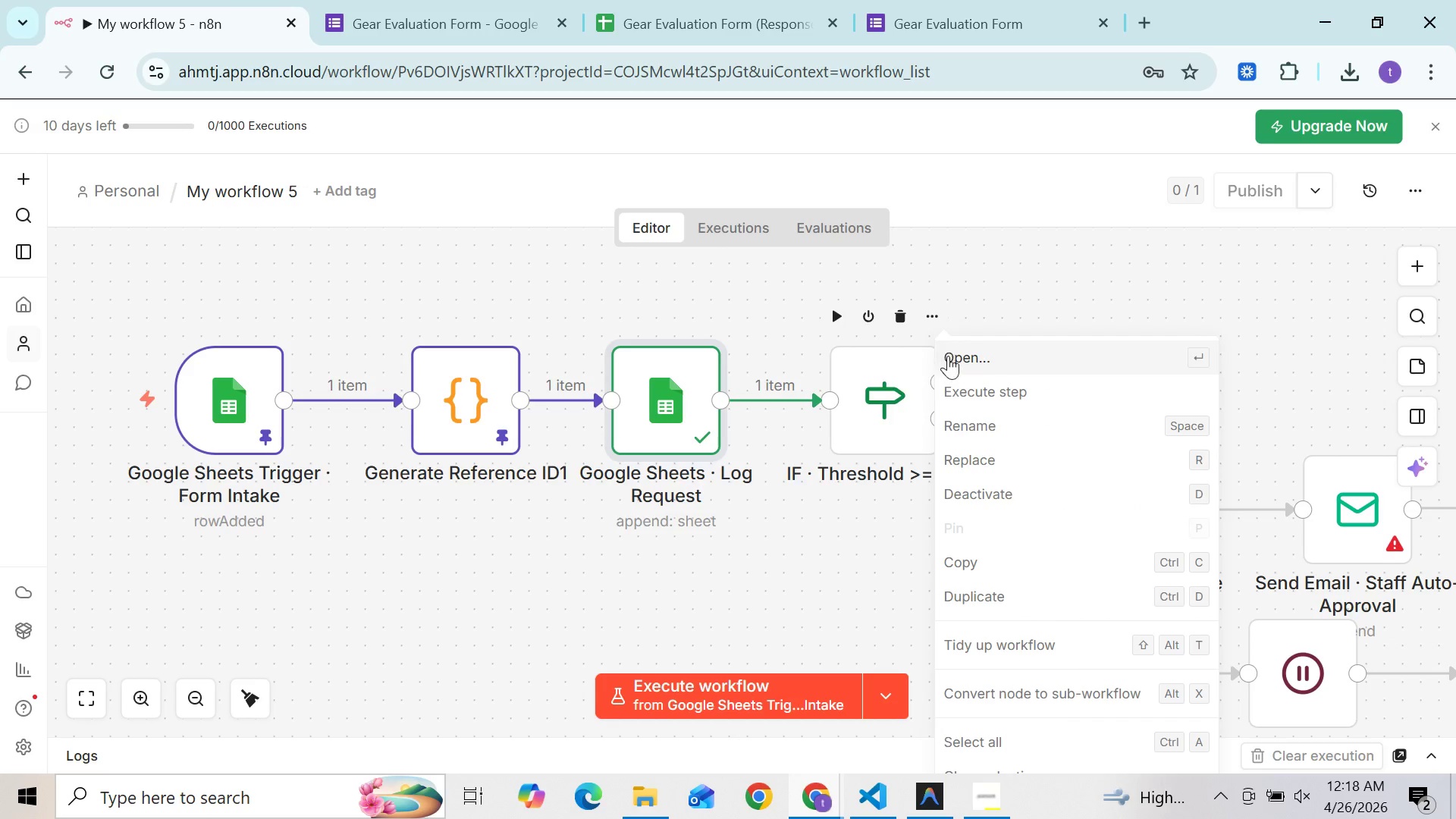 
left_click([953, 365])
 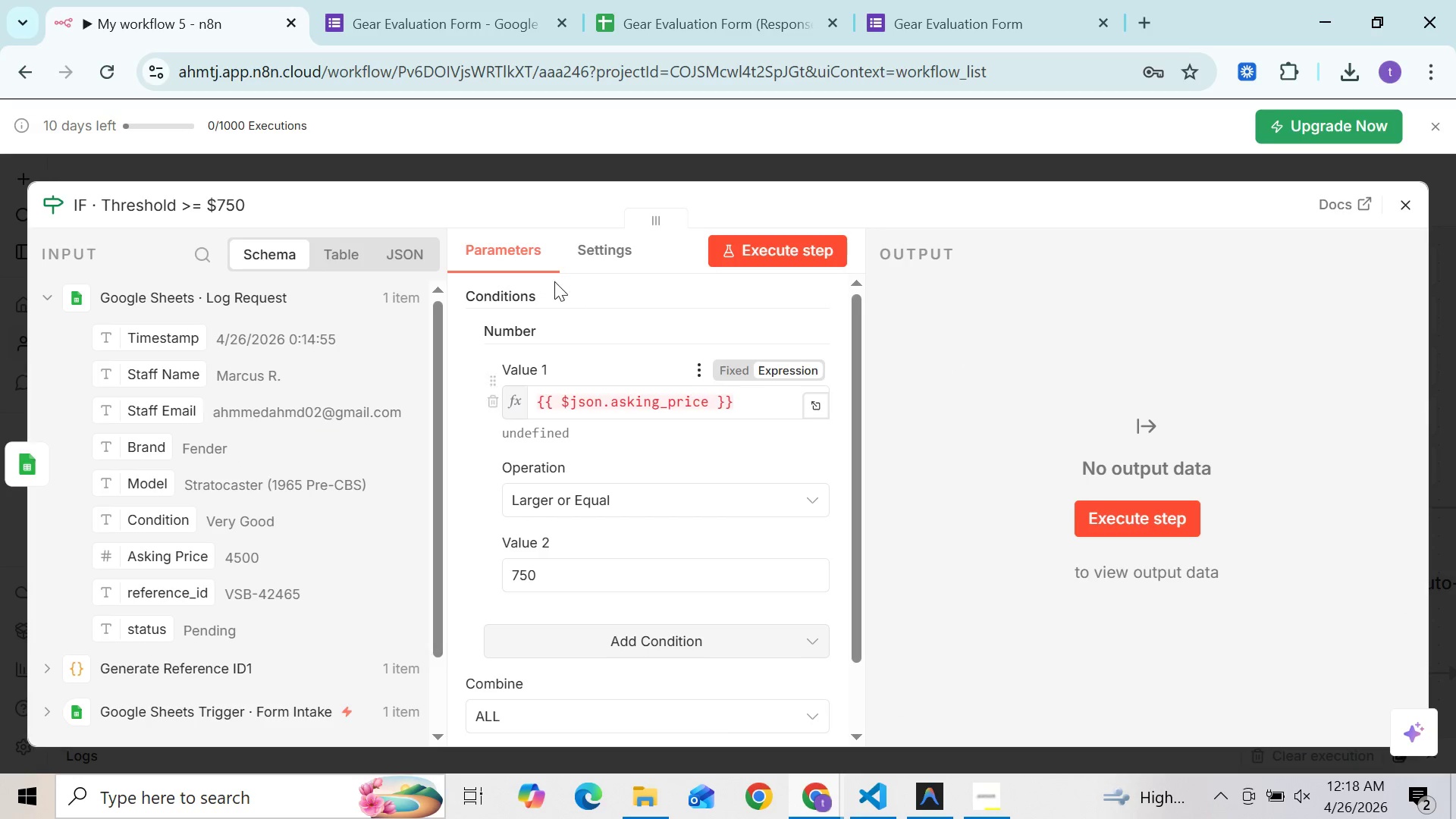 
left_click([766, 246])
 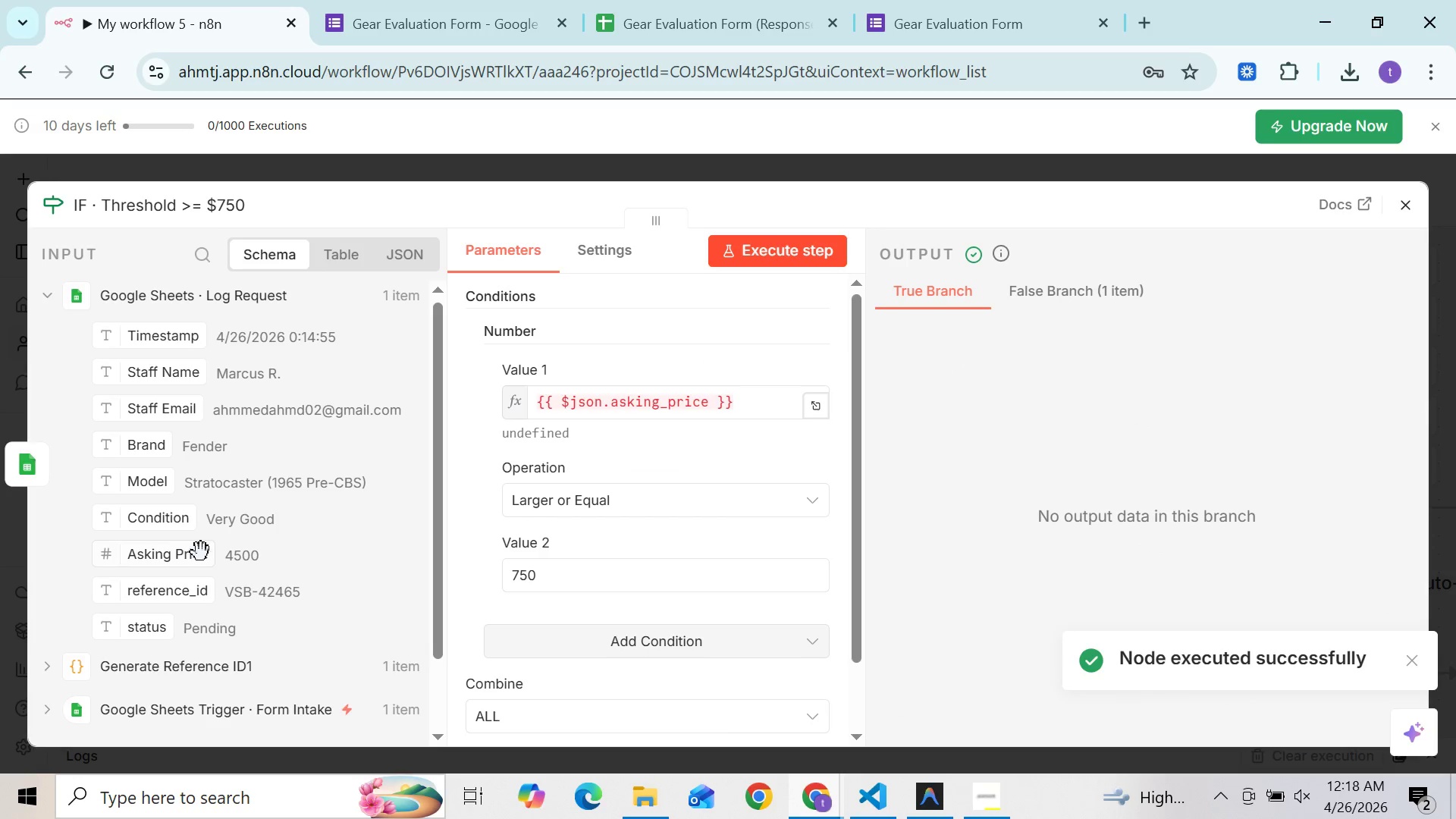 
wait(5.5)
 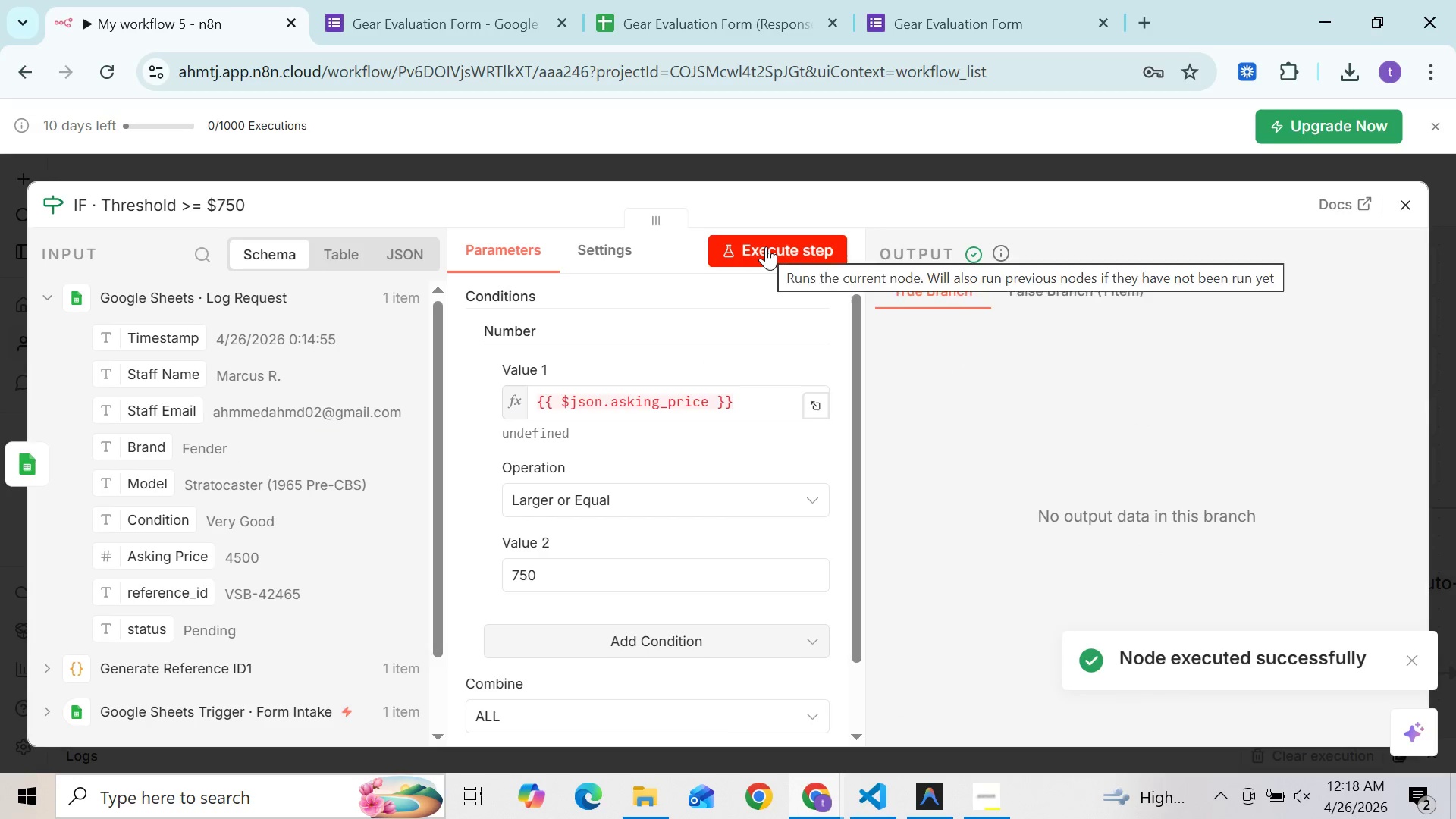 
left_click_drag(start_coordinate=[748, 394], to_coordinate=[536, 398])
 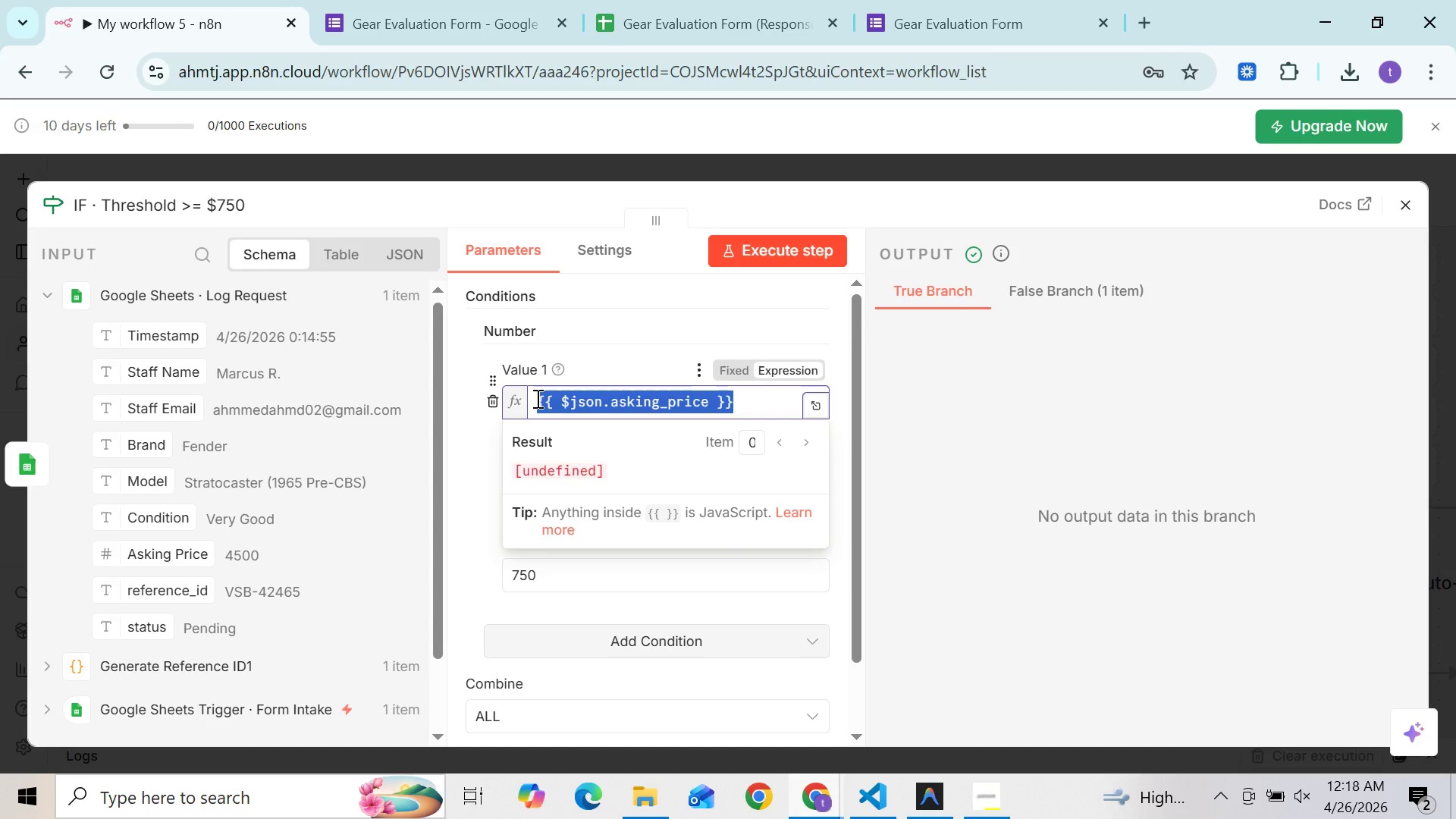 
key(Backspace)
 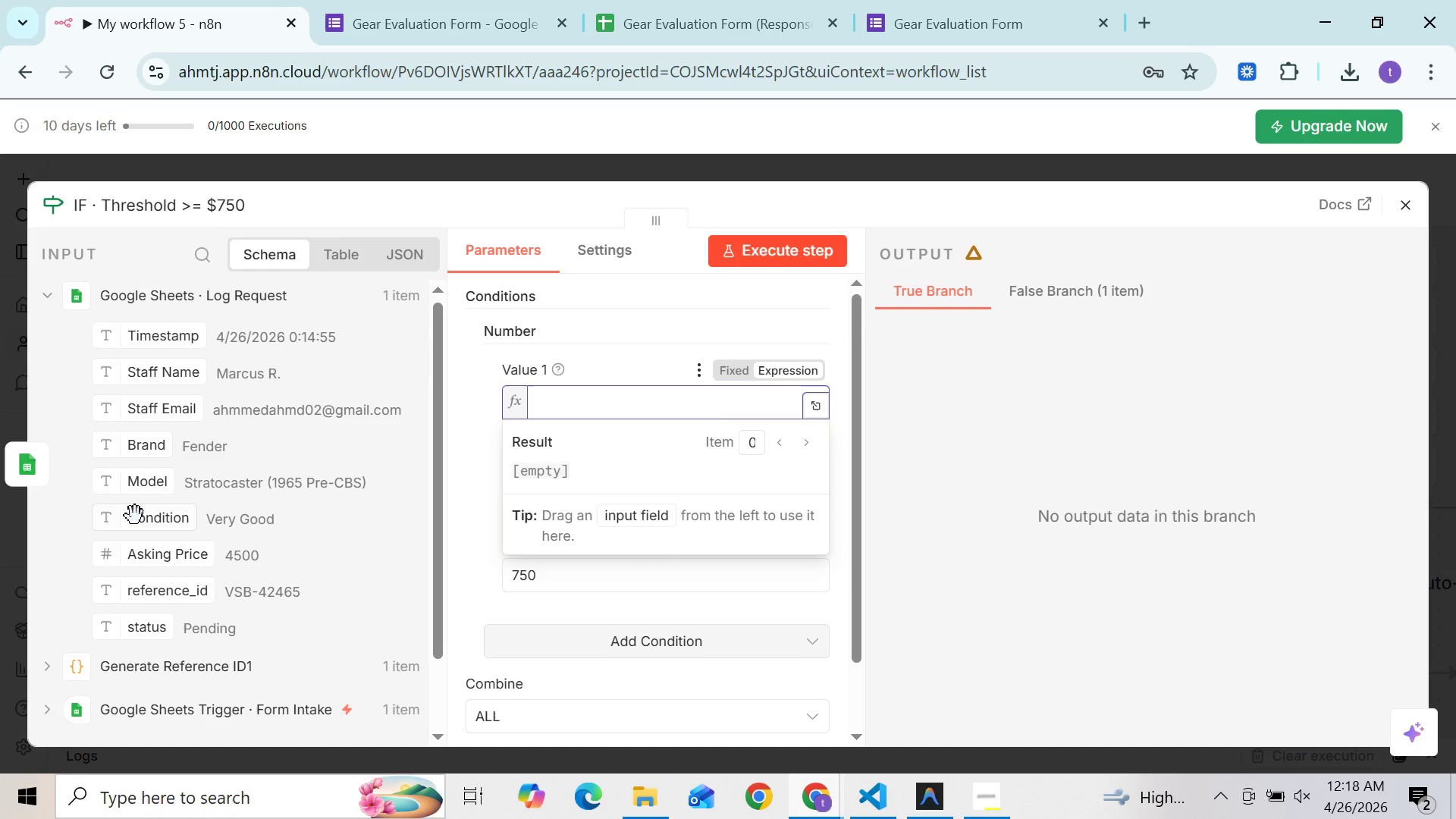 
left_click_drag(start_coordinate=[142, 559], to_coordinate=[621, 400])
 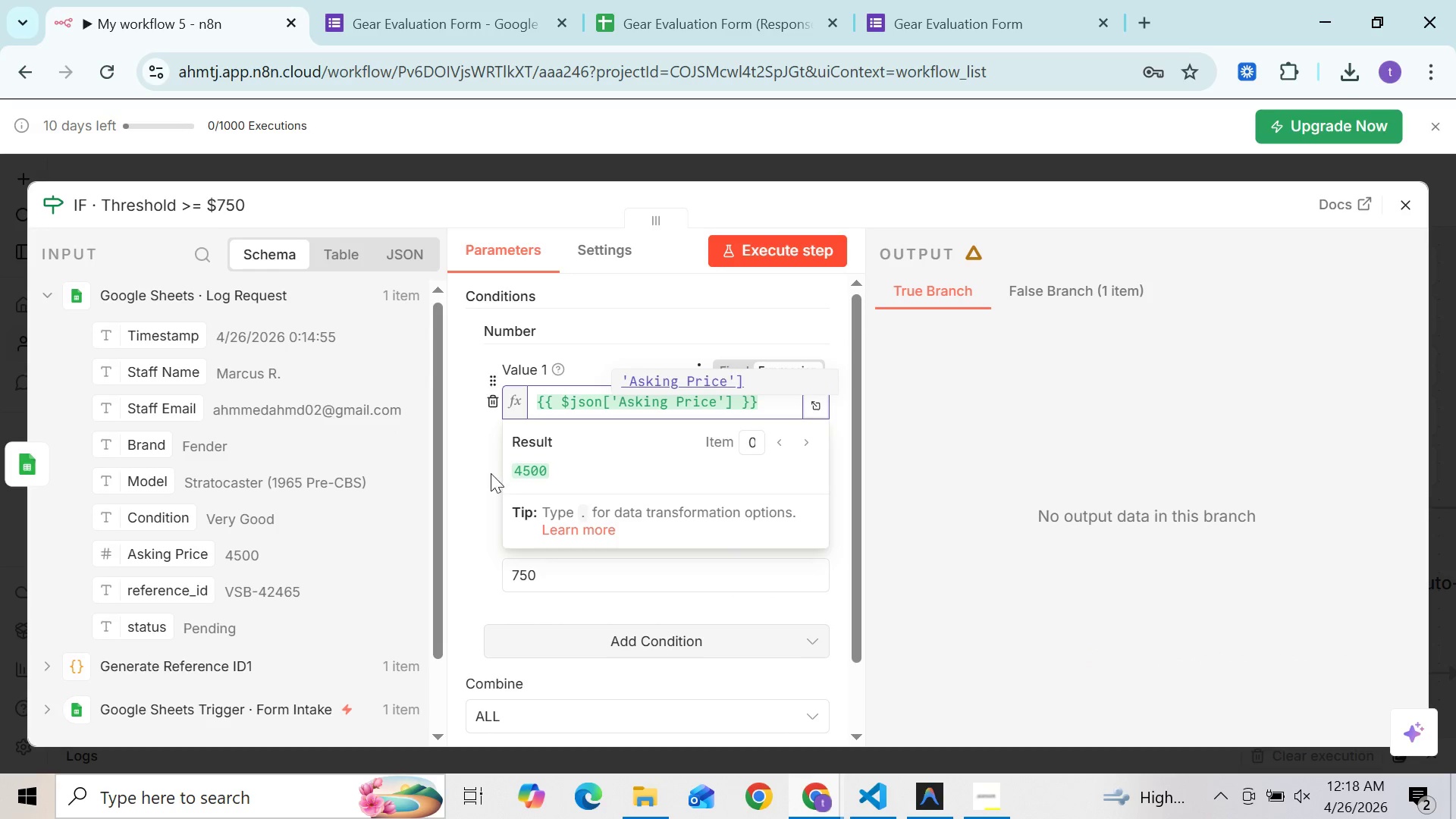 
left_click([481, 473])
 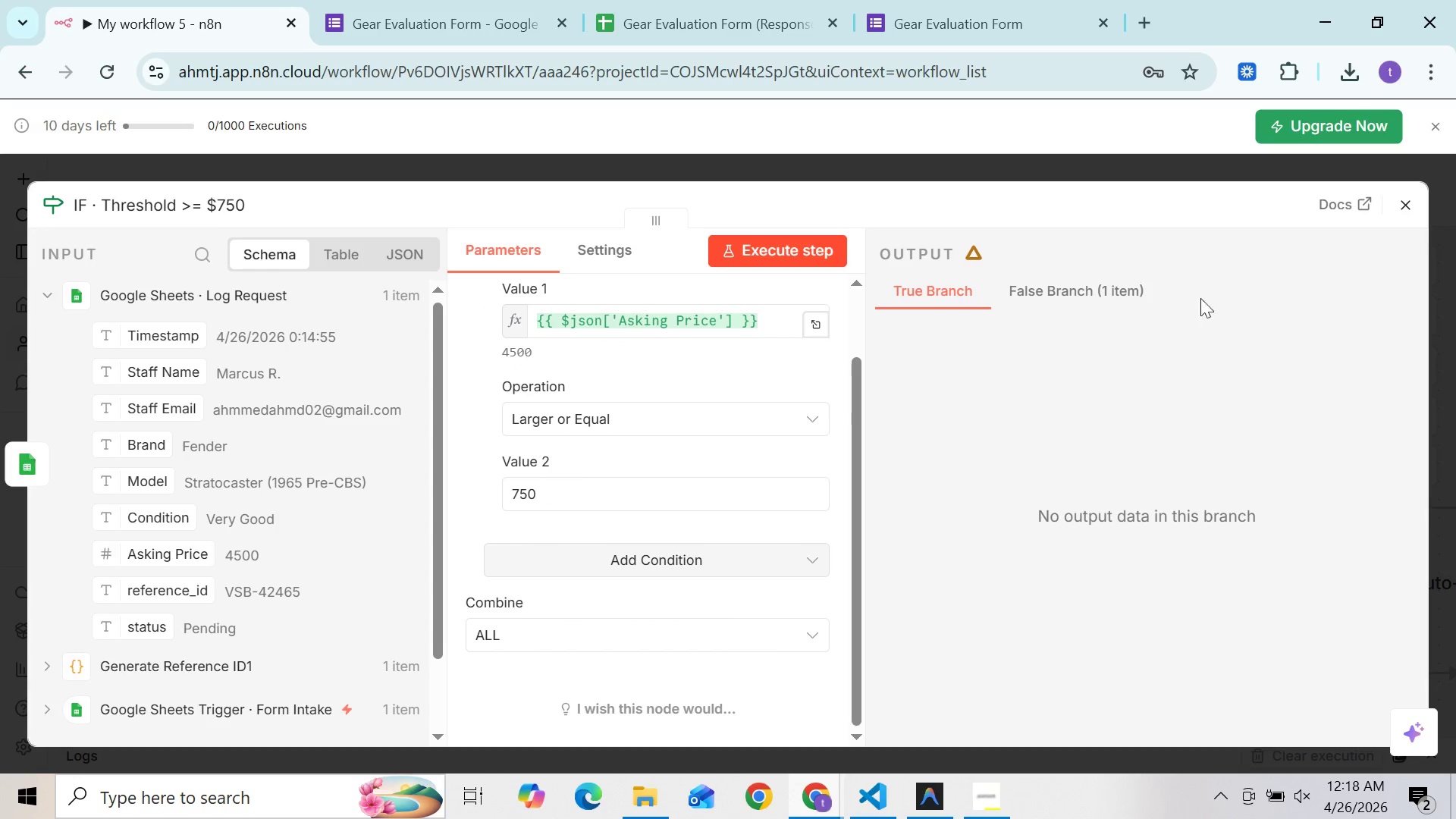 
wait(6.28)
 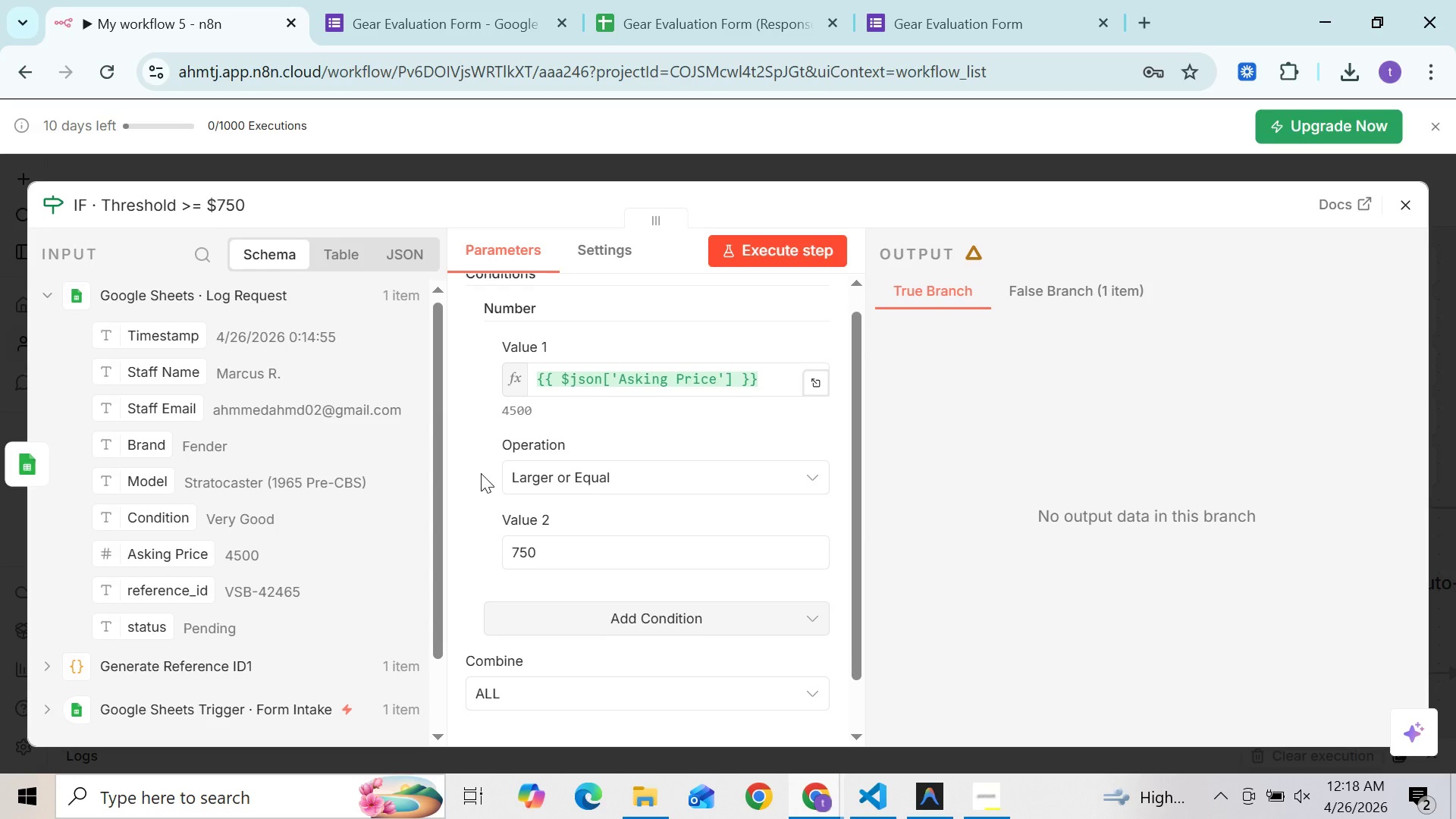 
left_click([755, 243])
 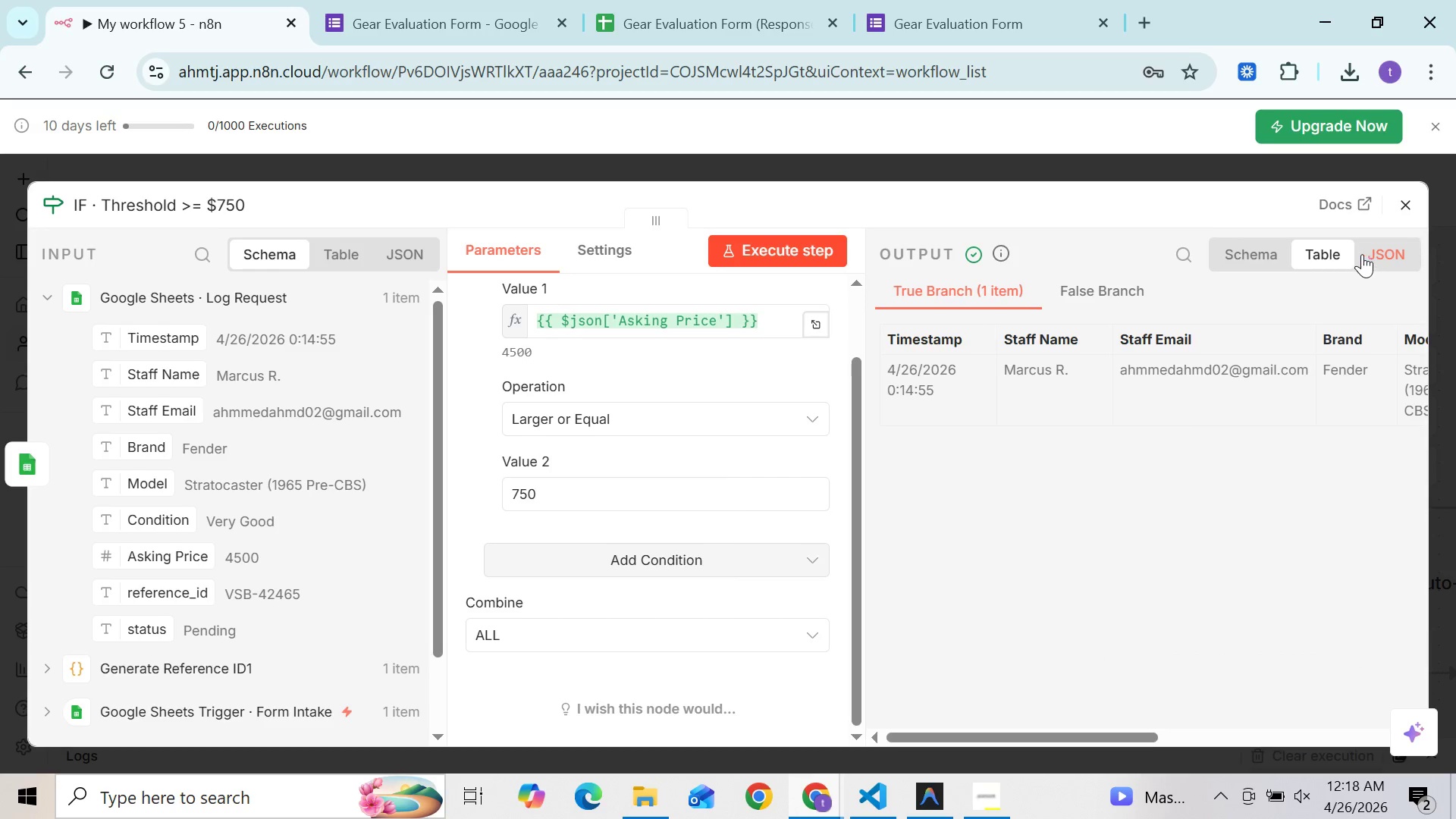 
wait(7.59)
 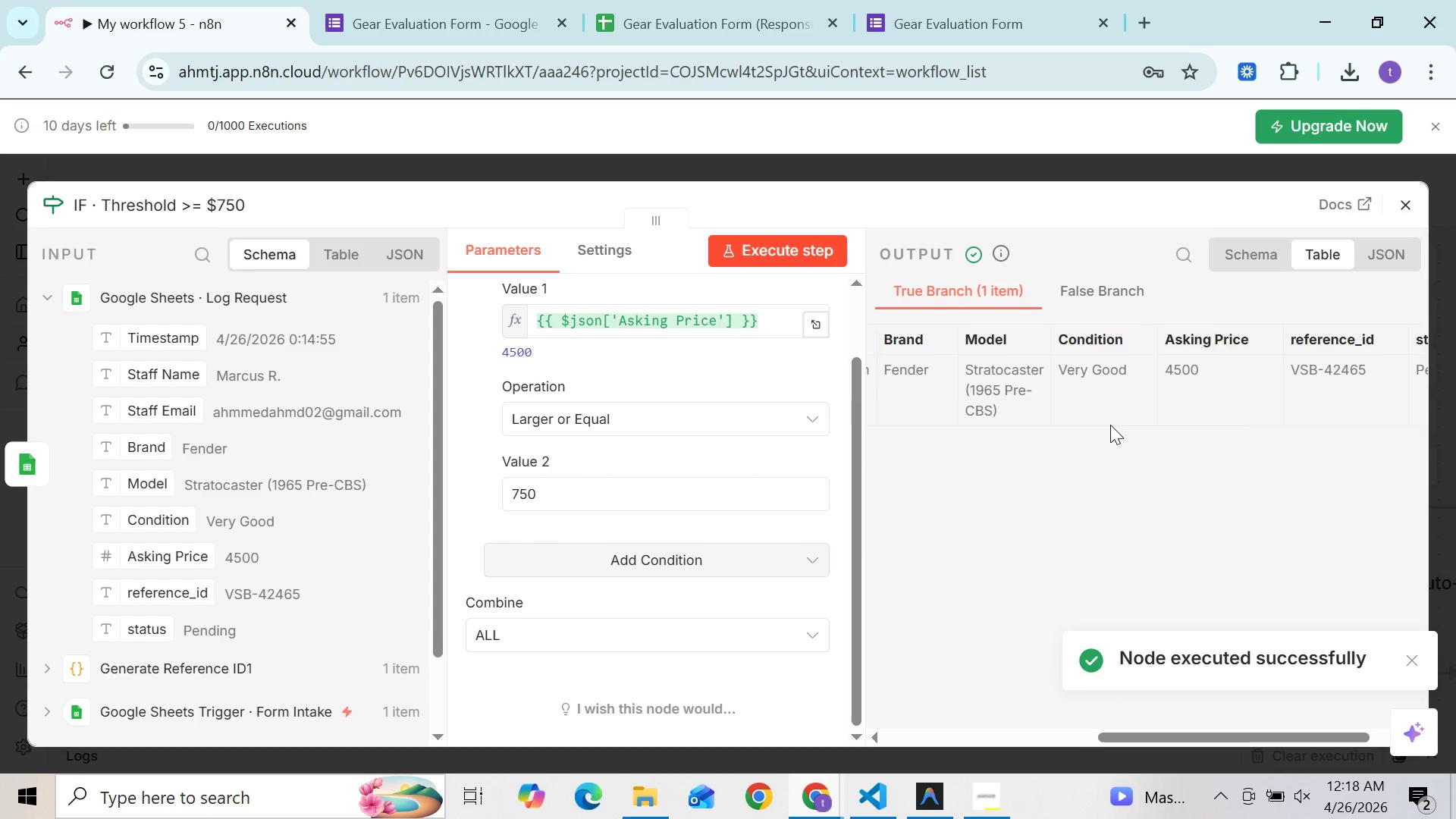 
left_click([1414, 202])
 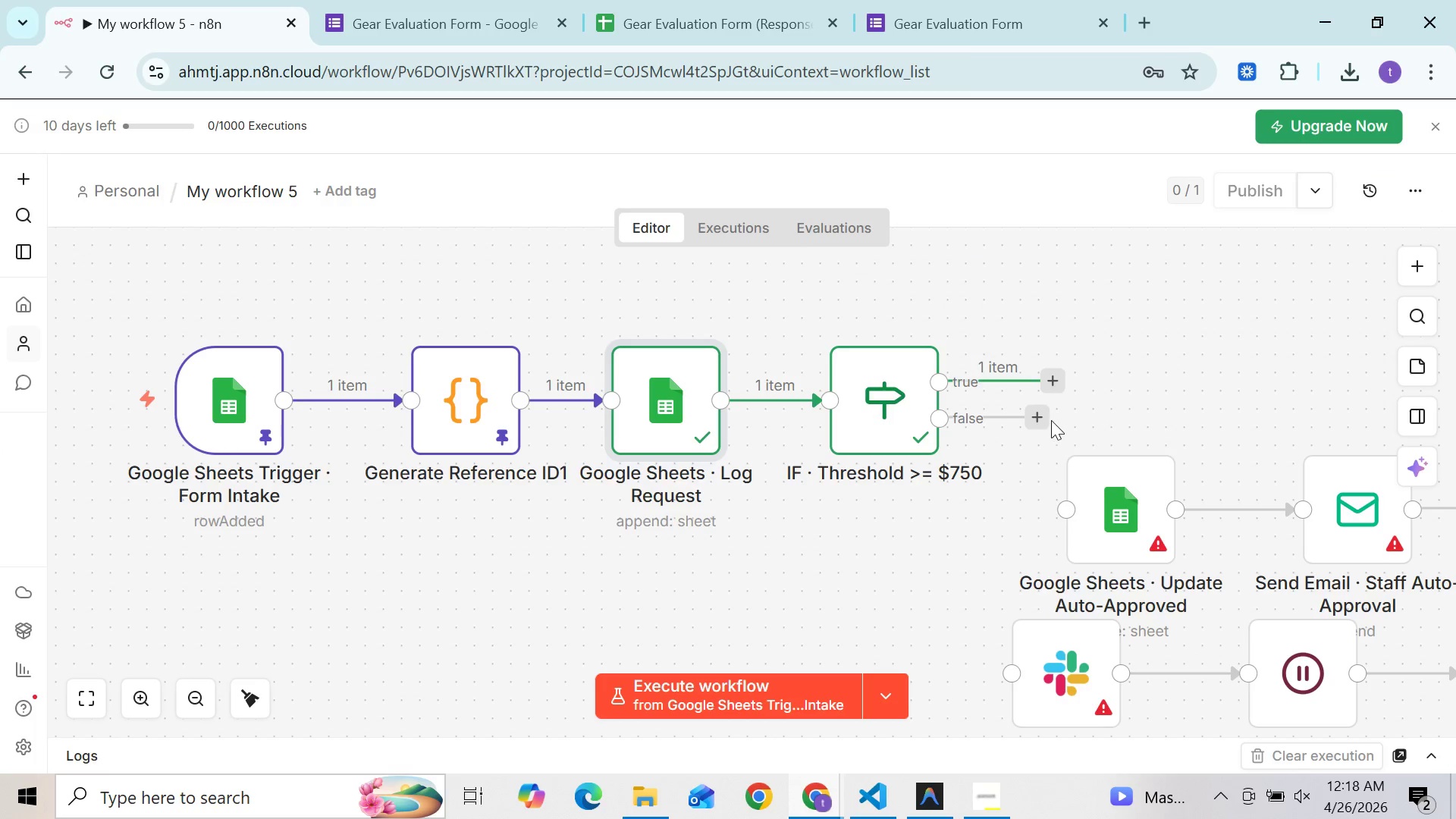 
left_click_drag(start_coordinate=[1039, 414], to_coordinate=[1061, 522])
 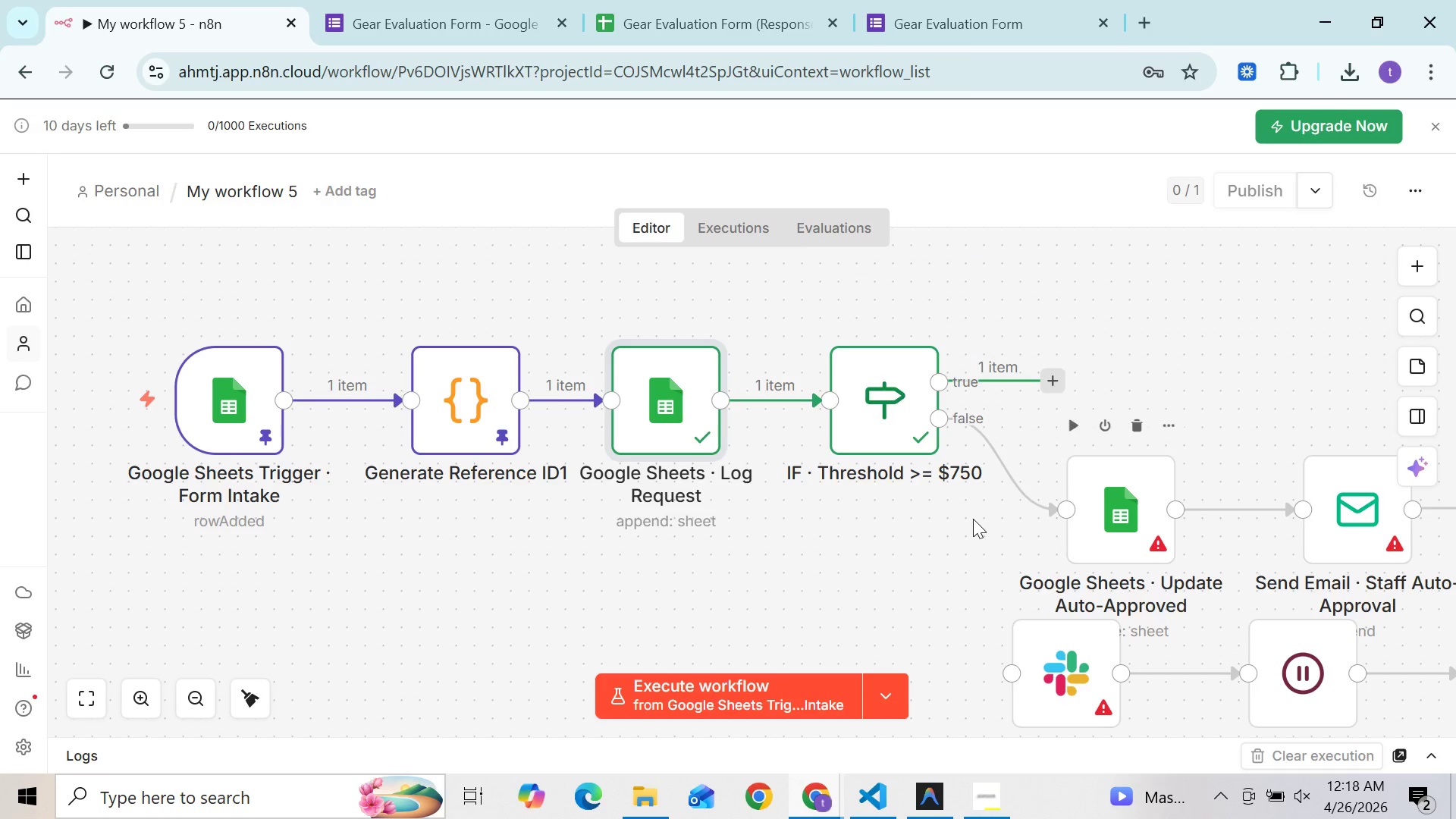 
mouse_move([945, 520])
 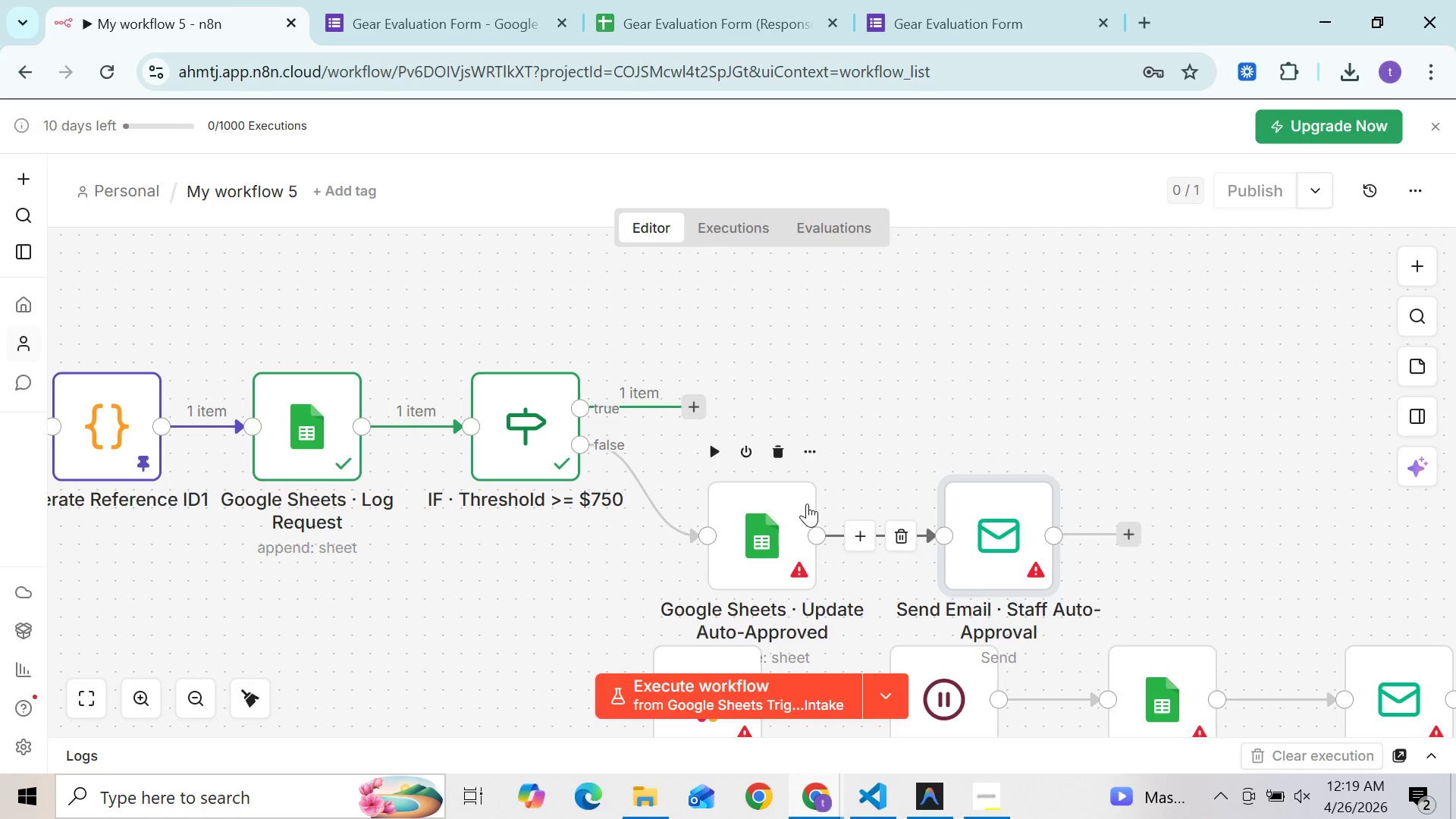 
wait(5.4)
 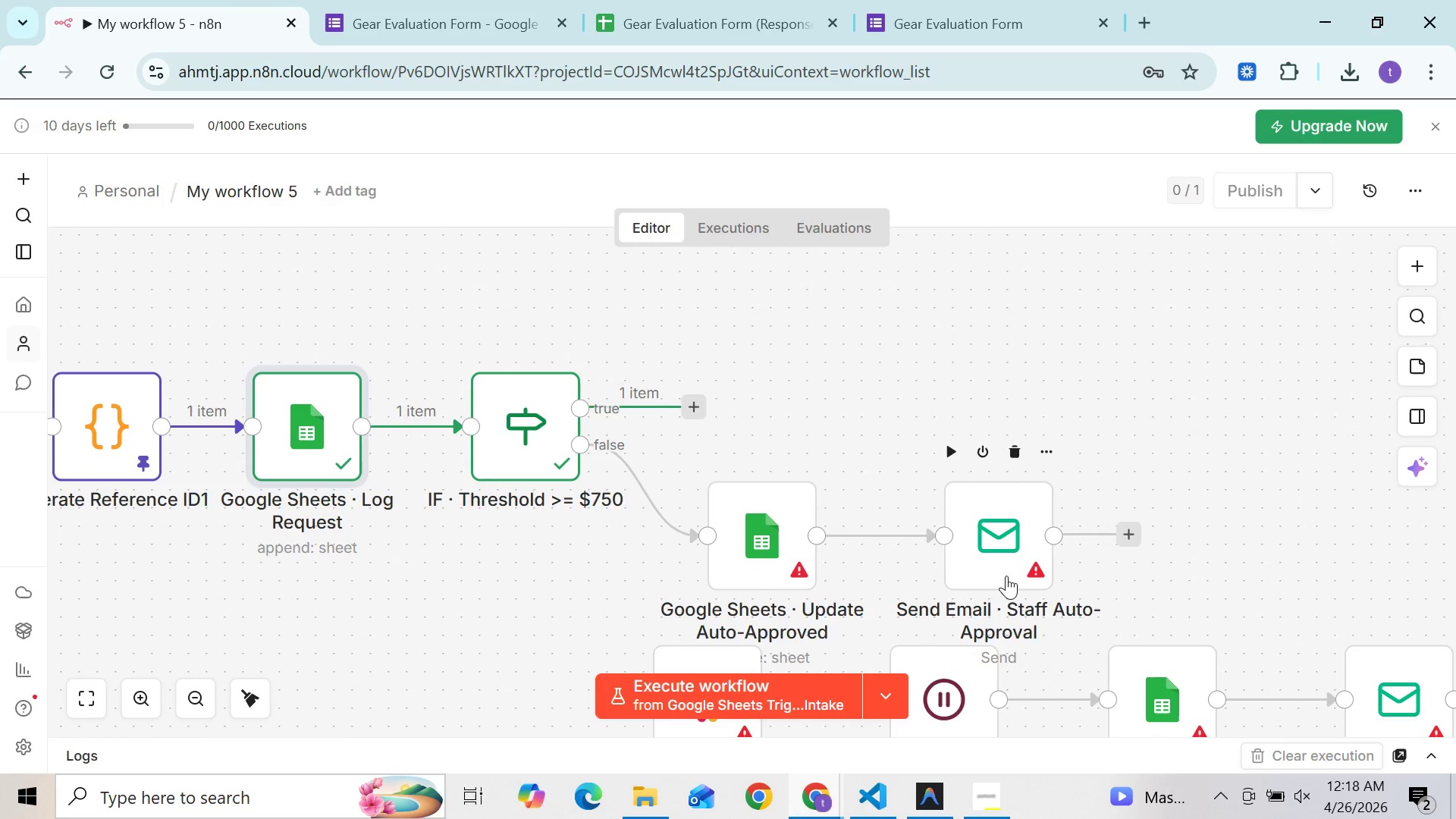 
left_click([816, 457])
 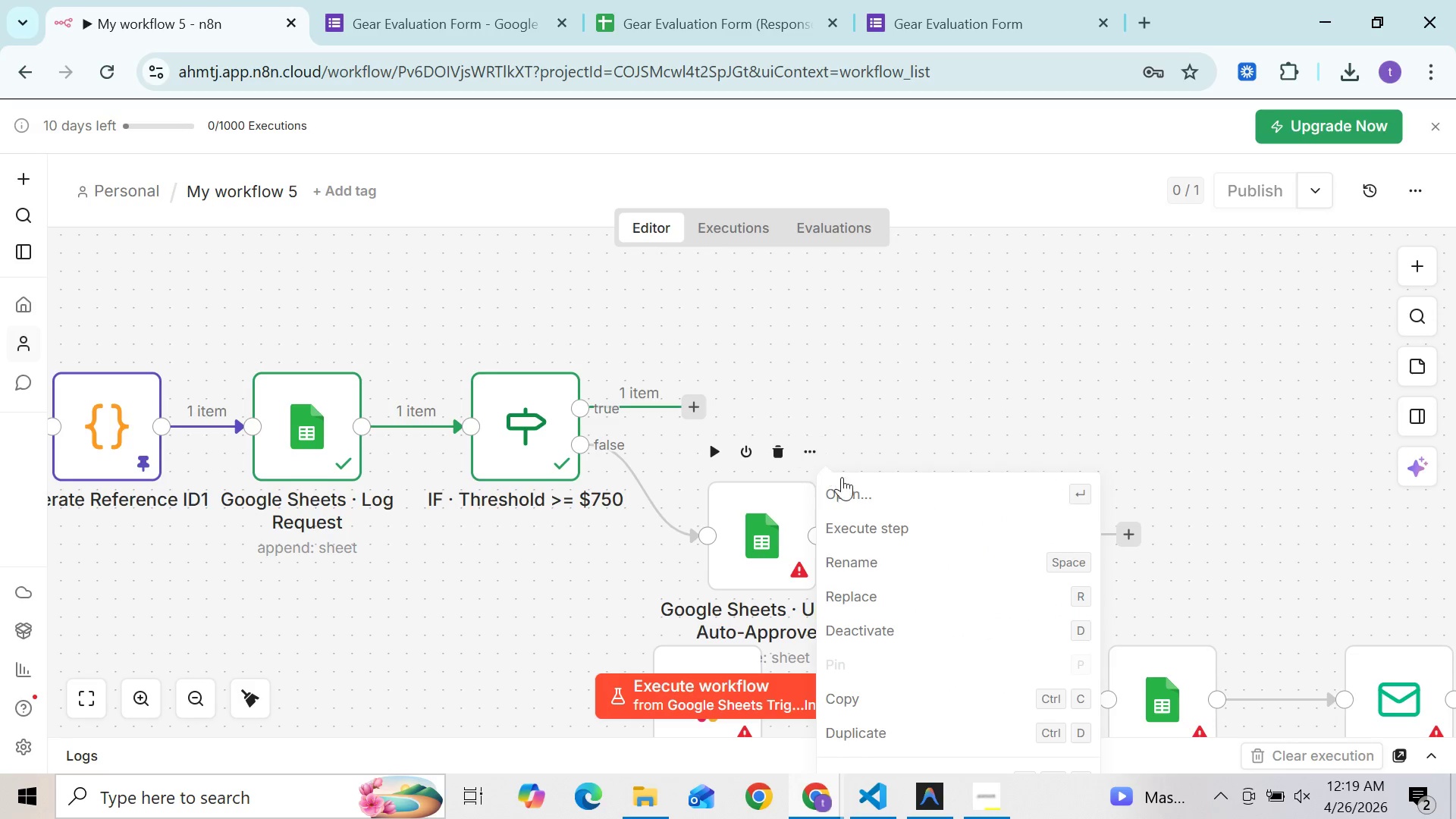 
left_click([844, 479])
 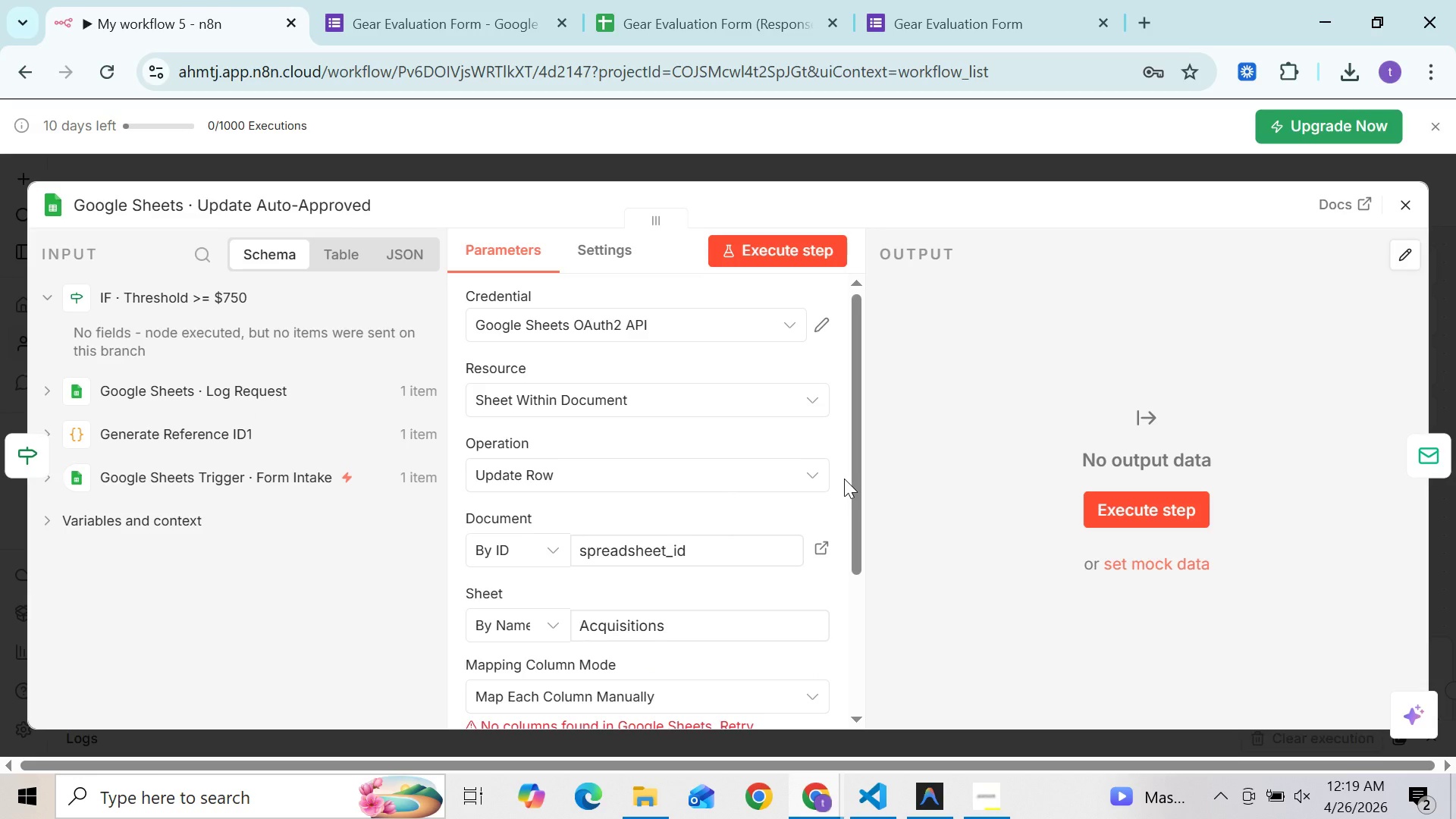 
wait(8.28)
 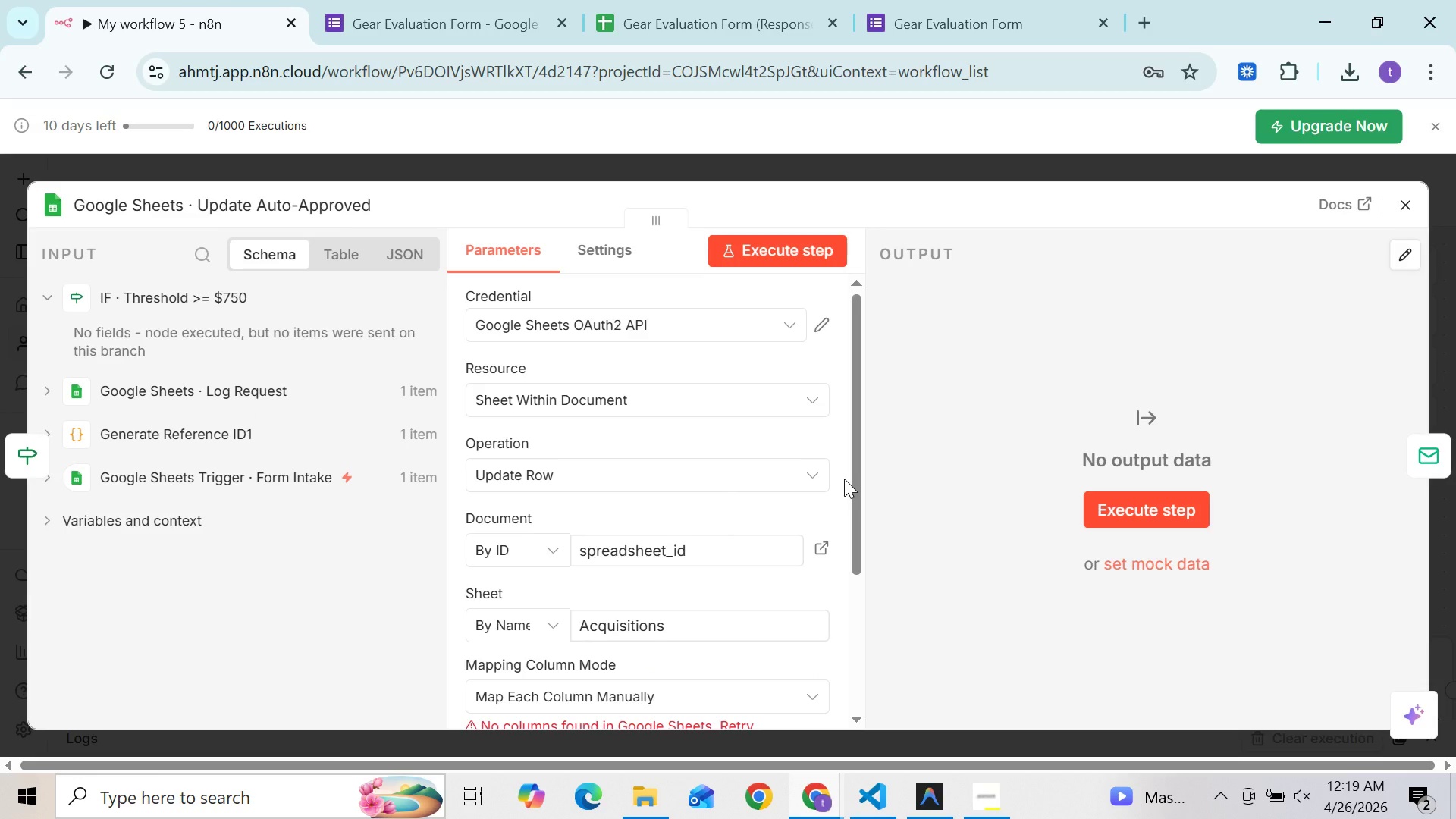 
left_click([550, 440])
 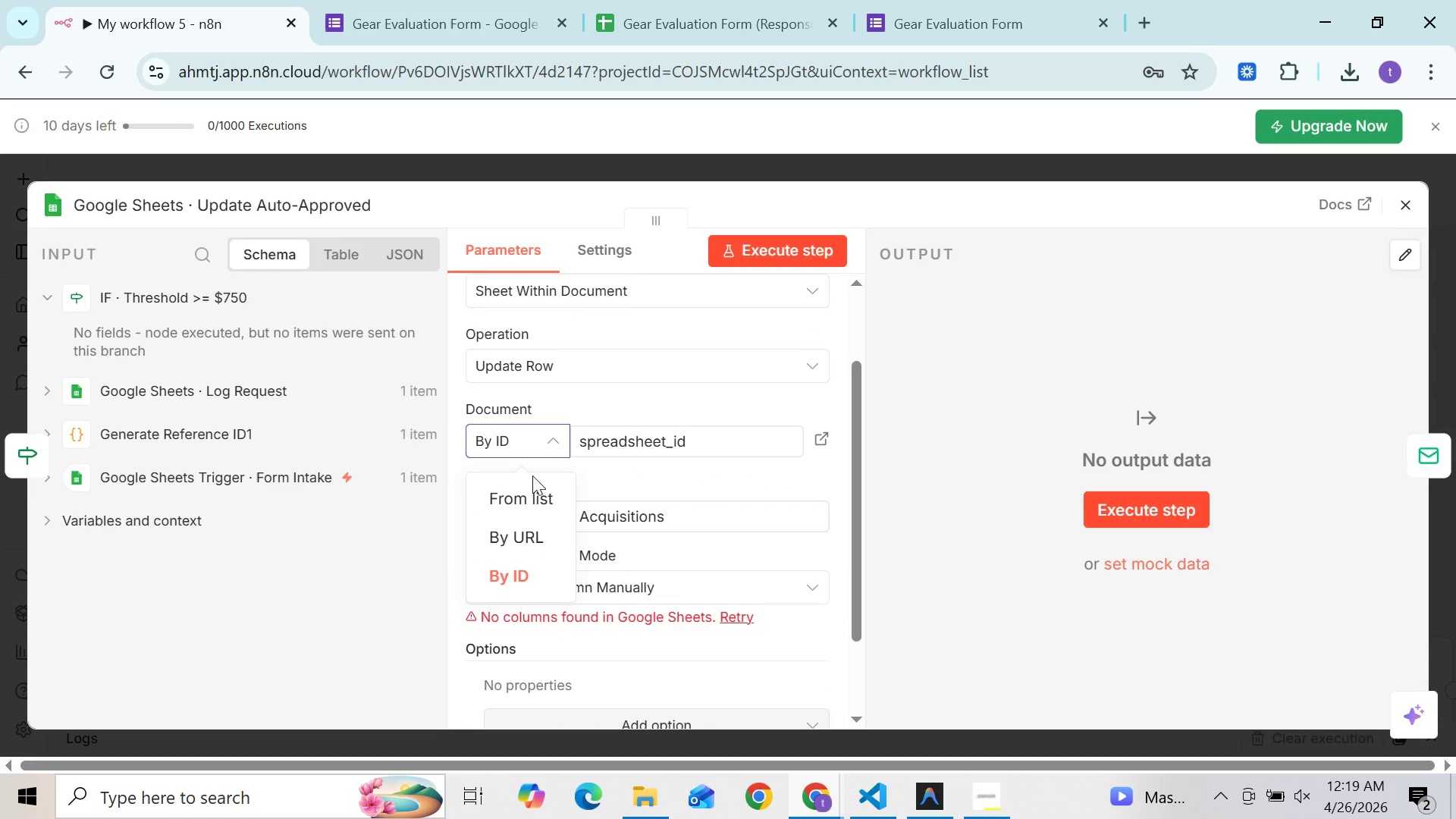 
left_click([525, 494])
 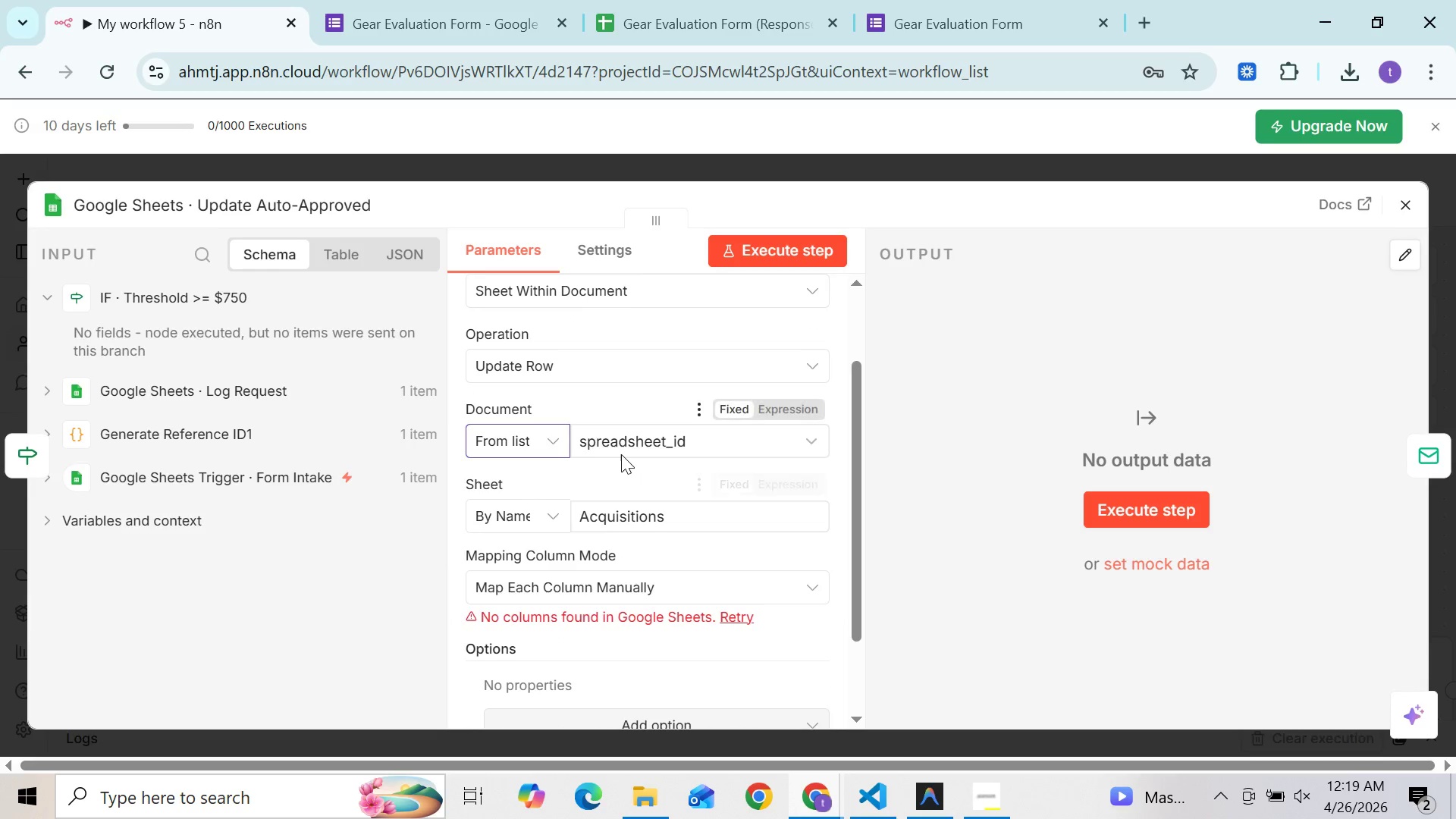 
left_click([622, 453])
 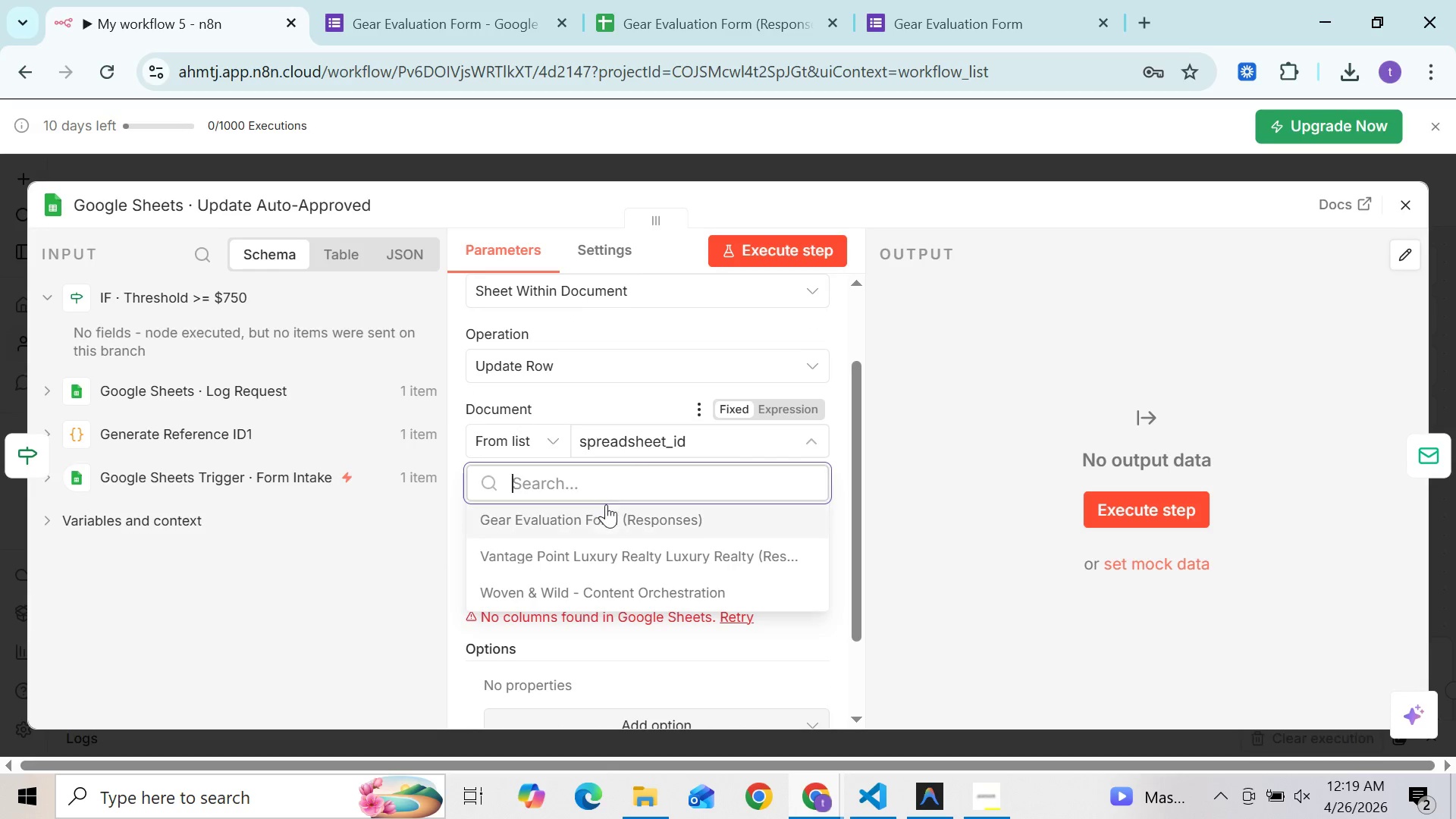 
left_click([603, 510])
 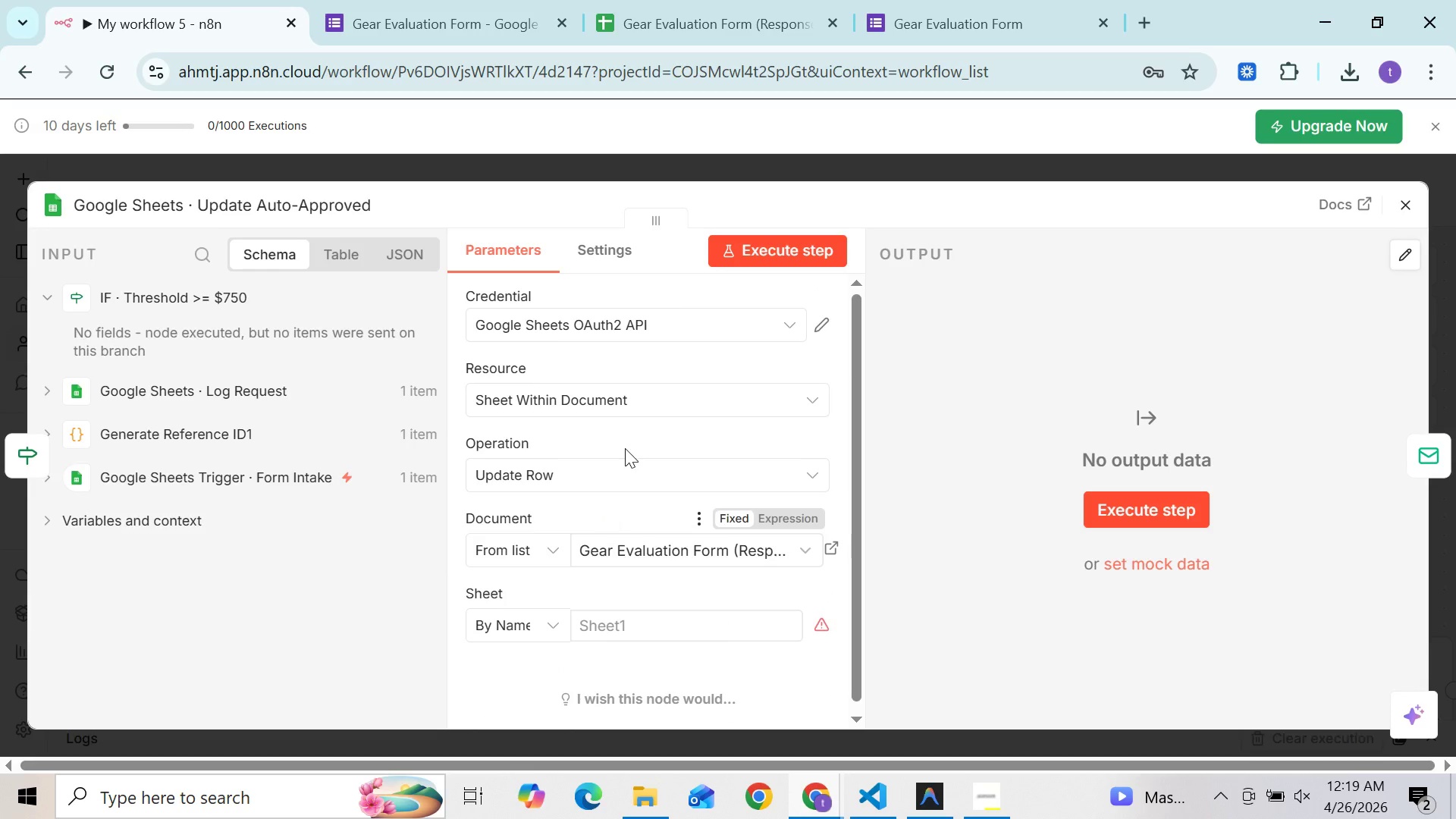 
left_click([626, 333])
 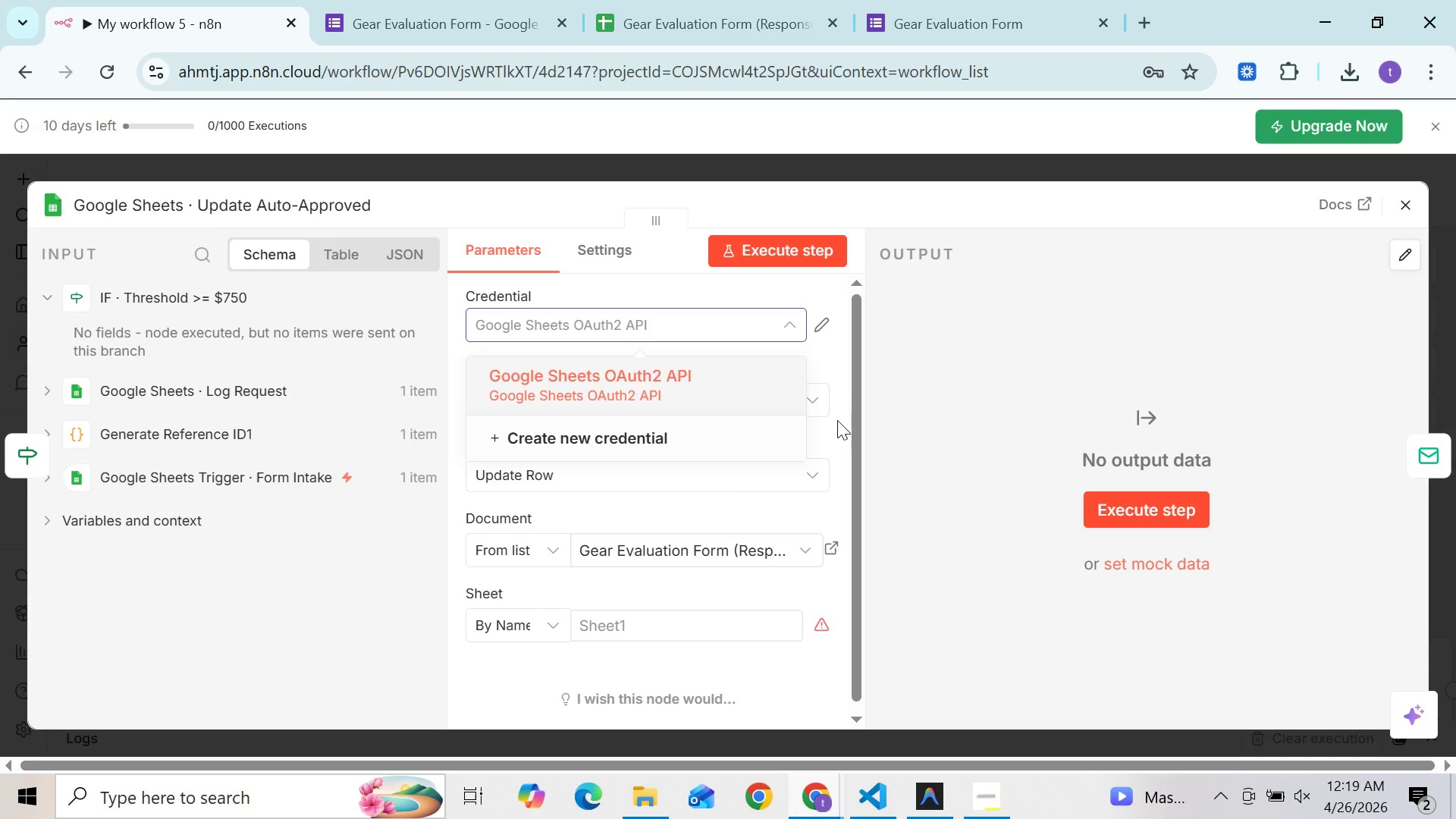 
left_click([926, 399])
 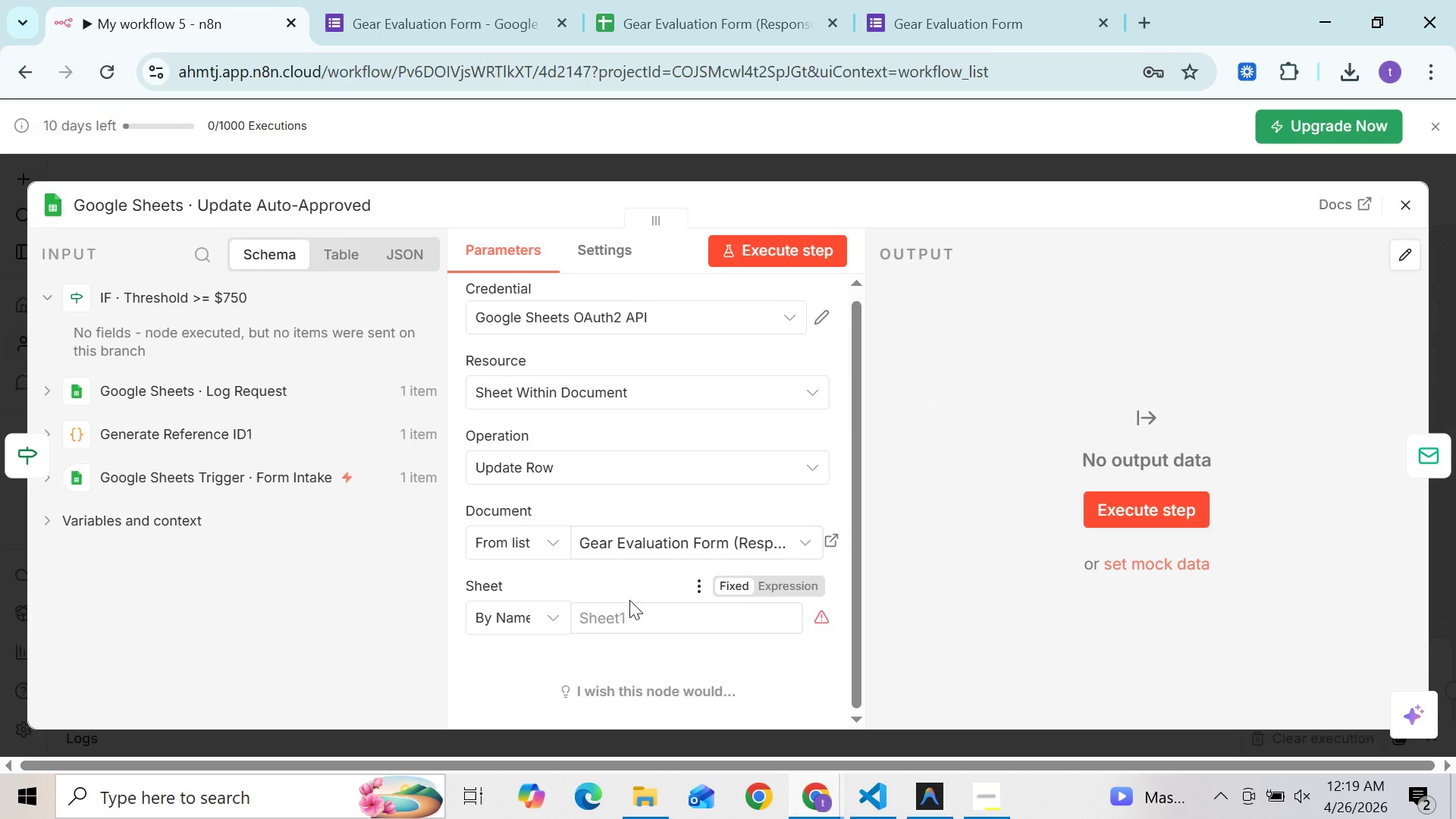 
left_click([626, 615])
 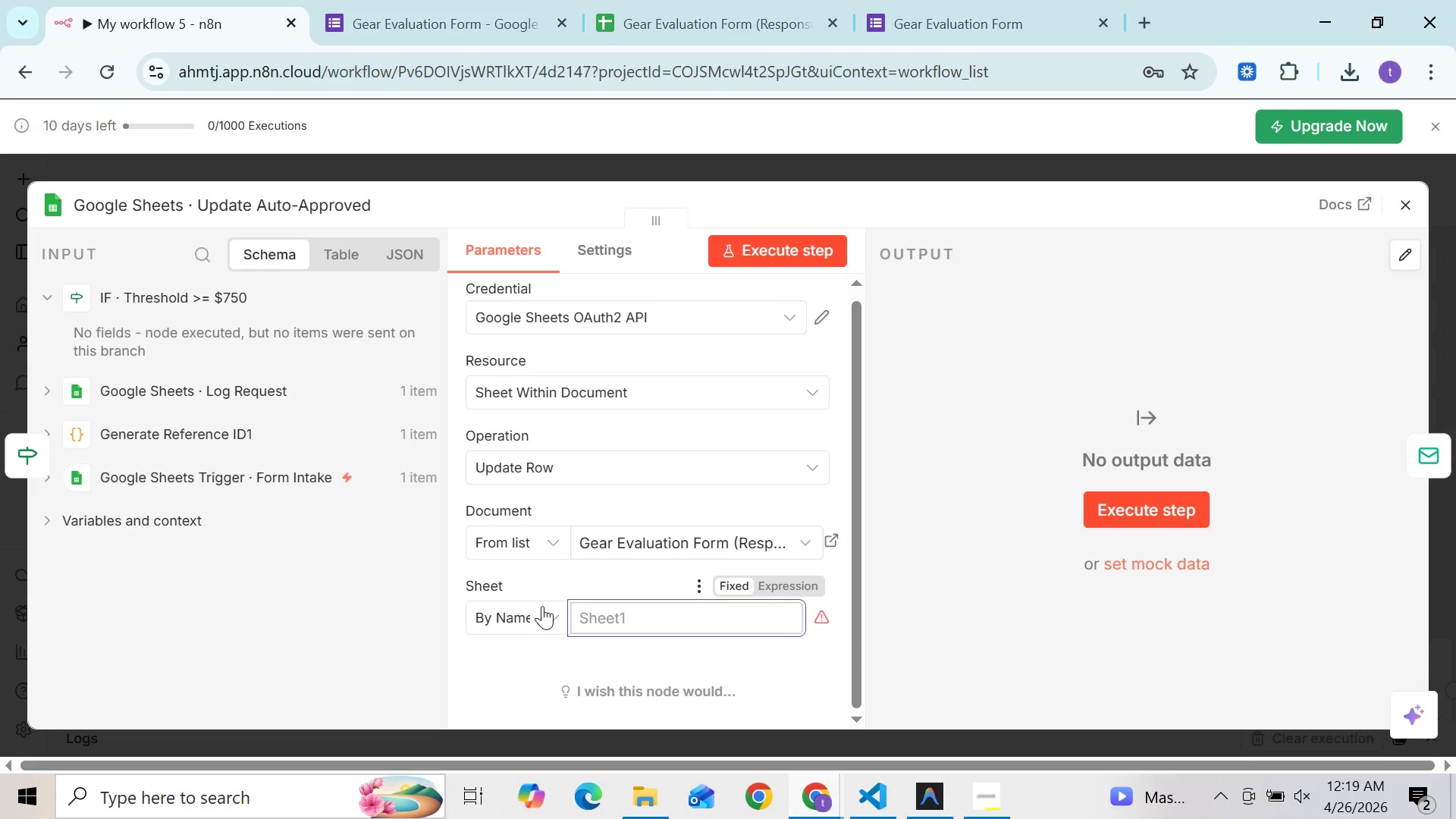 
left_click([542, 606])
 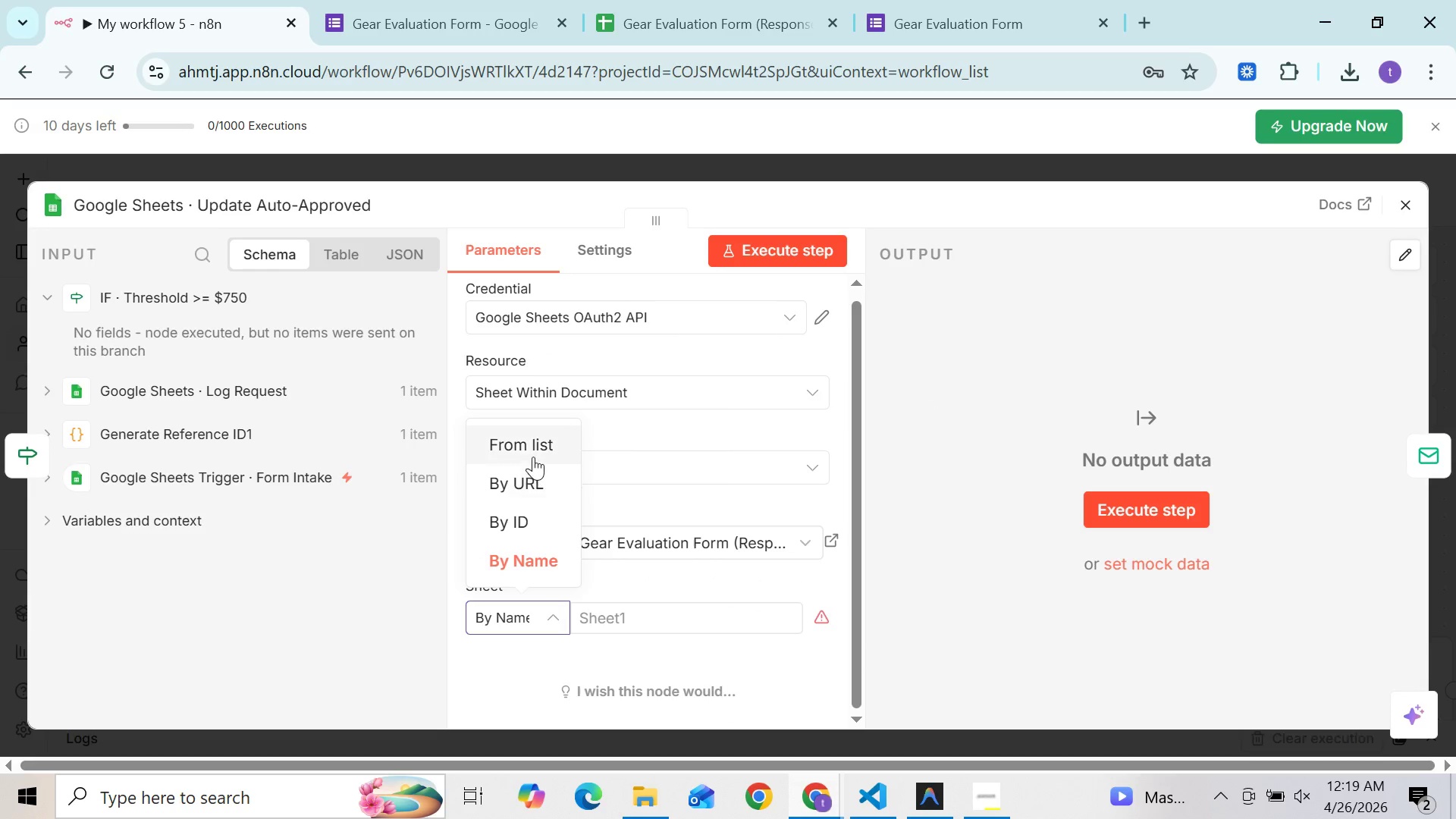 
left_click([533, 450])
 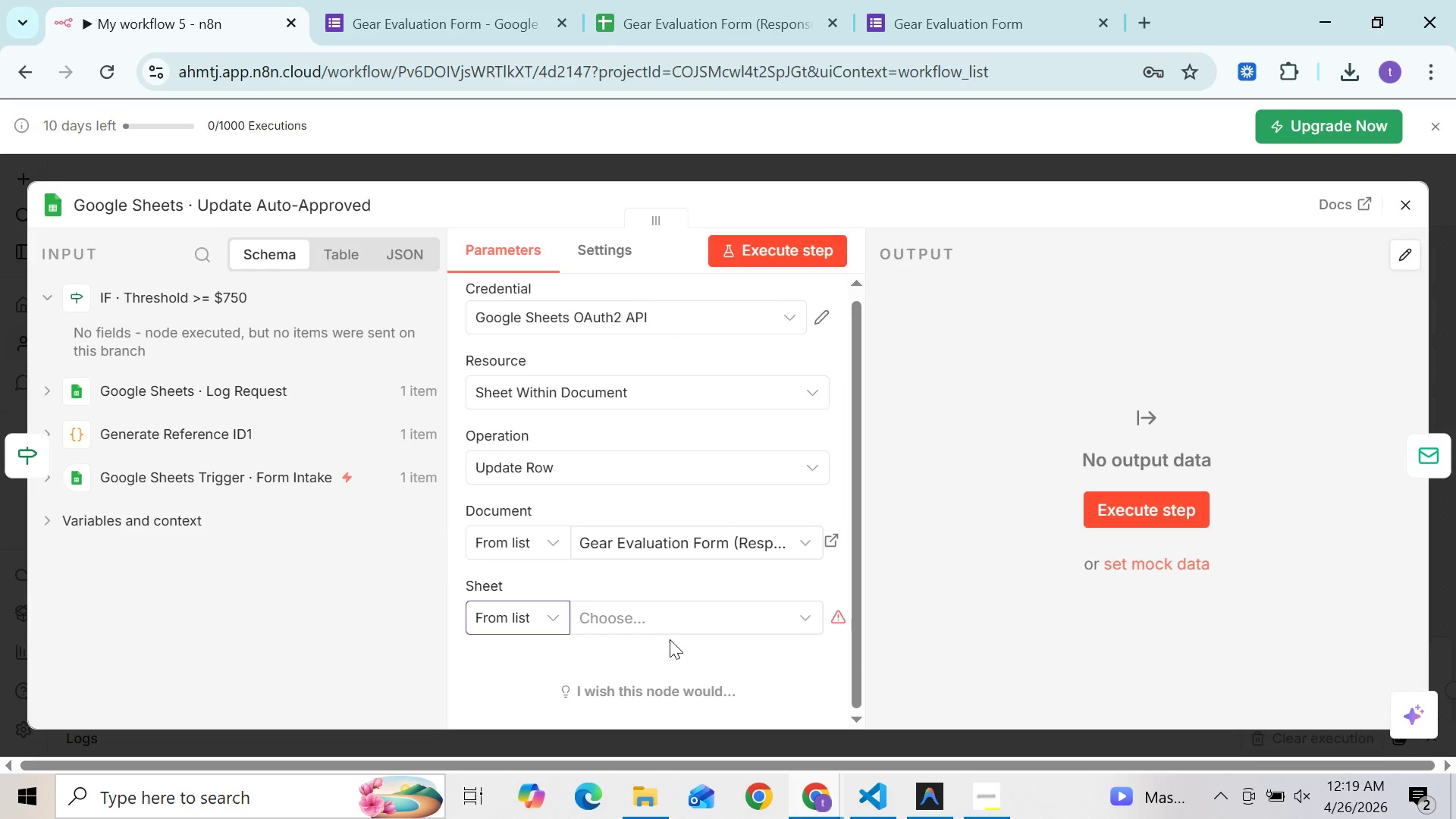 
left_click([668, 618])
 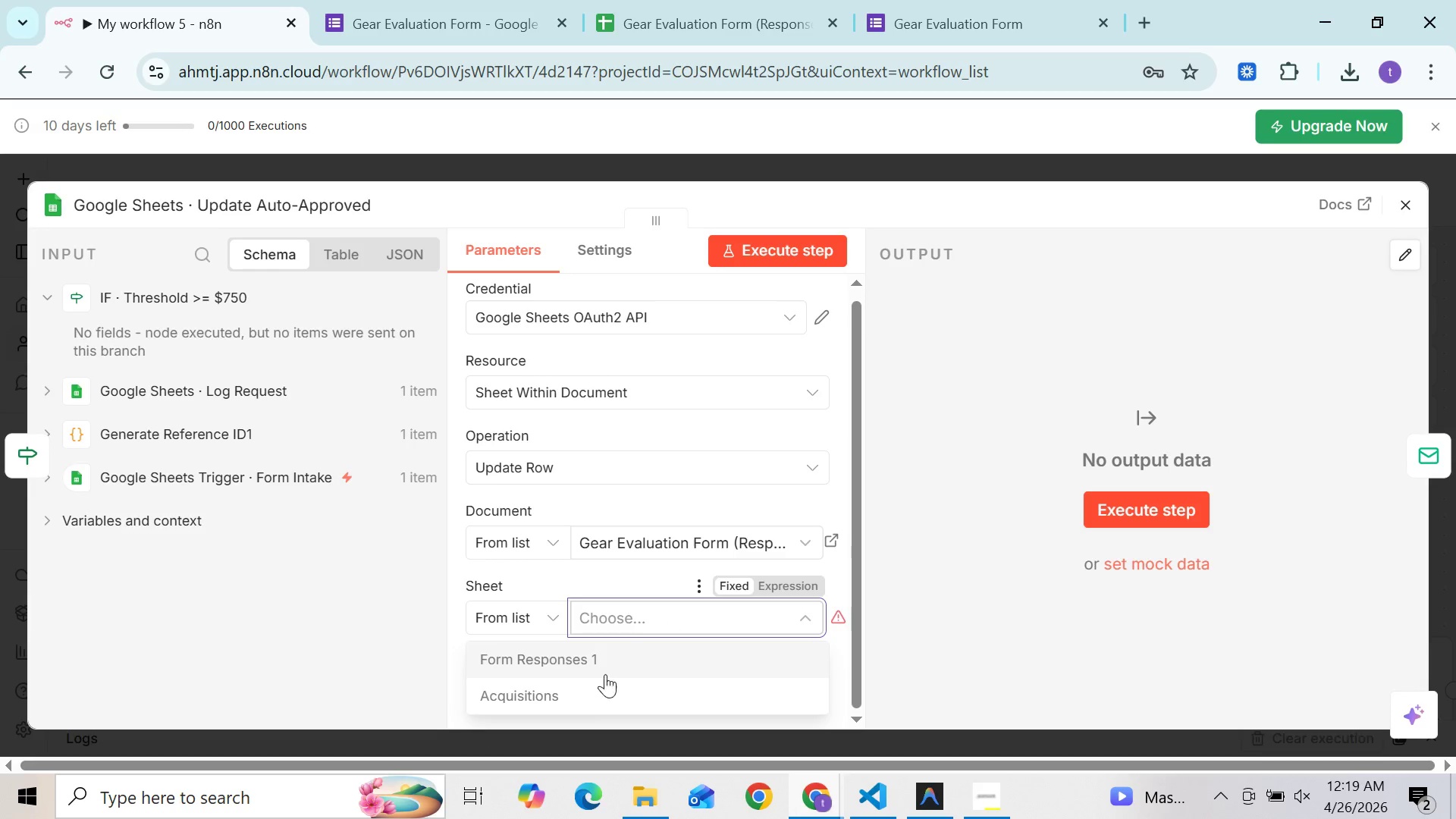 
left_click([582, 698])
 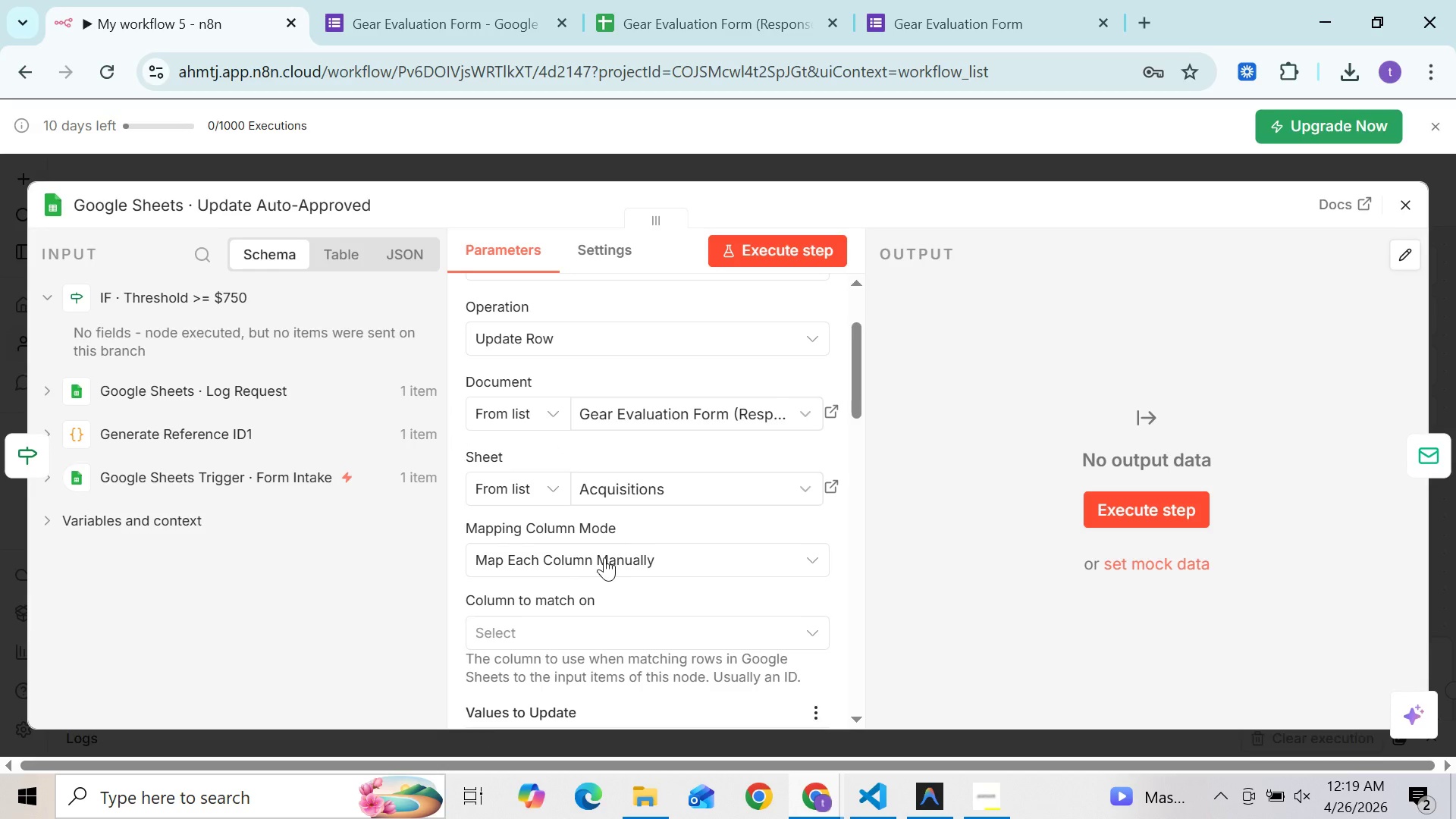 
left_click([604, 557])
 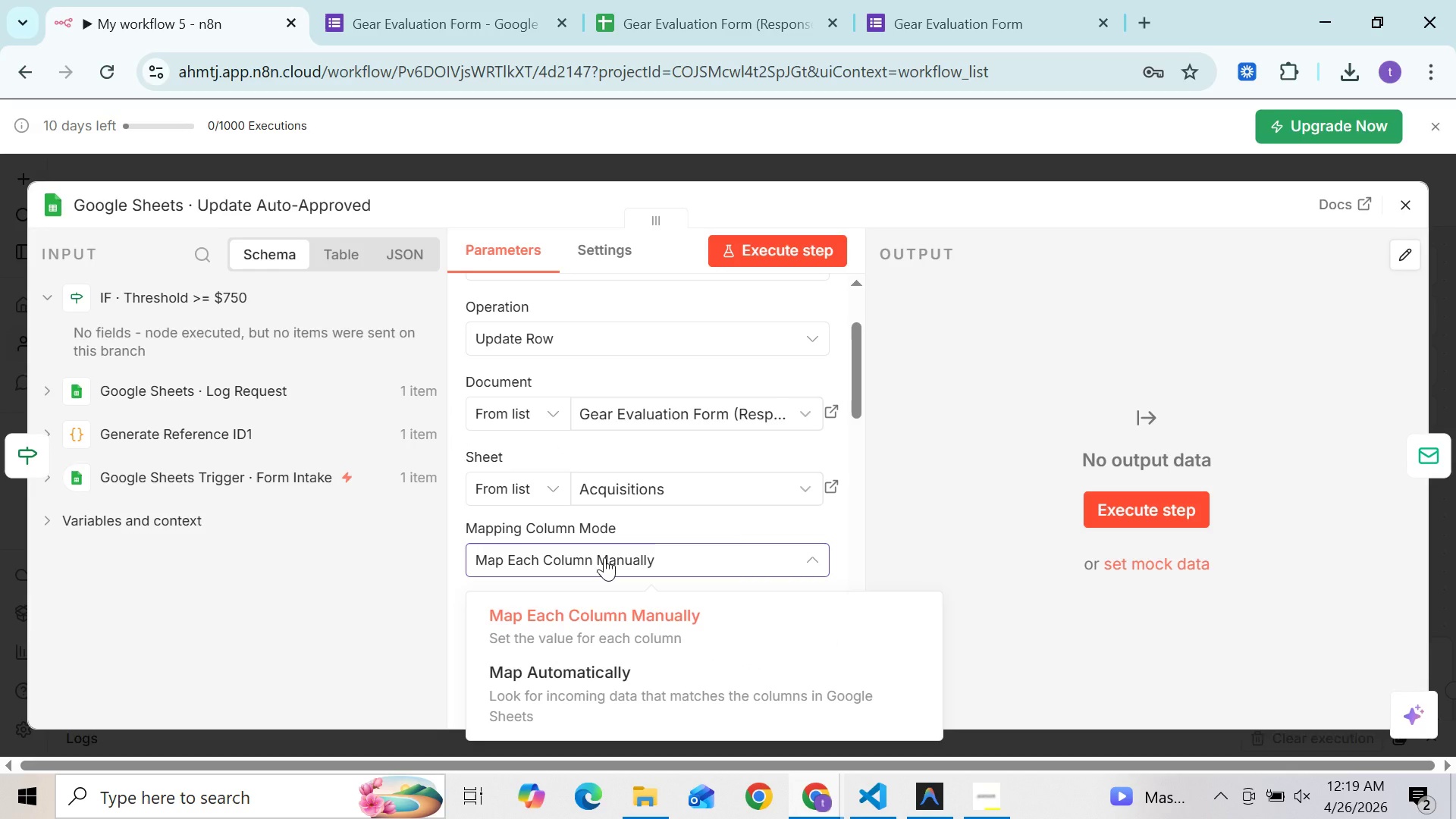 
left_click([604, 557])
 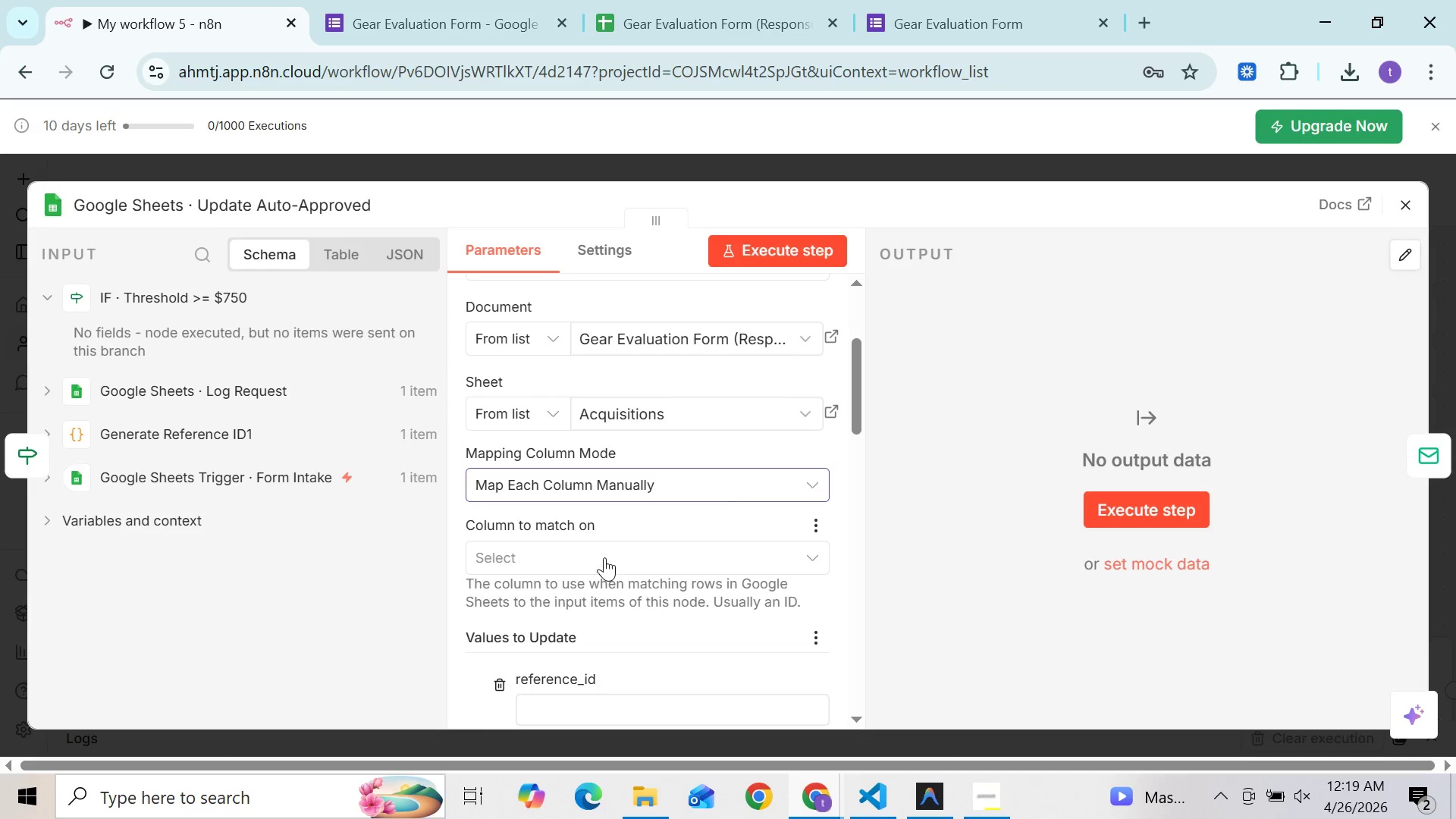 
left_click([628, 468])
 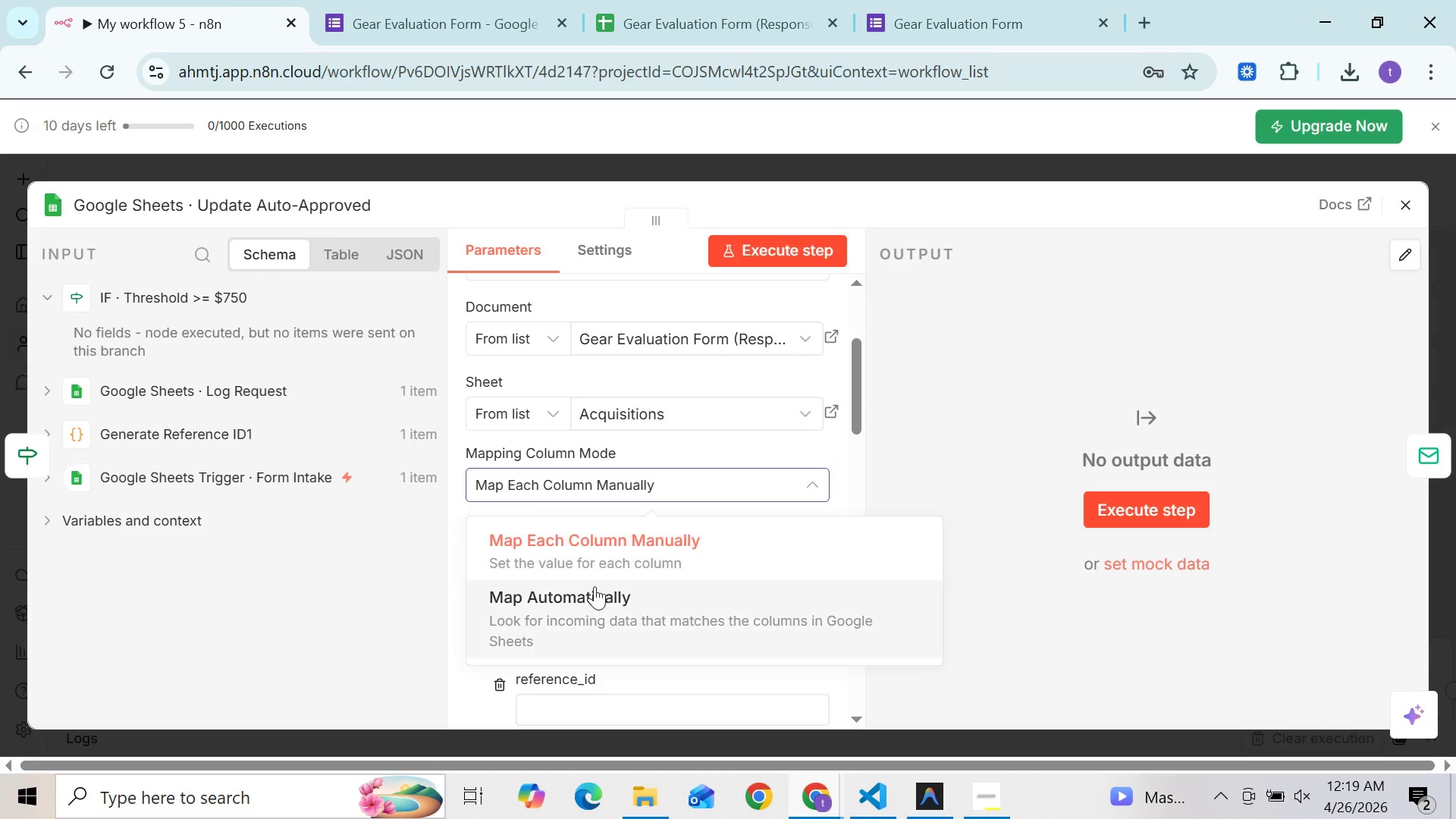 
left_click([595, 588])
 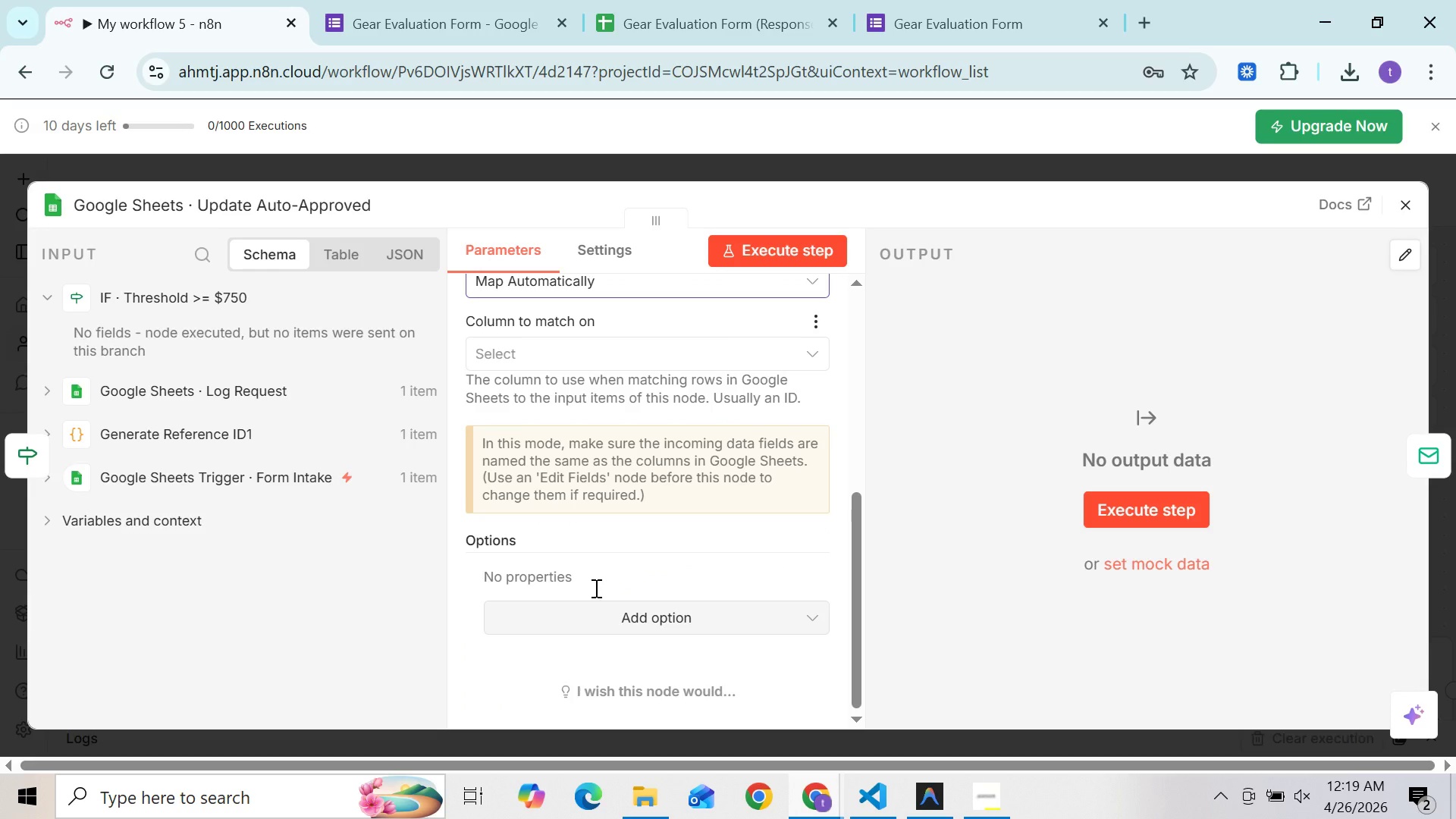 
left_click([760, 257])
 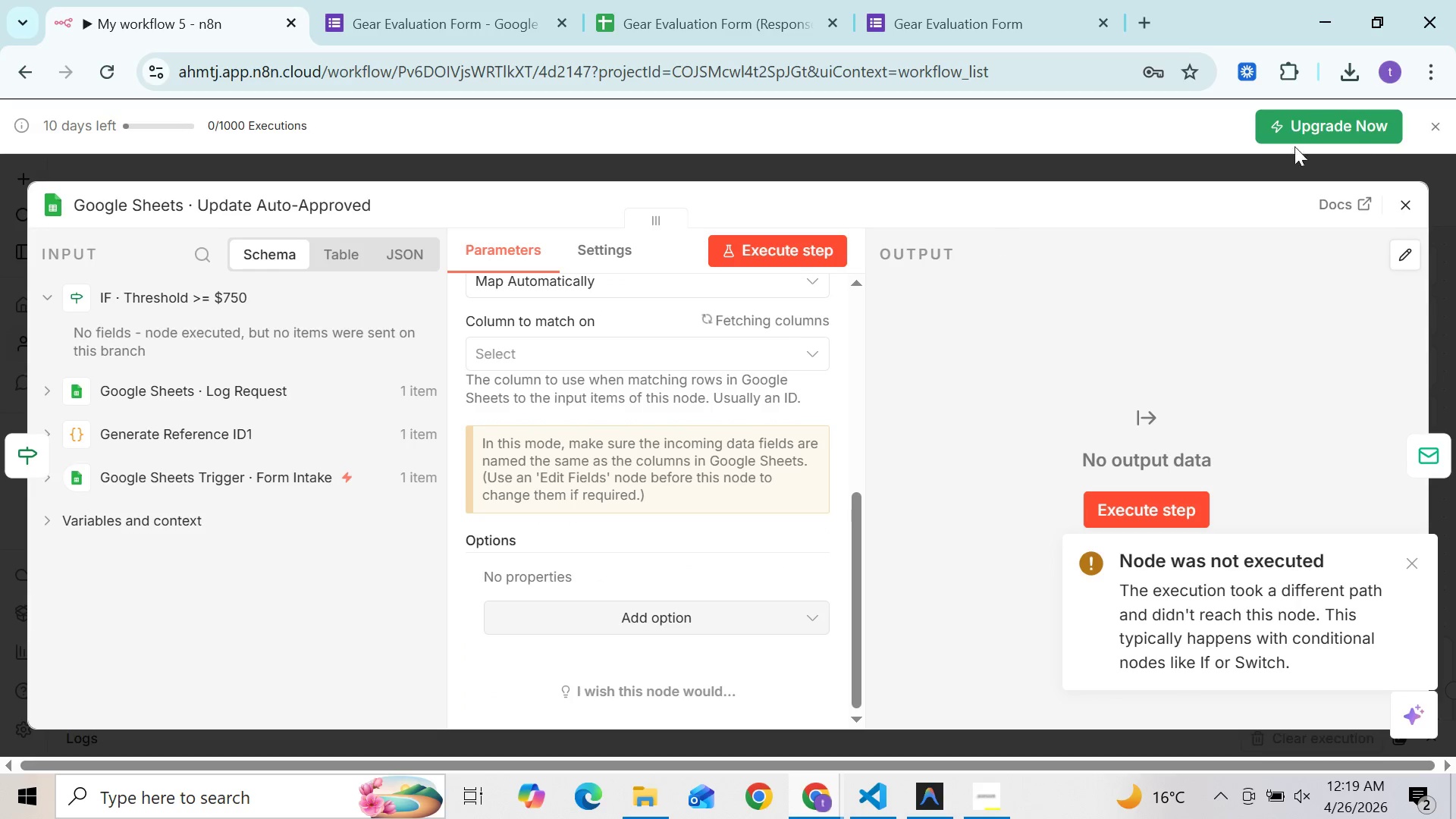 
left_click([1398, 199])
 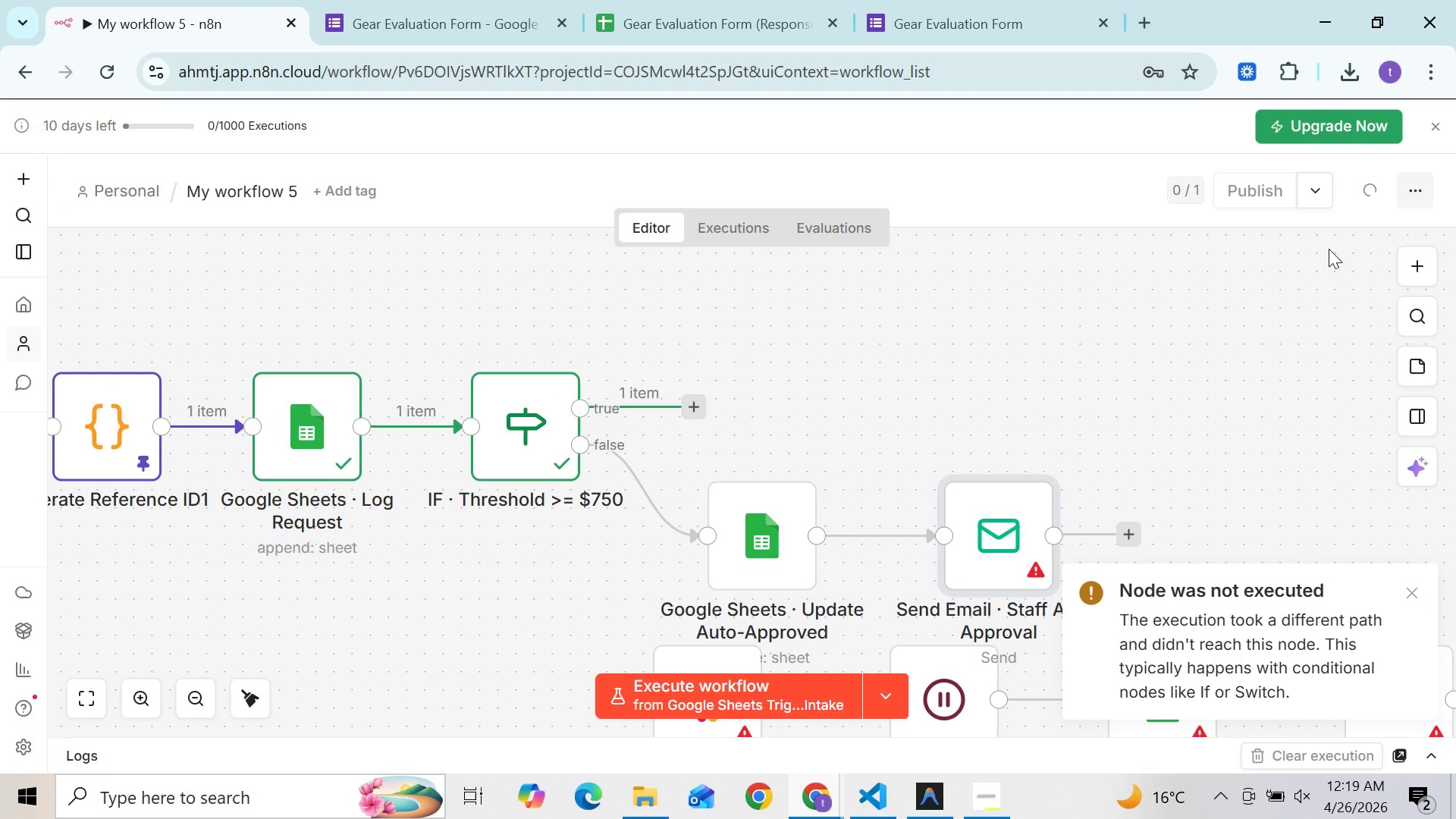 
mouse_move([992, 458])
 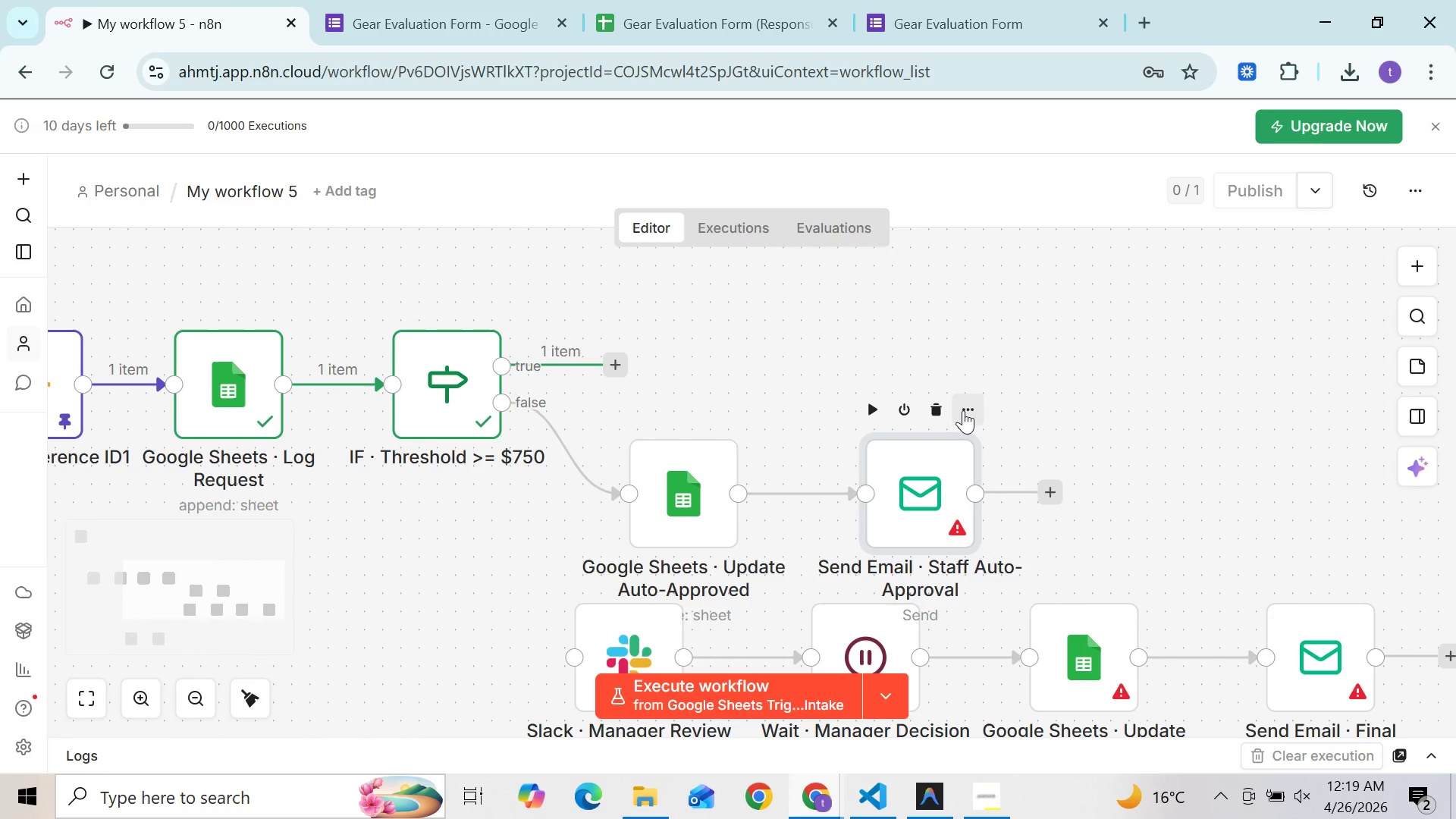 
left_click([963, 410])
 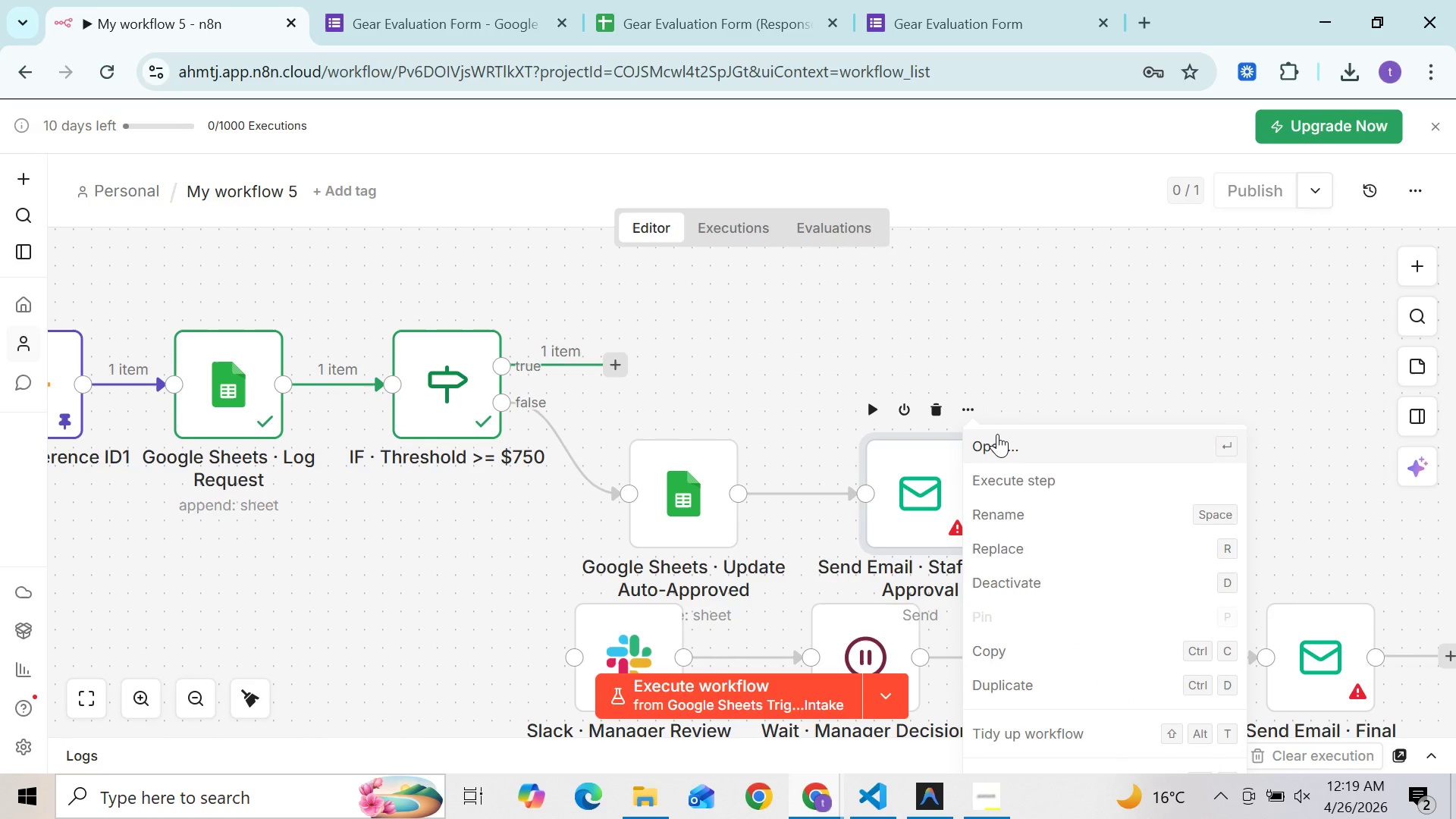 
left_click([997, 434])
 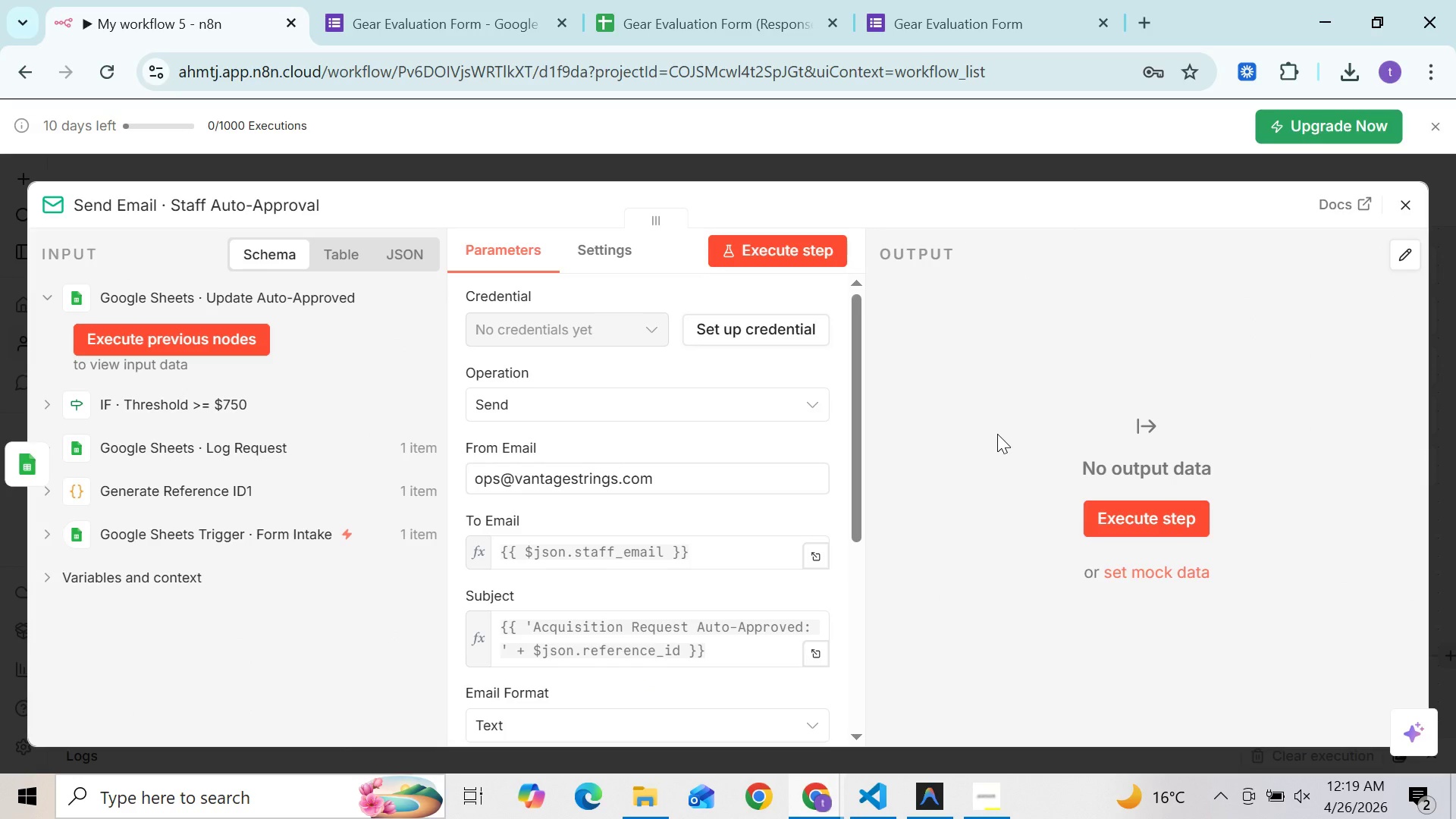 
mouse_move([733, 560])
 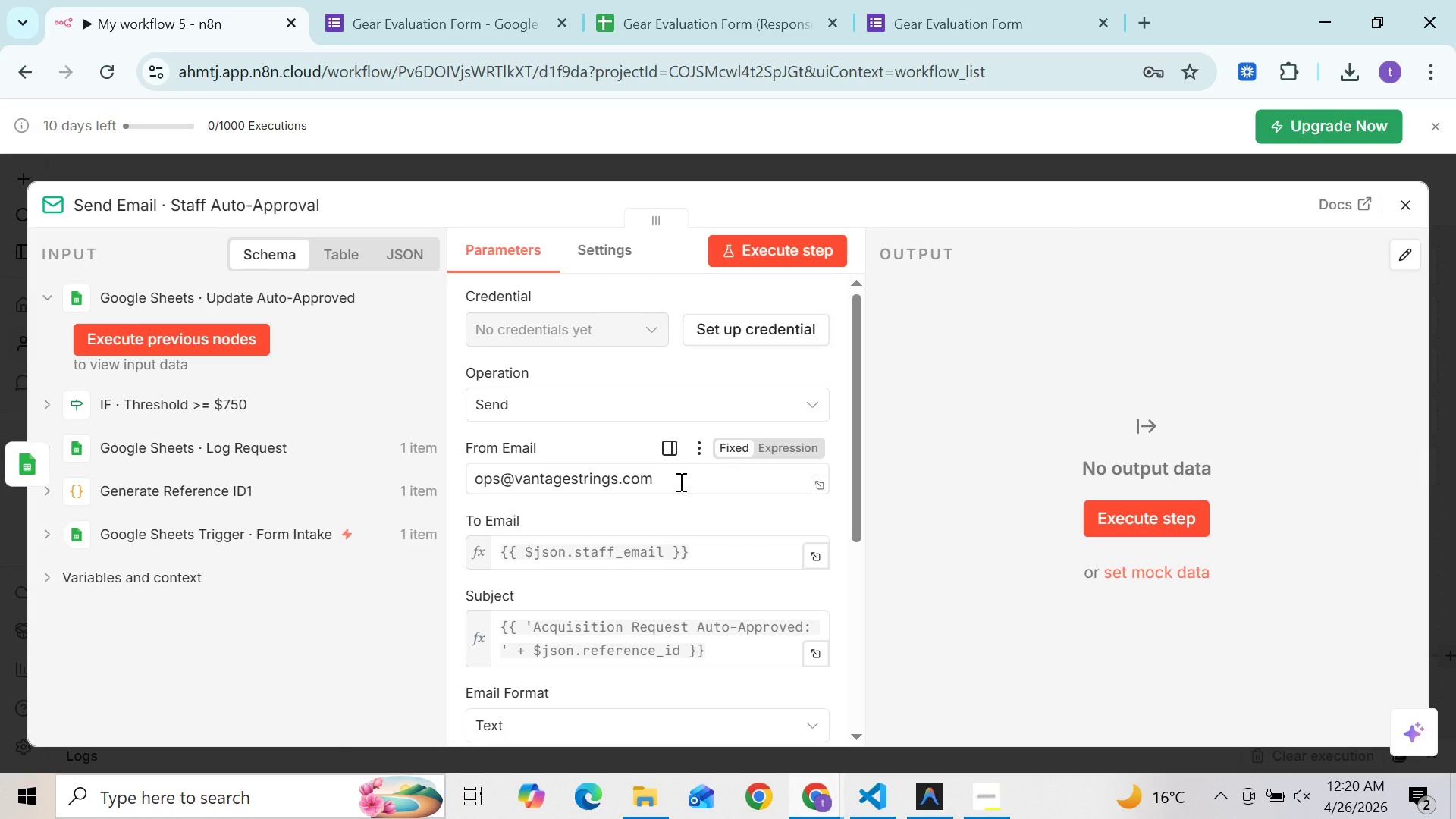 
left_click_drag(start_coordinate=[679, 482], to_coordinate=[475, 471])
 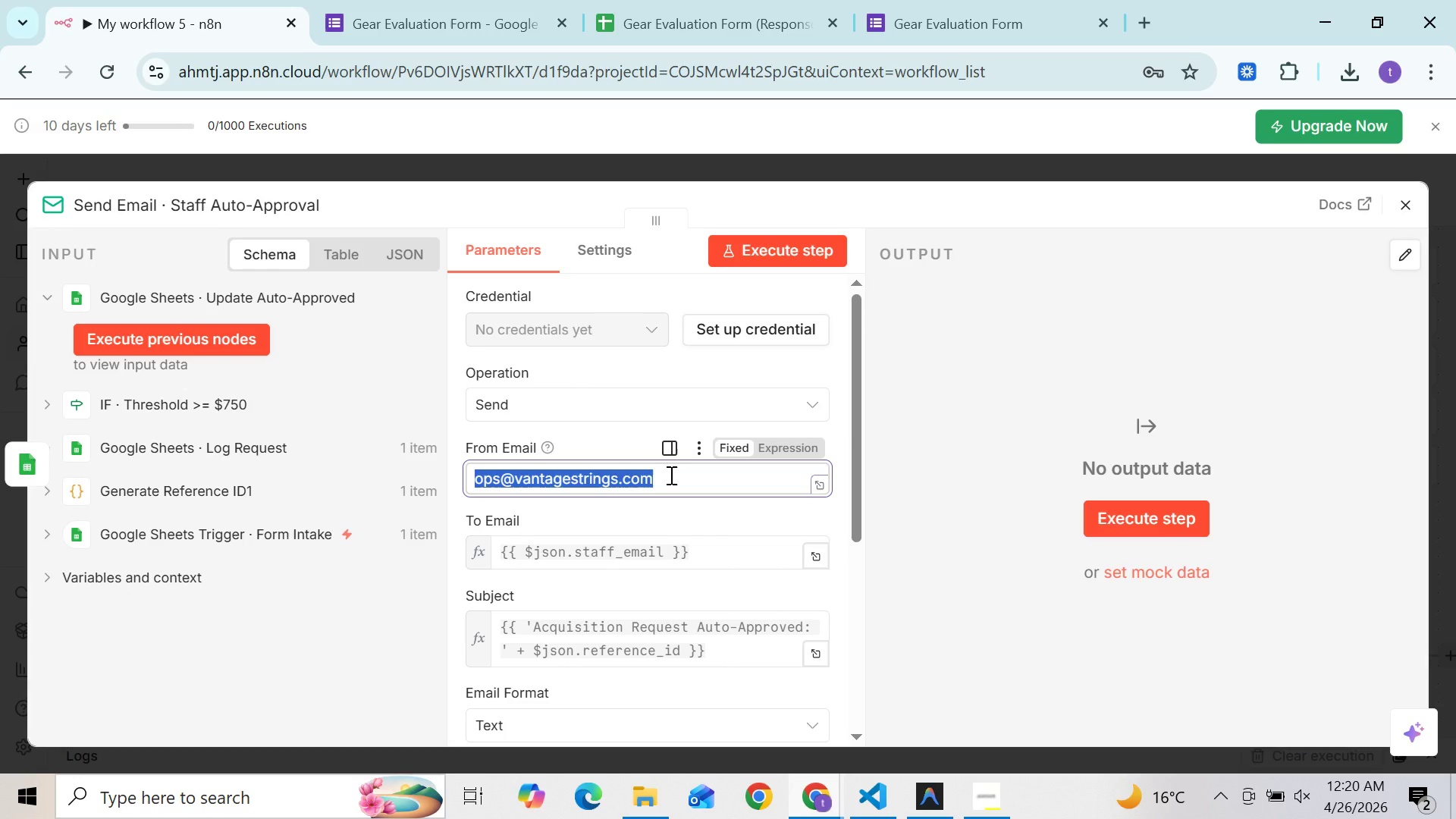 
wait(8.27)
 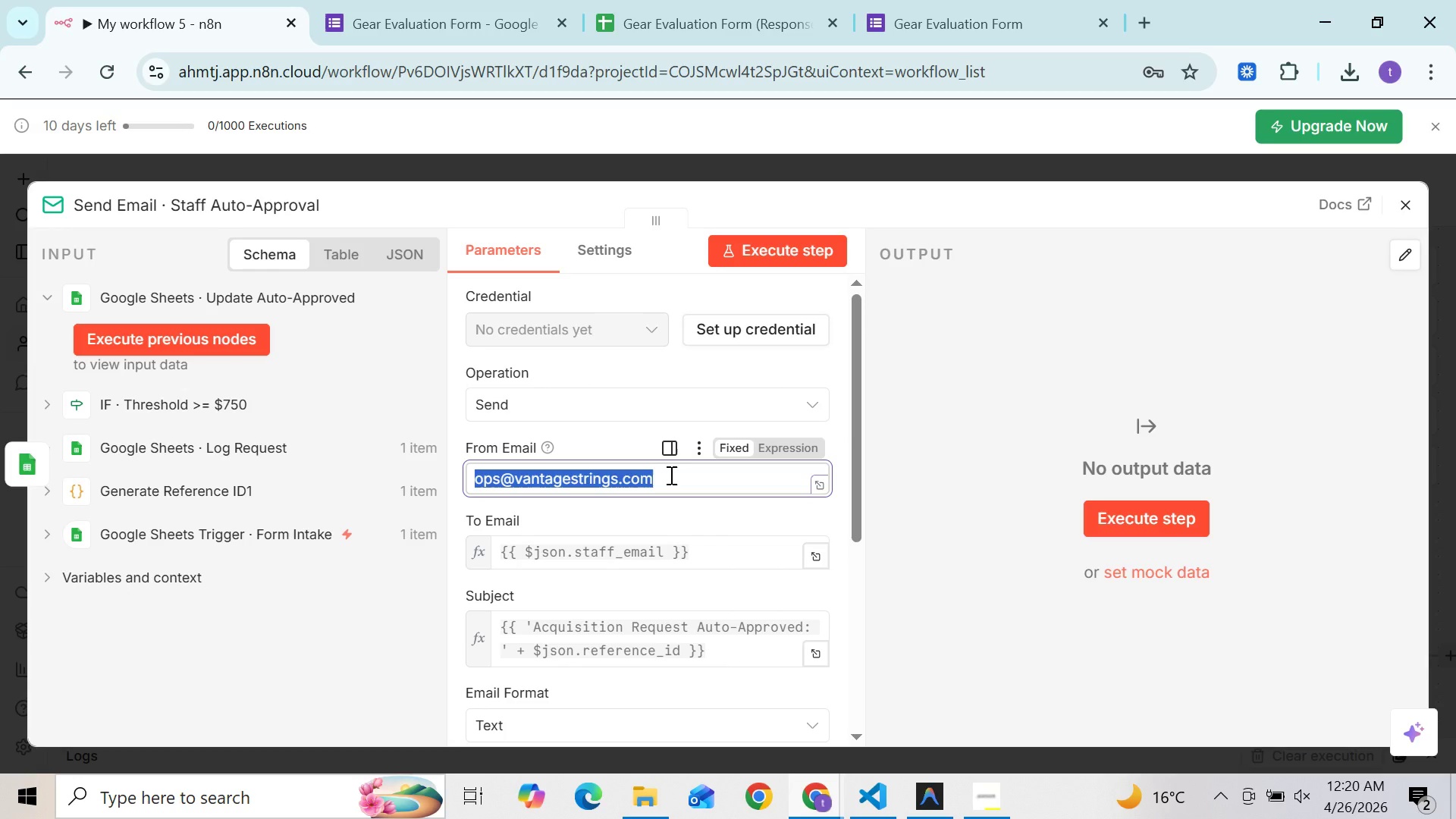 
key(Backspace)
 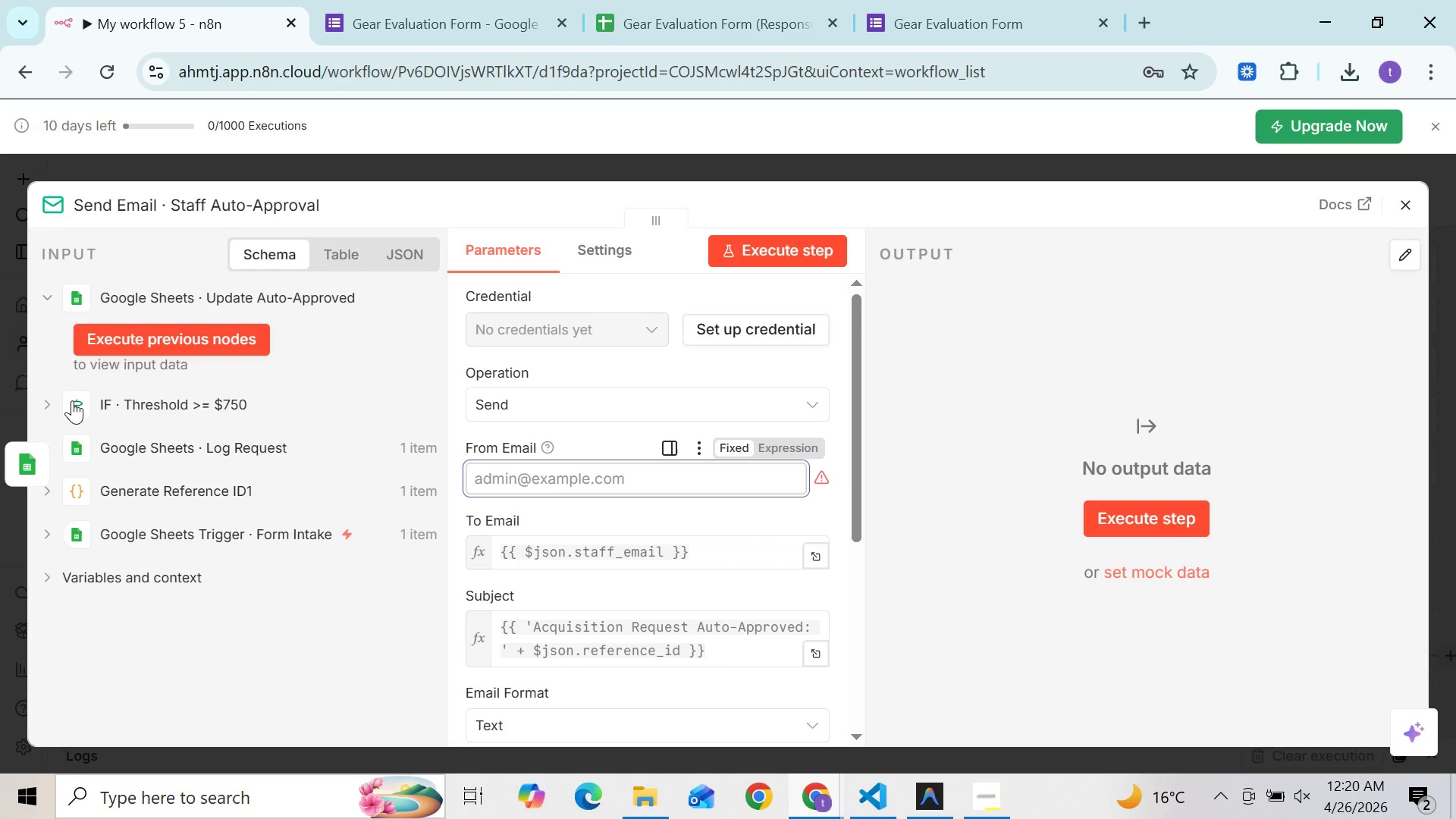 
left_click([51, 400])
 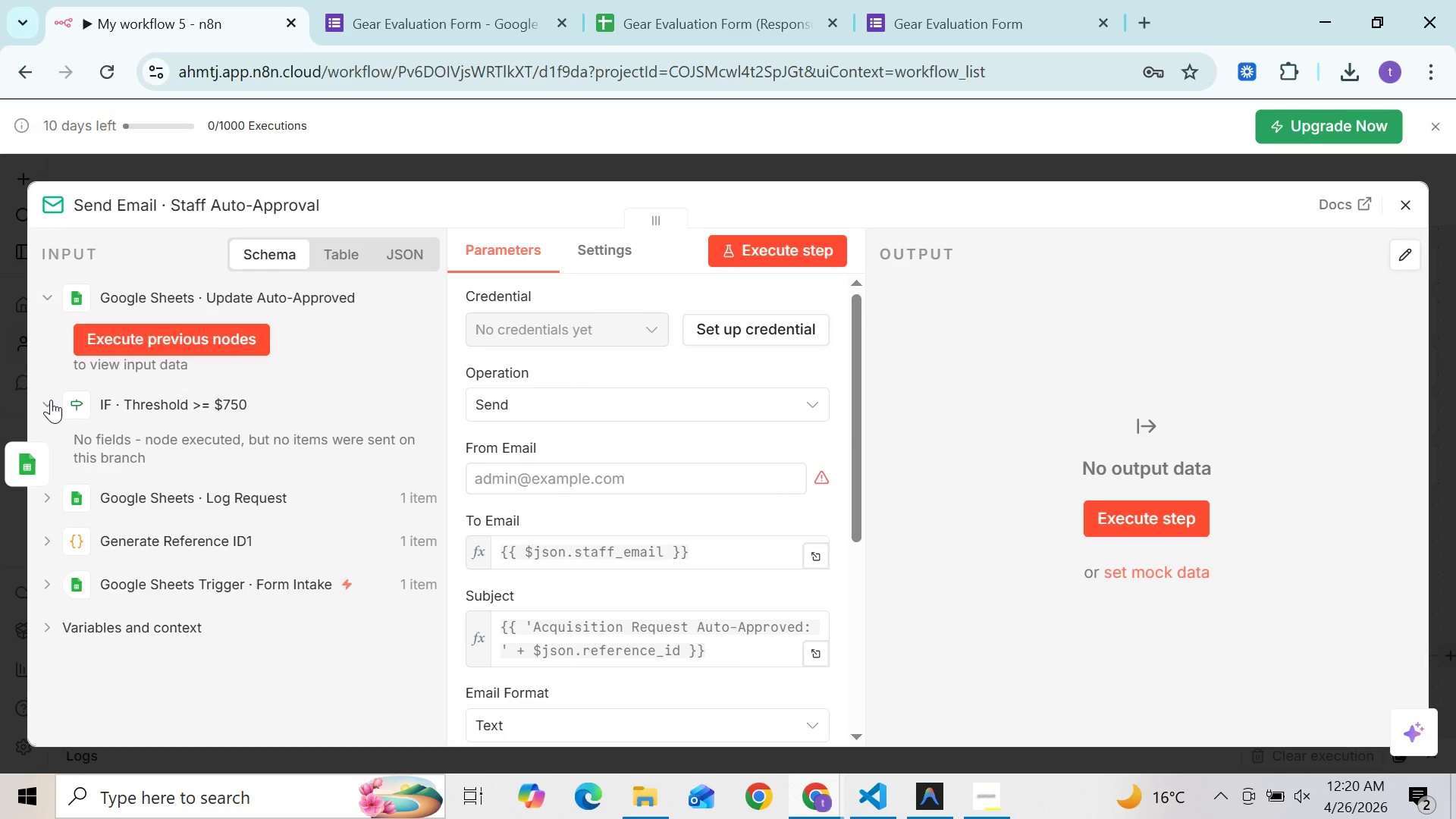 
left_click([51, 400])
 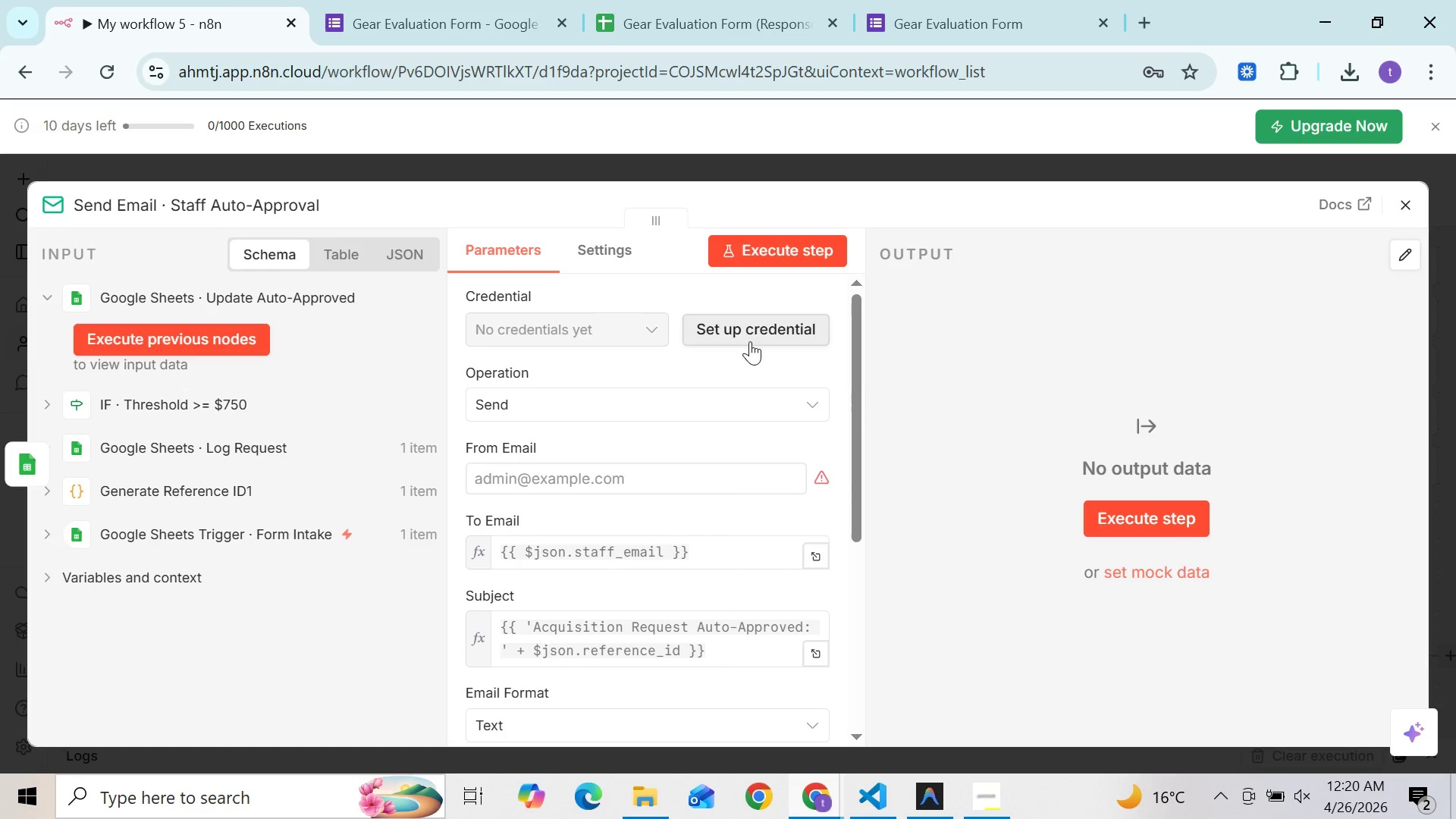 
left_click([750, 334])
 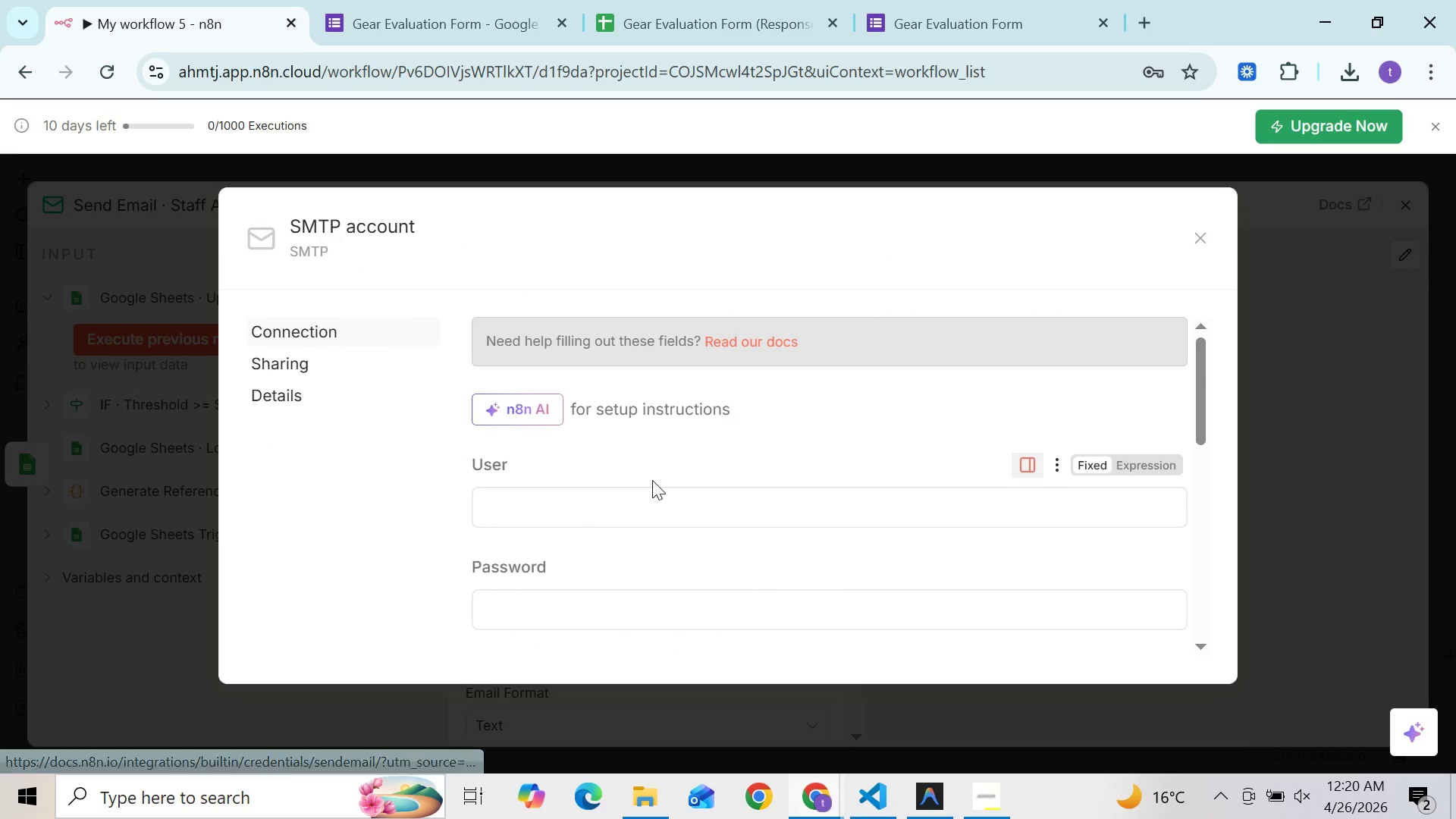 
left_click([643, 494])
 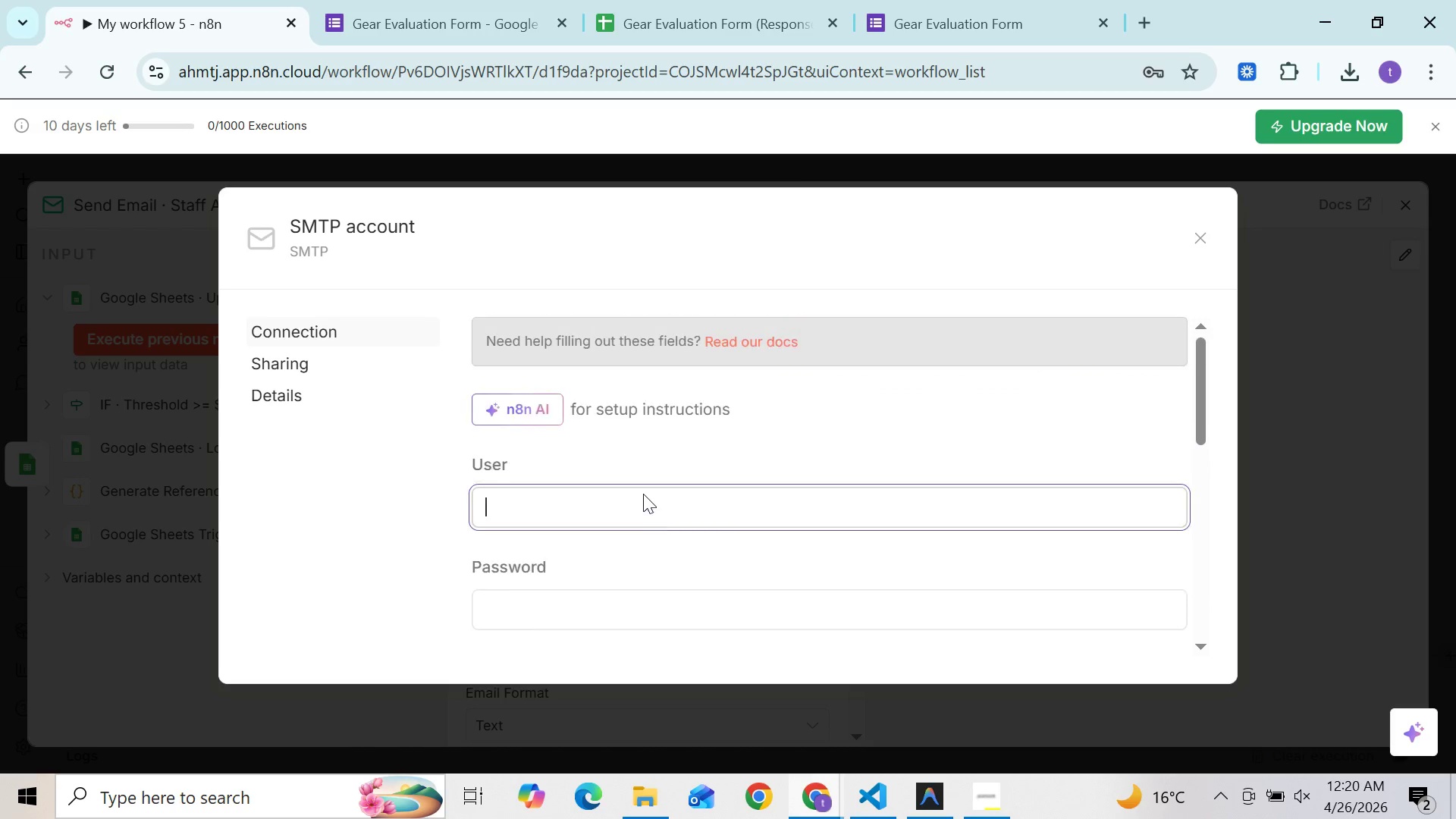 
wait(6.0)
 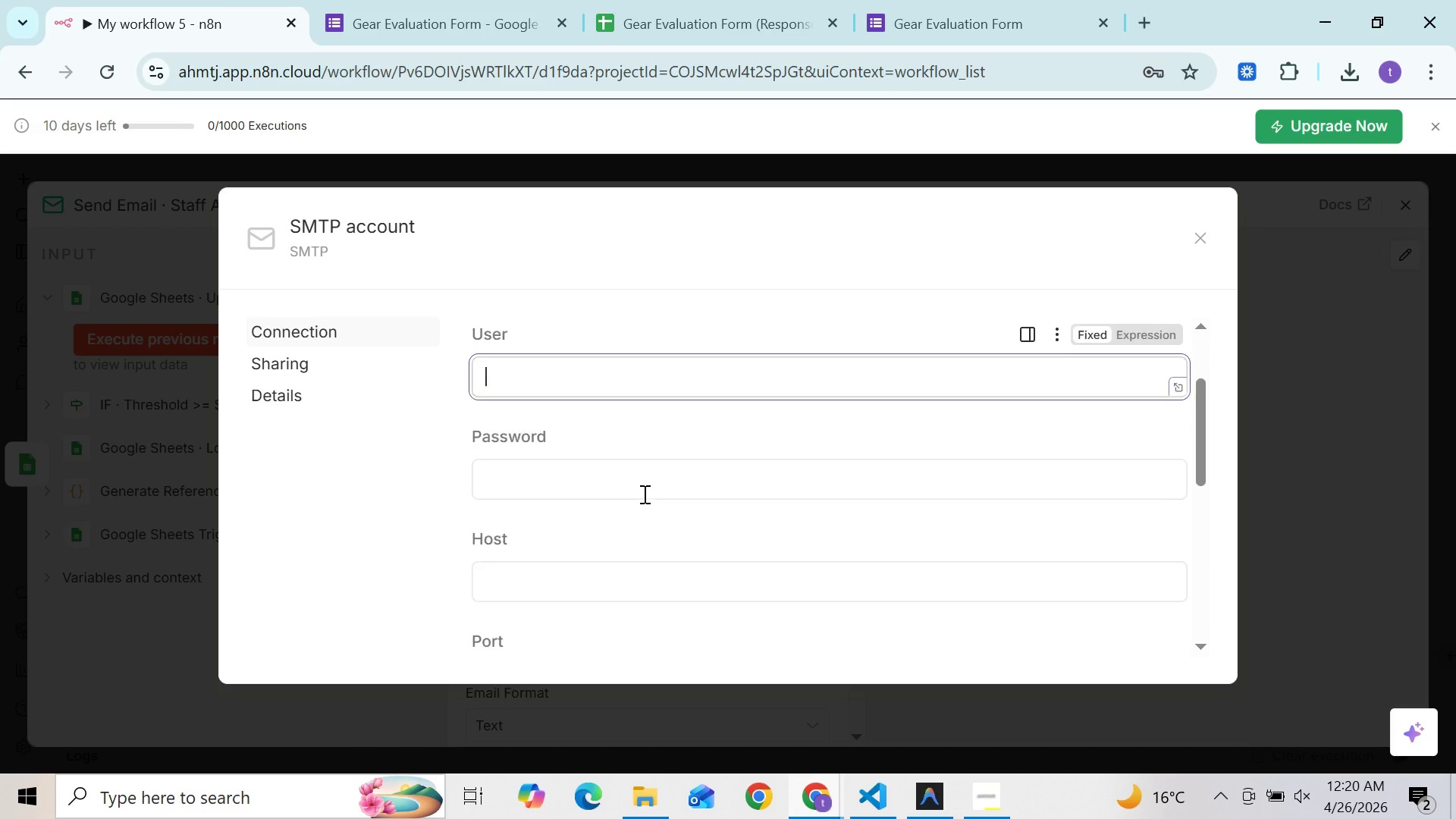 
left_click([1191, 237])
 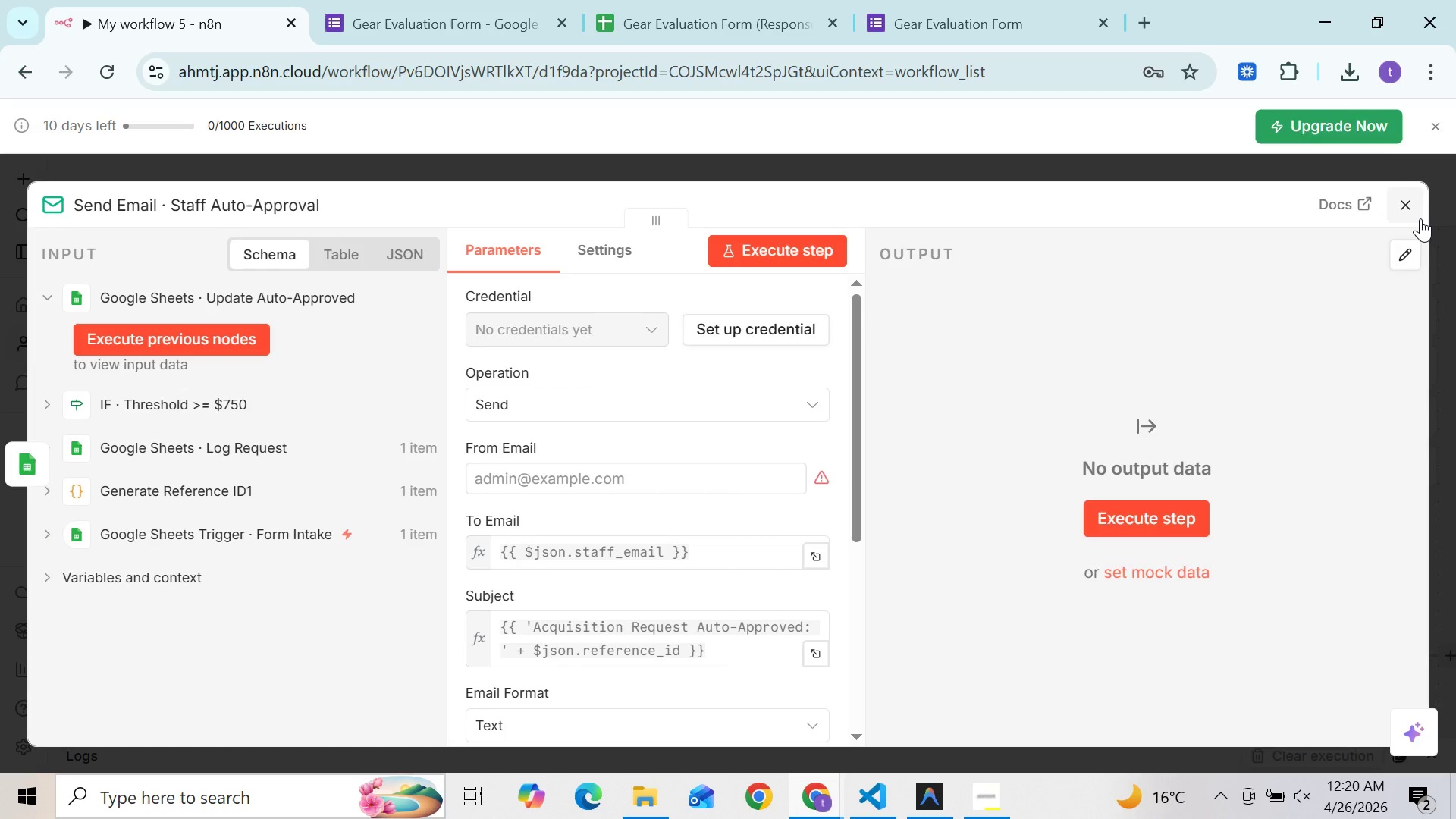 
left_click([1419, 211])
 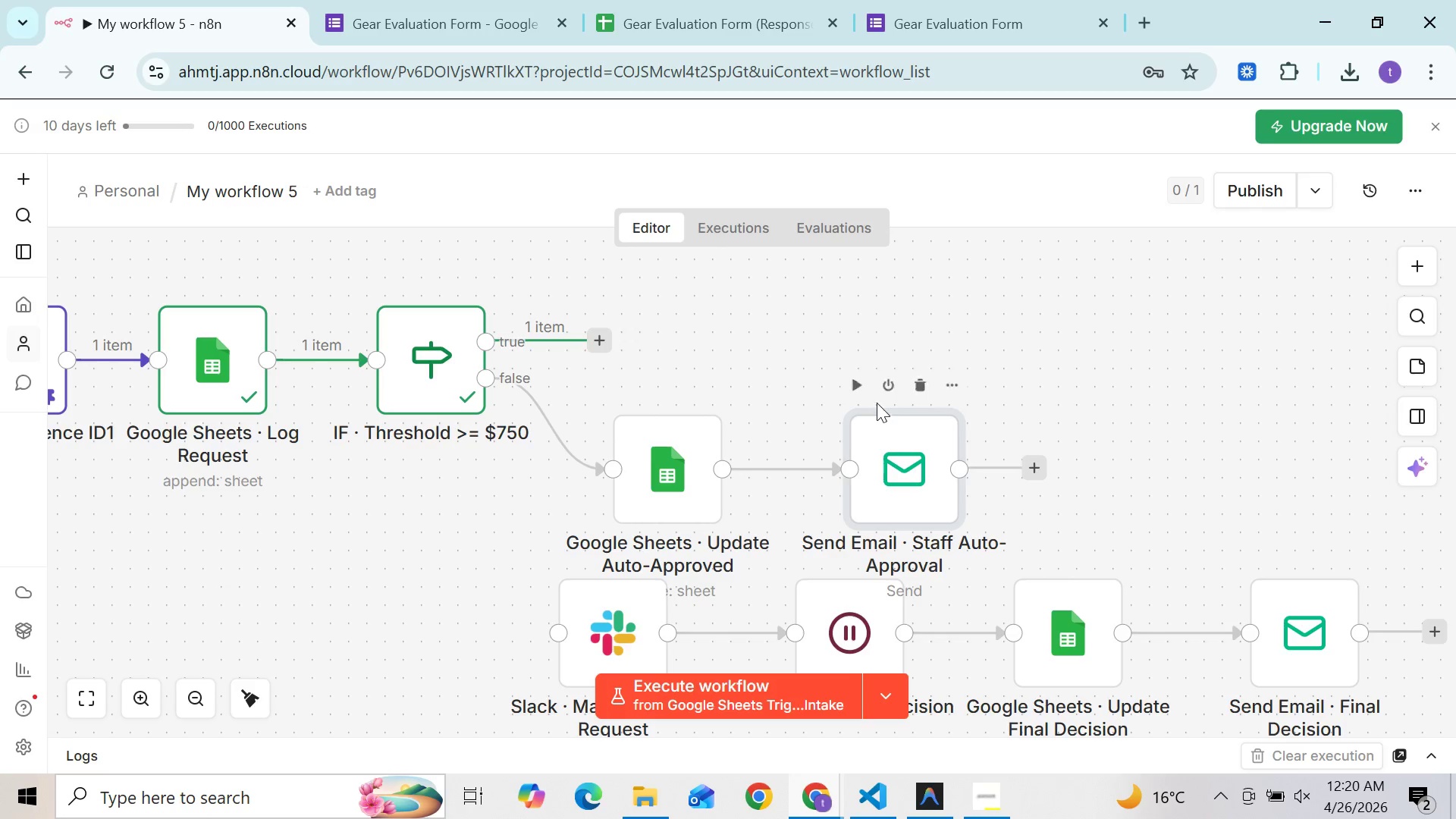 
wait(5.16)
 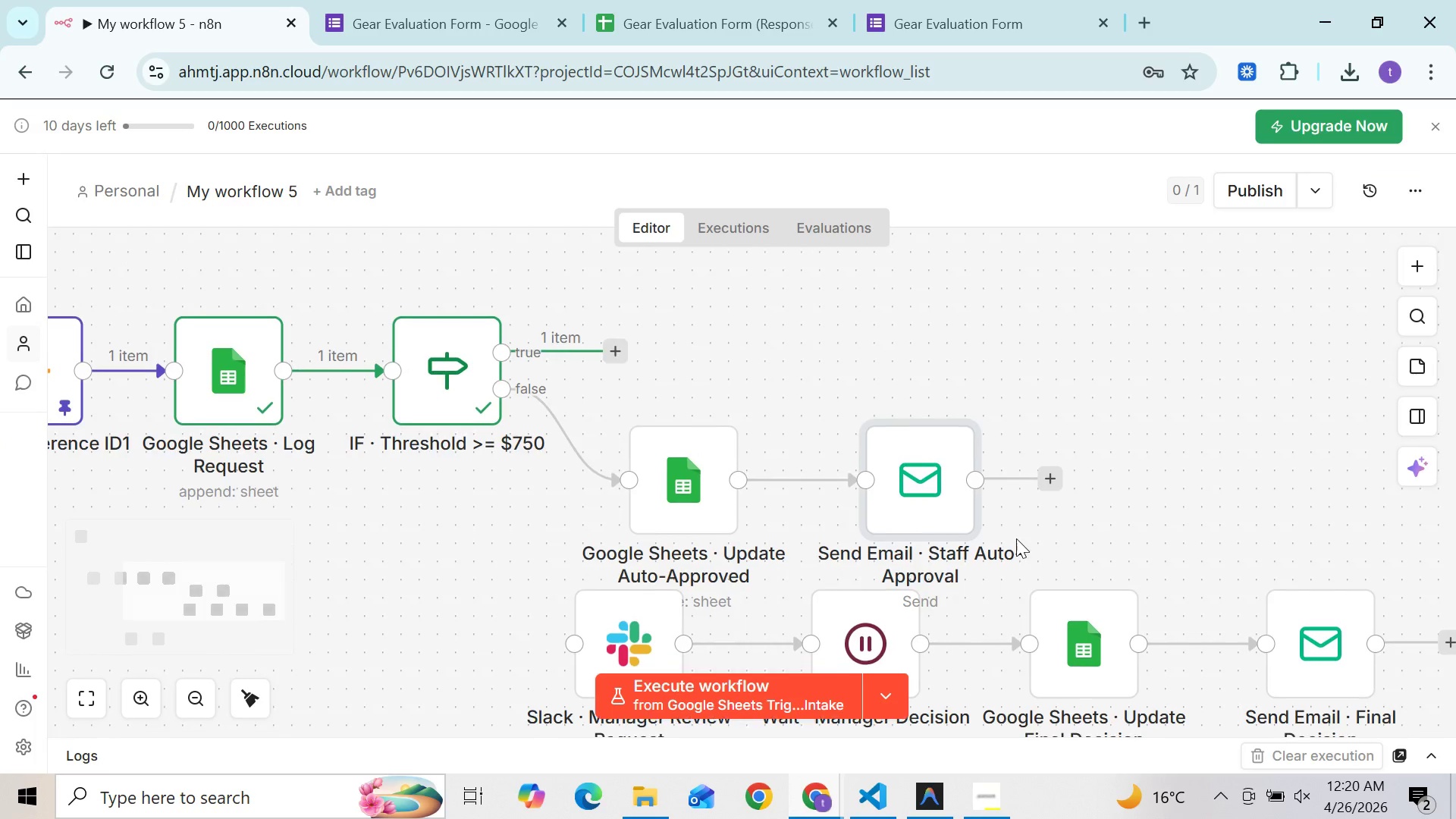 
left_click([799, 459])
 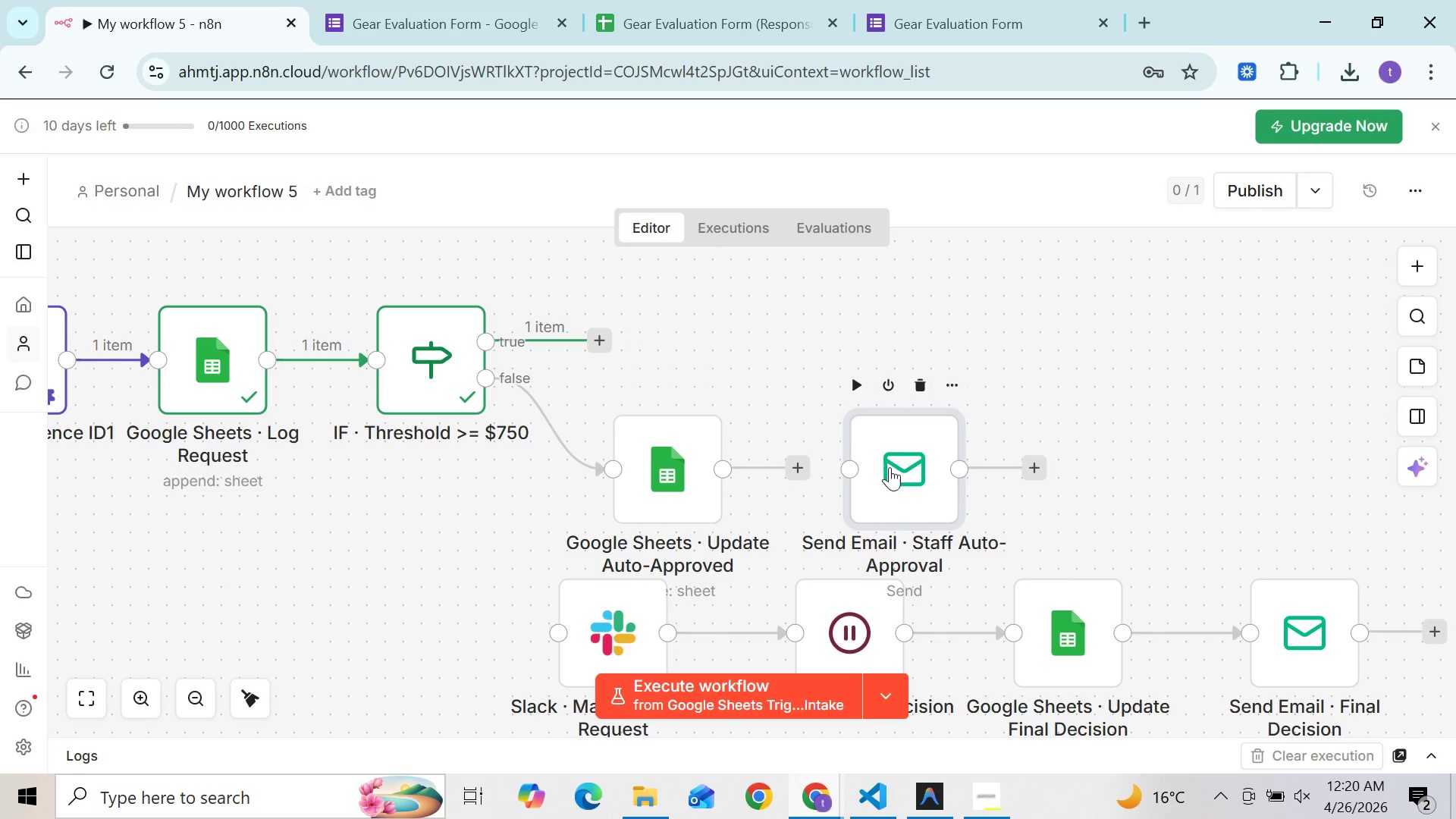 
left_click_drag(start_coordinate=[890, 467], to_coordinate=[1242, 447])
 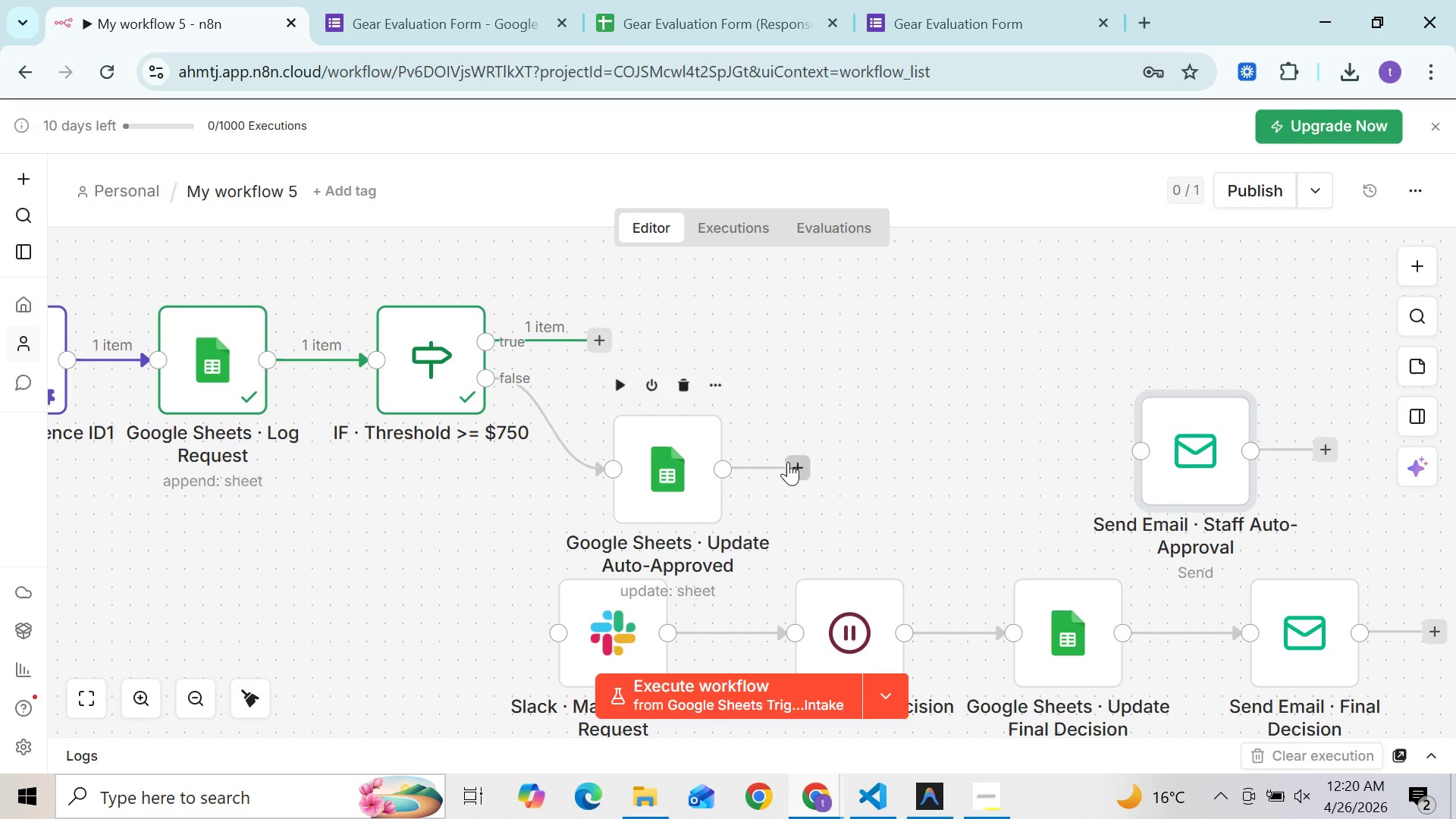 
left_click([786, 462])
 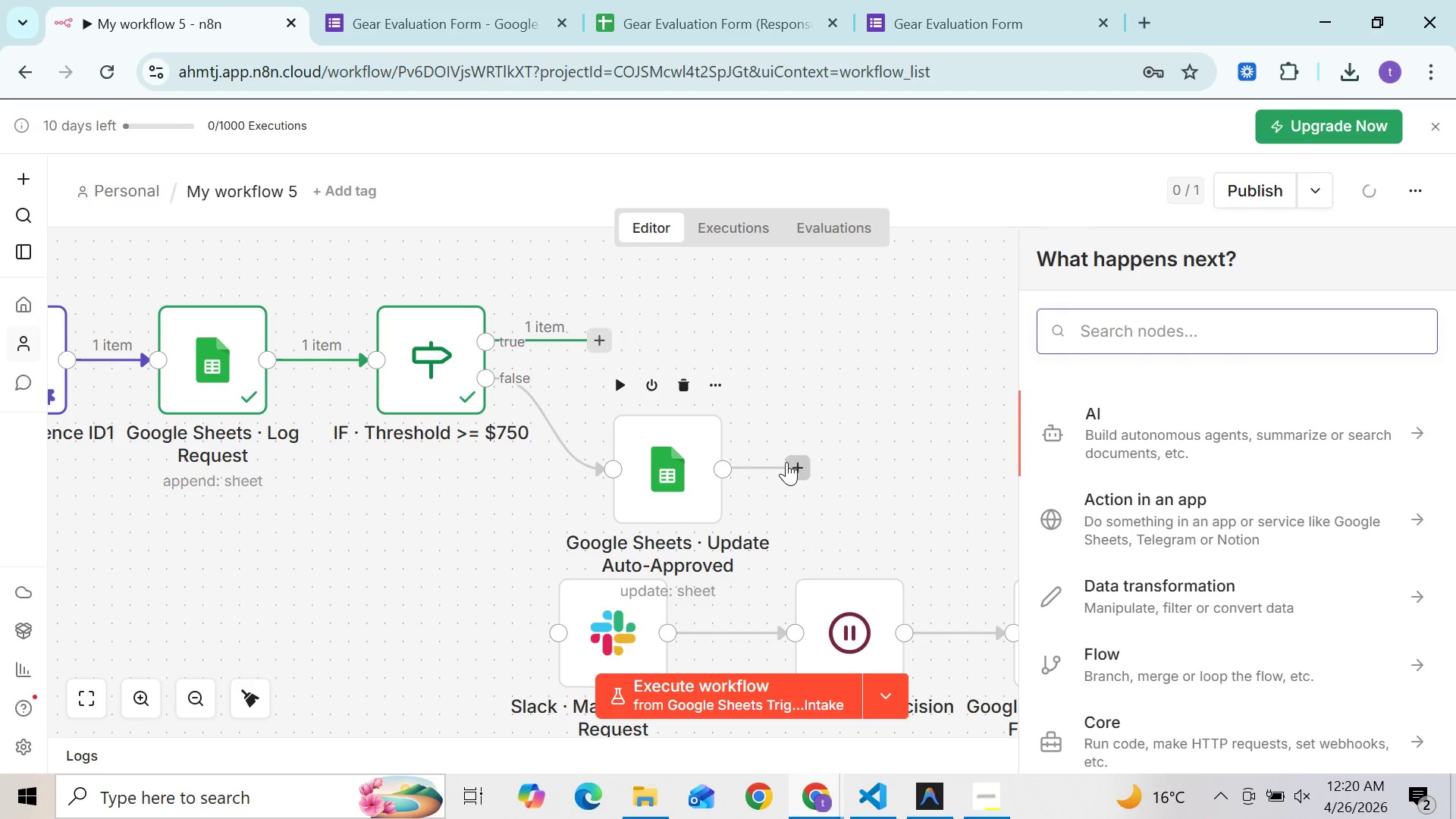 
type(emai)
 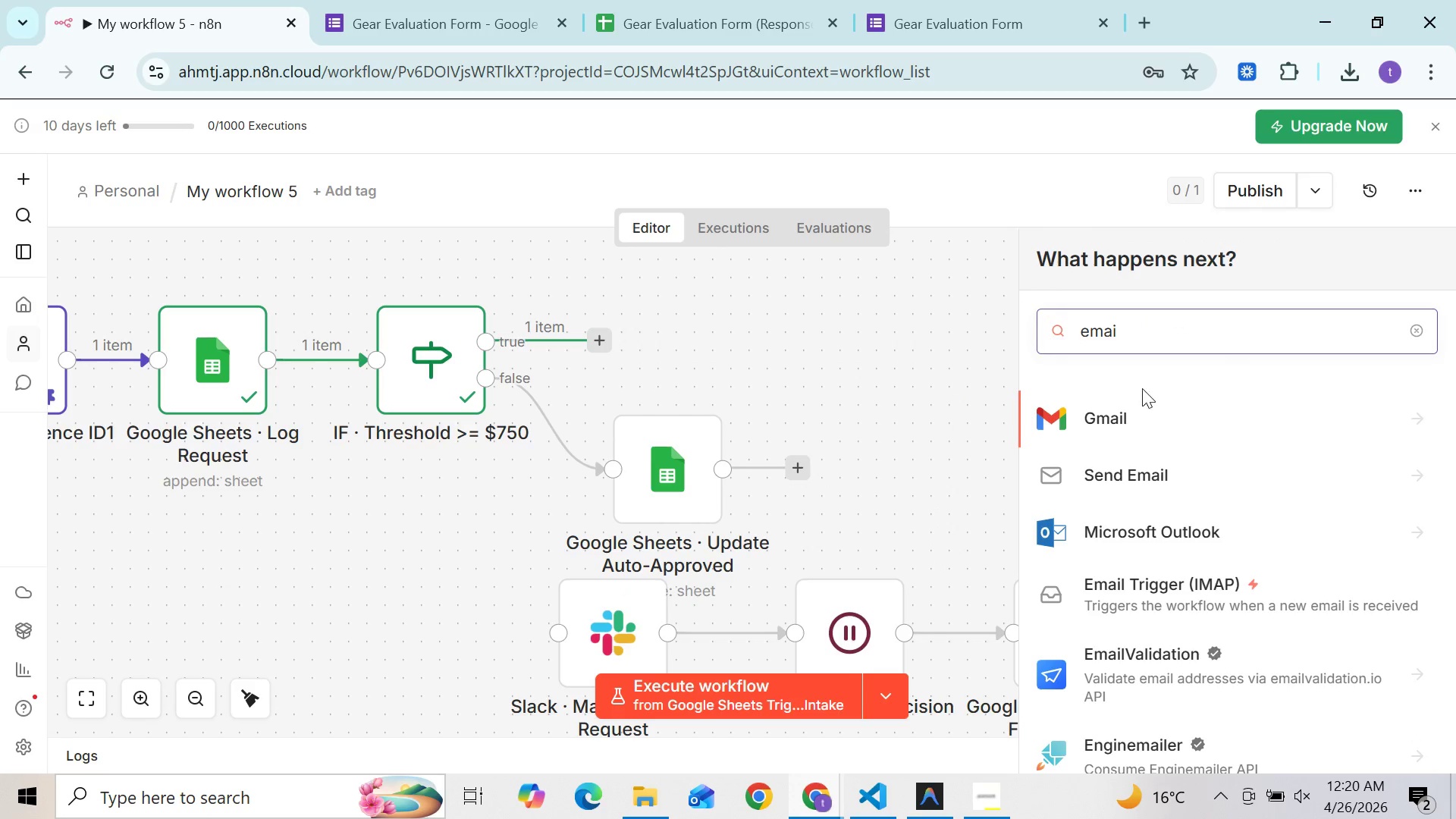 
left_click([1116, 413])
 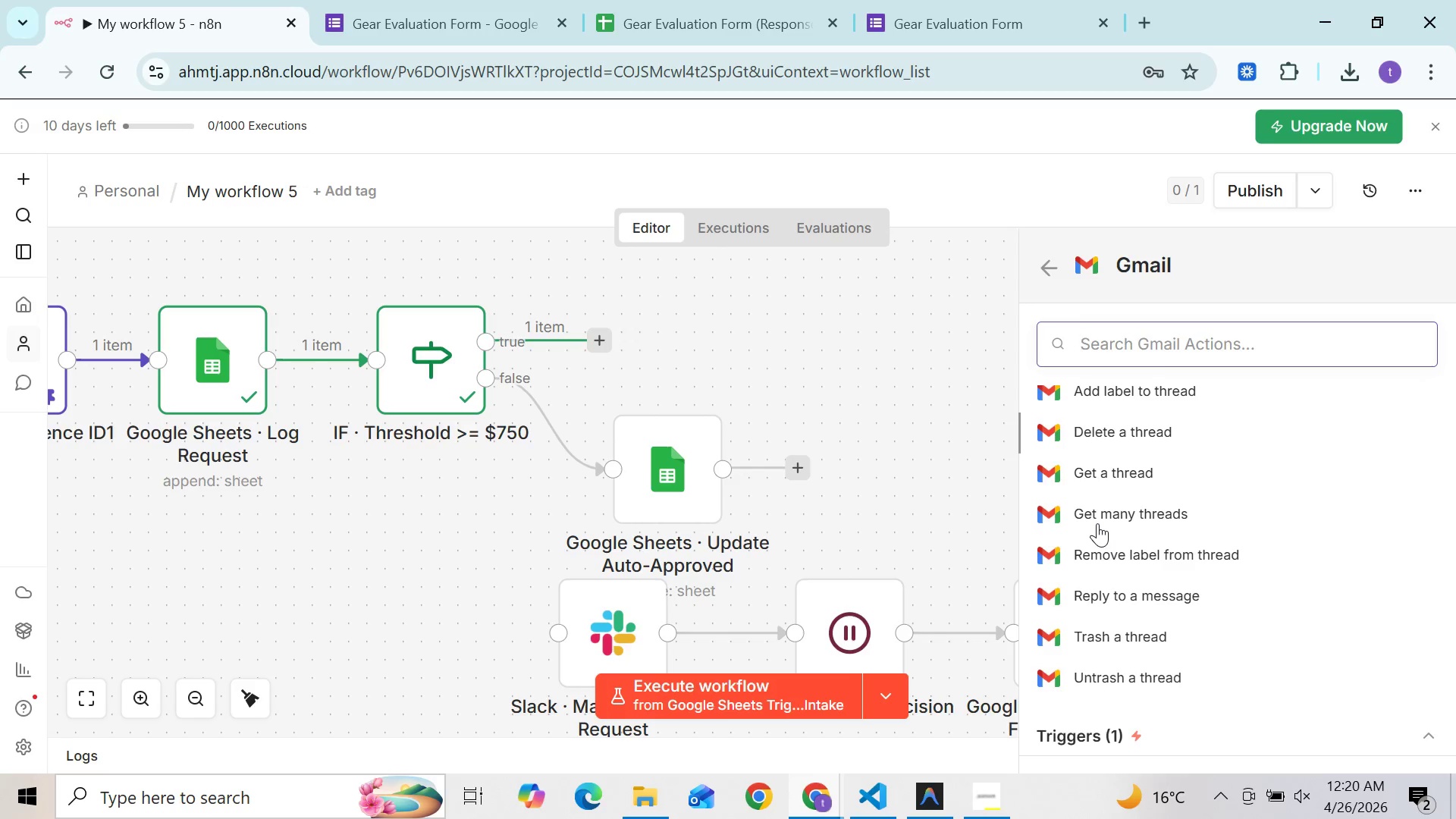 
wait(16.41)
 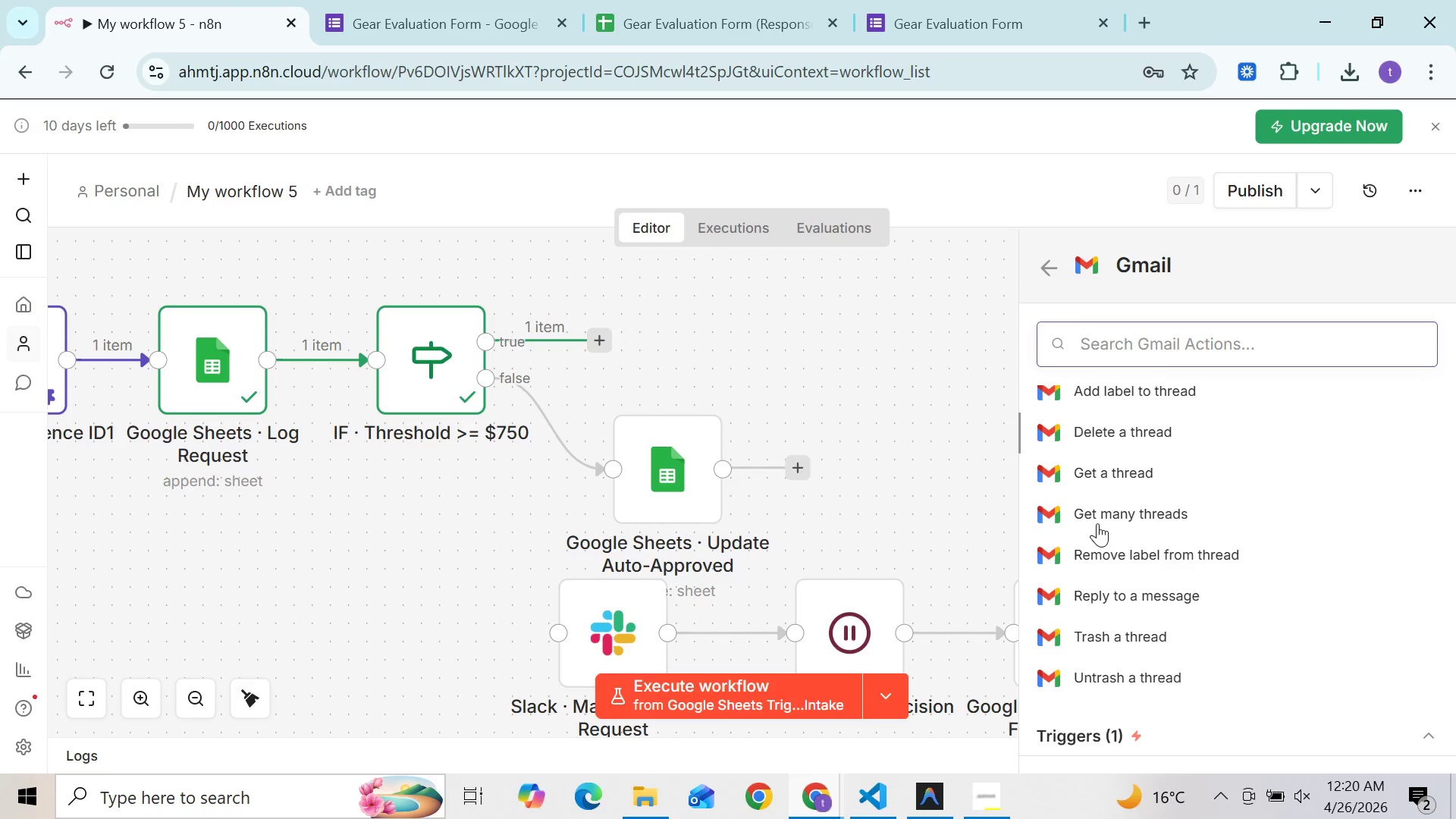 
left_click([1084, 526])
 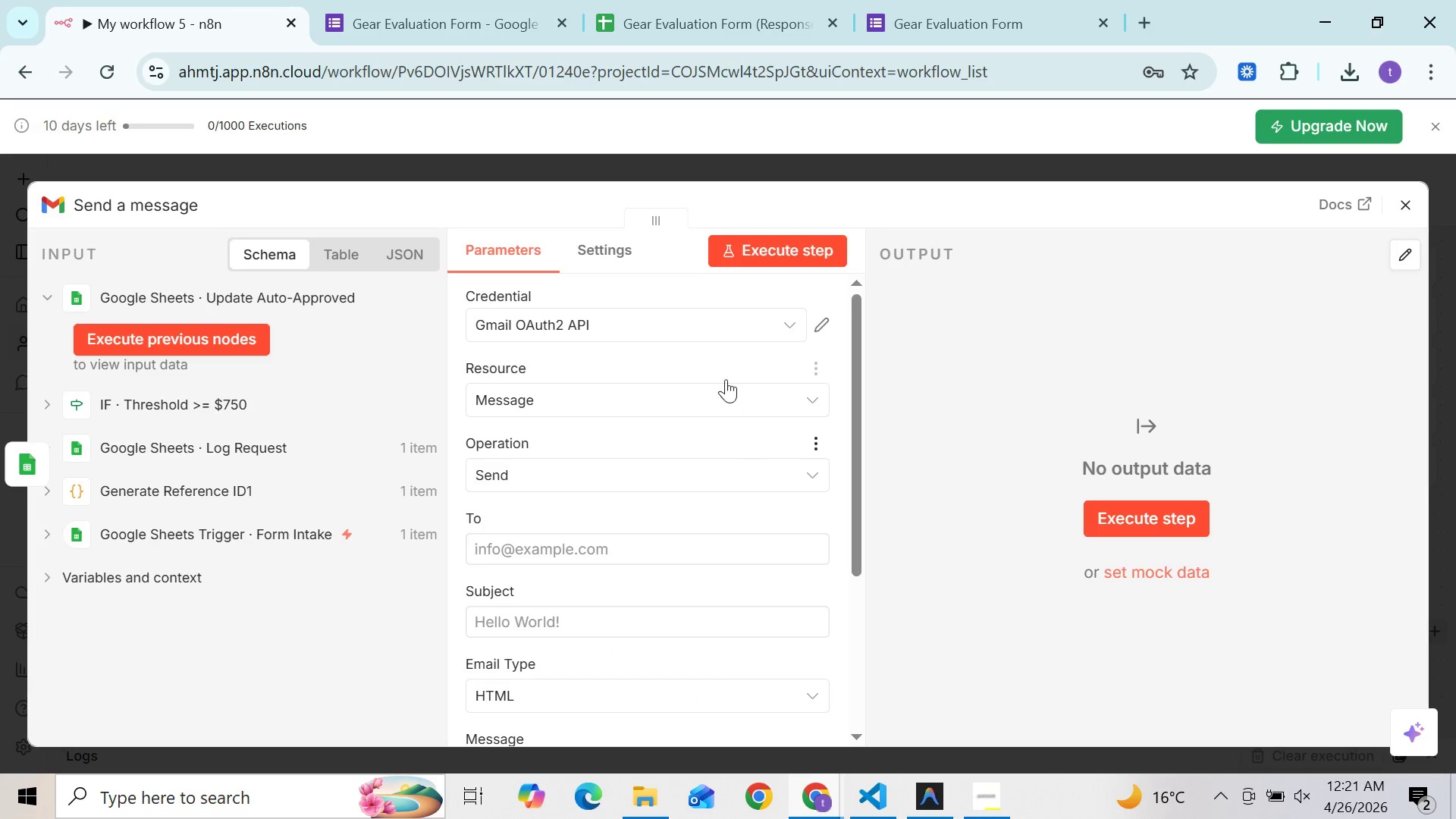 
left_click([723, 326])
 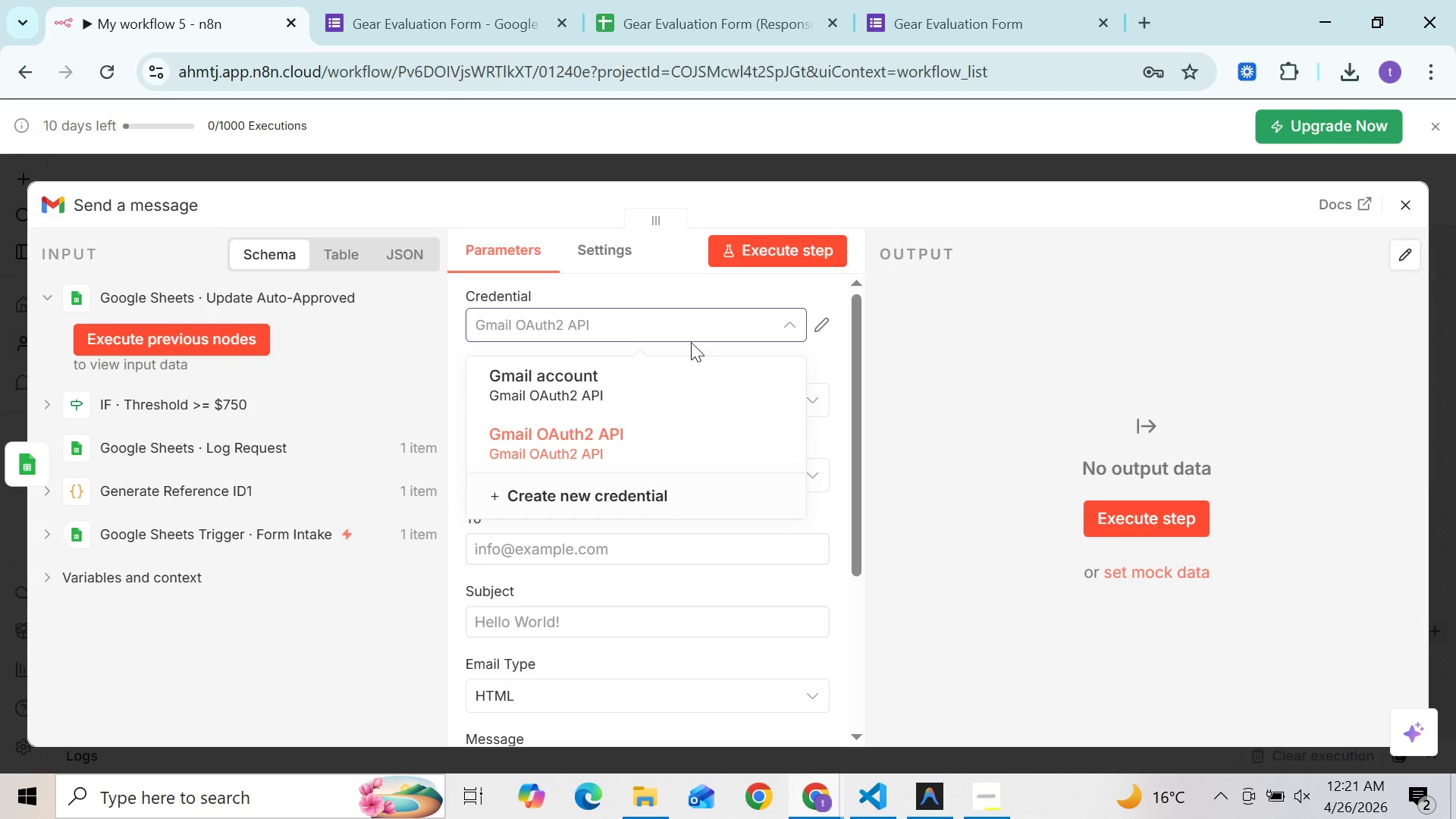 
left_click([691, 336])
 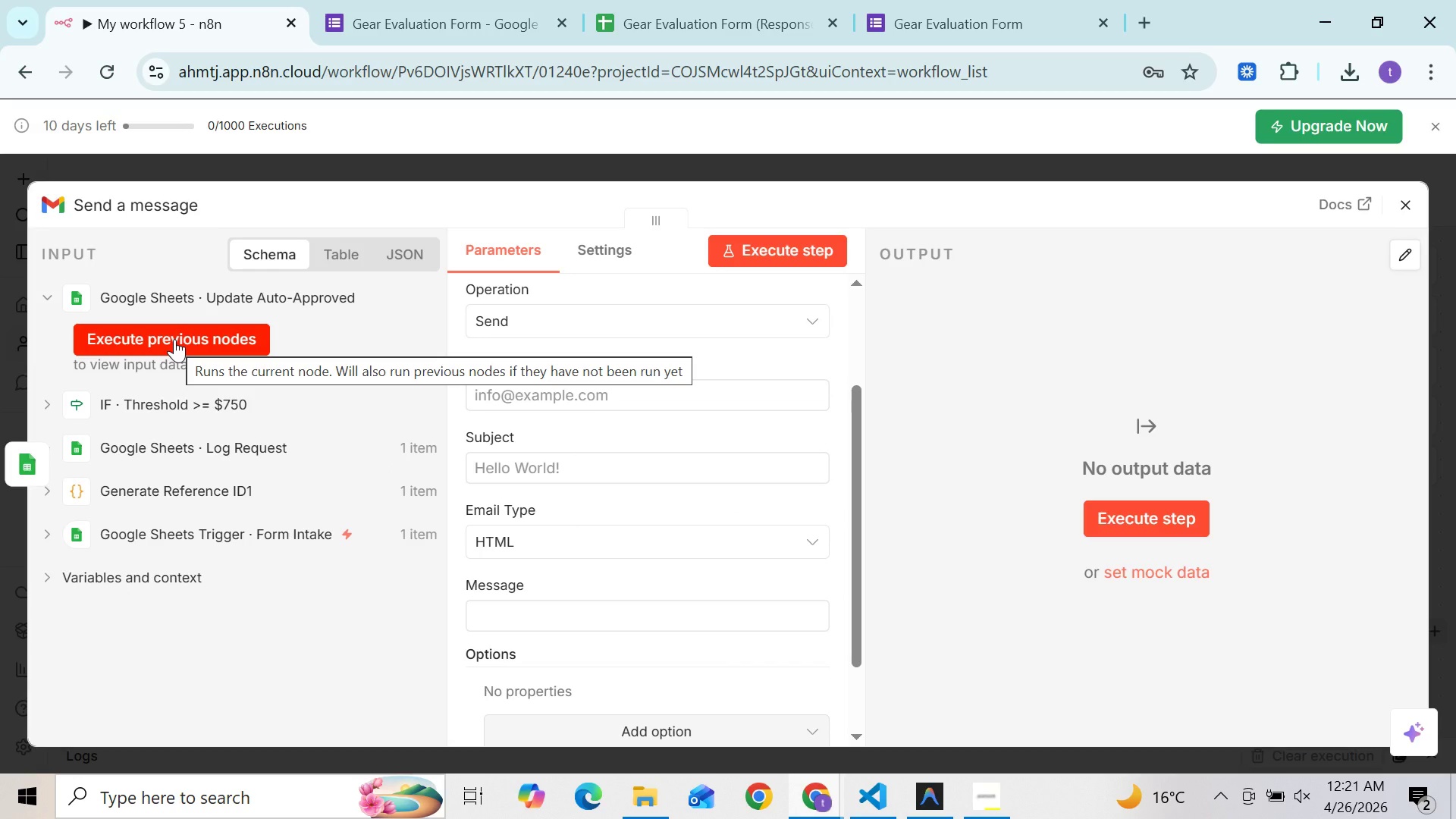 
wait(7.3)
 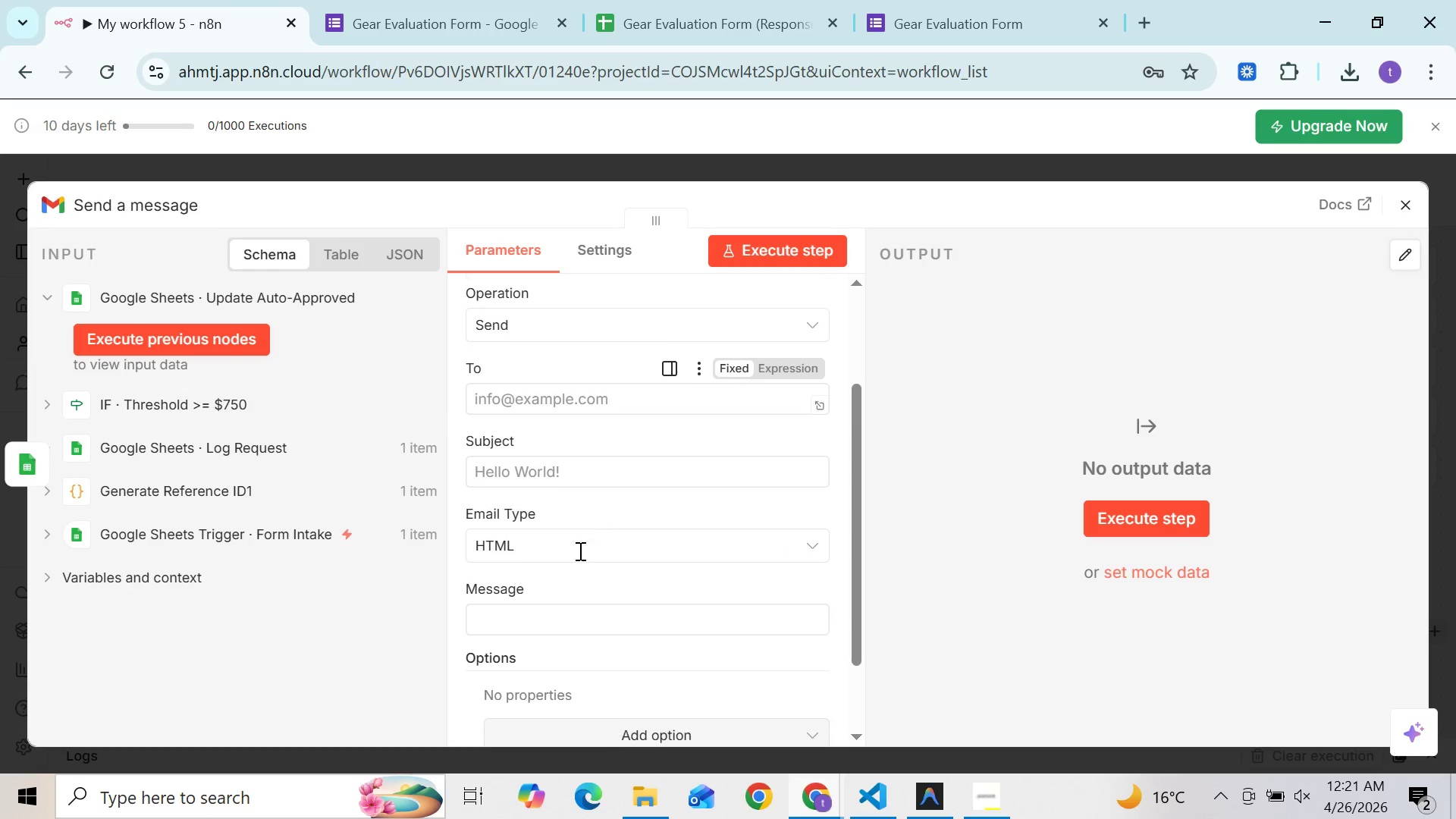 
left_click([49, 403])
 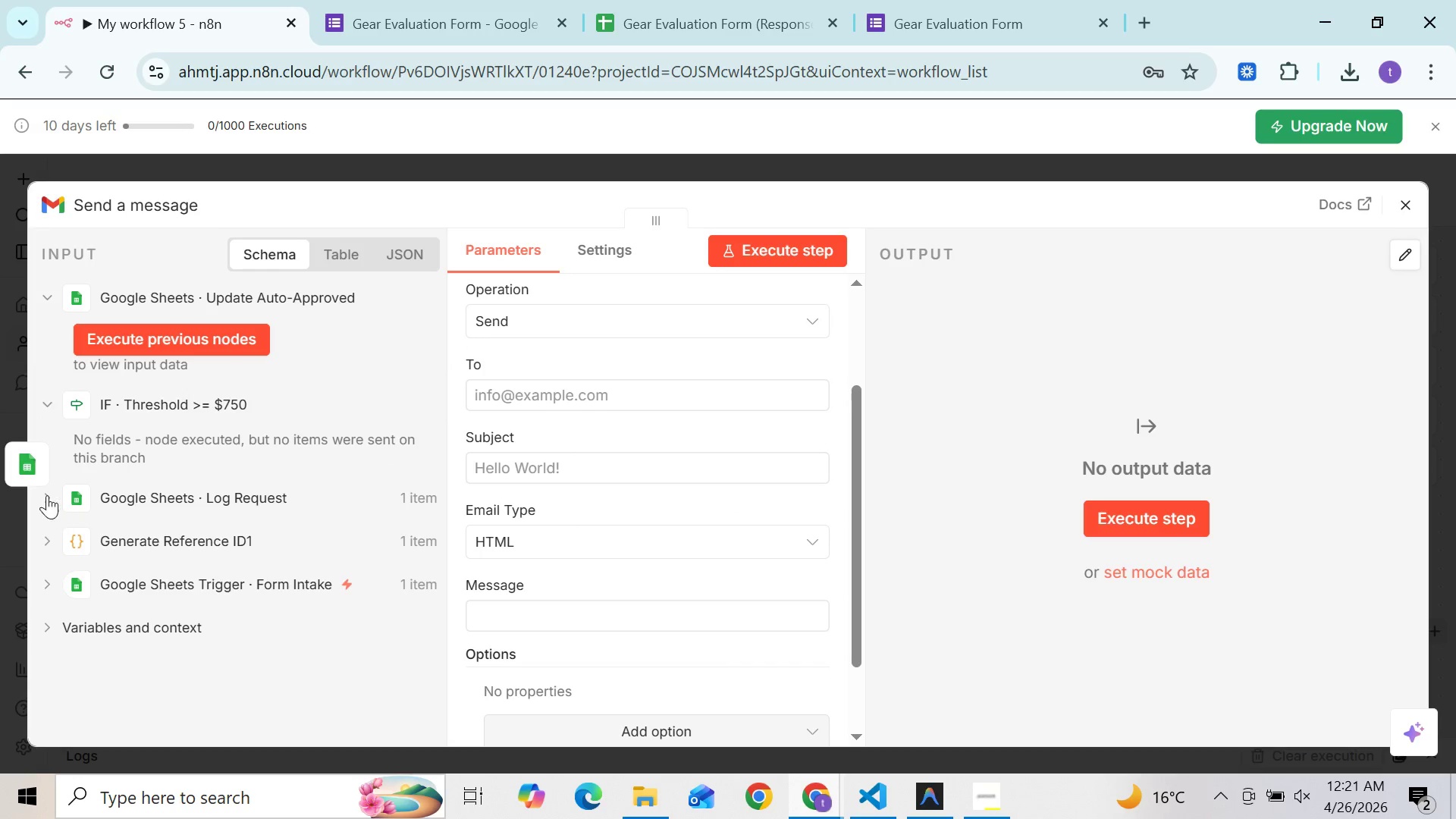 
left_click([47, 495])
 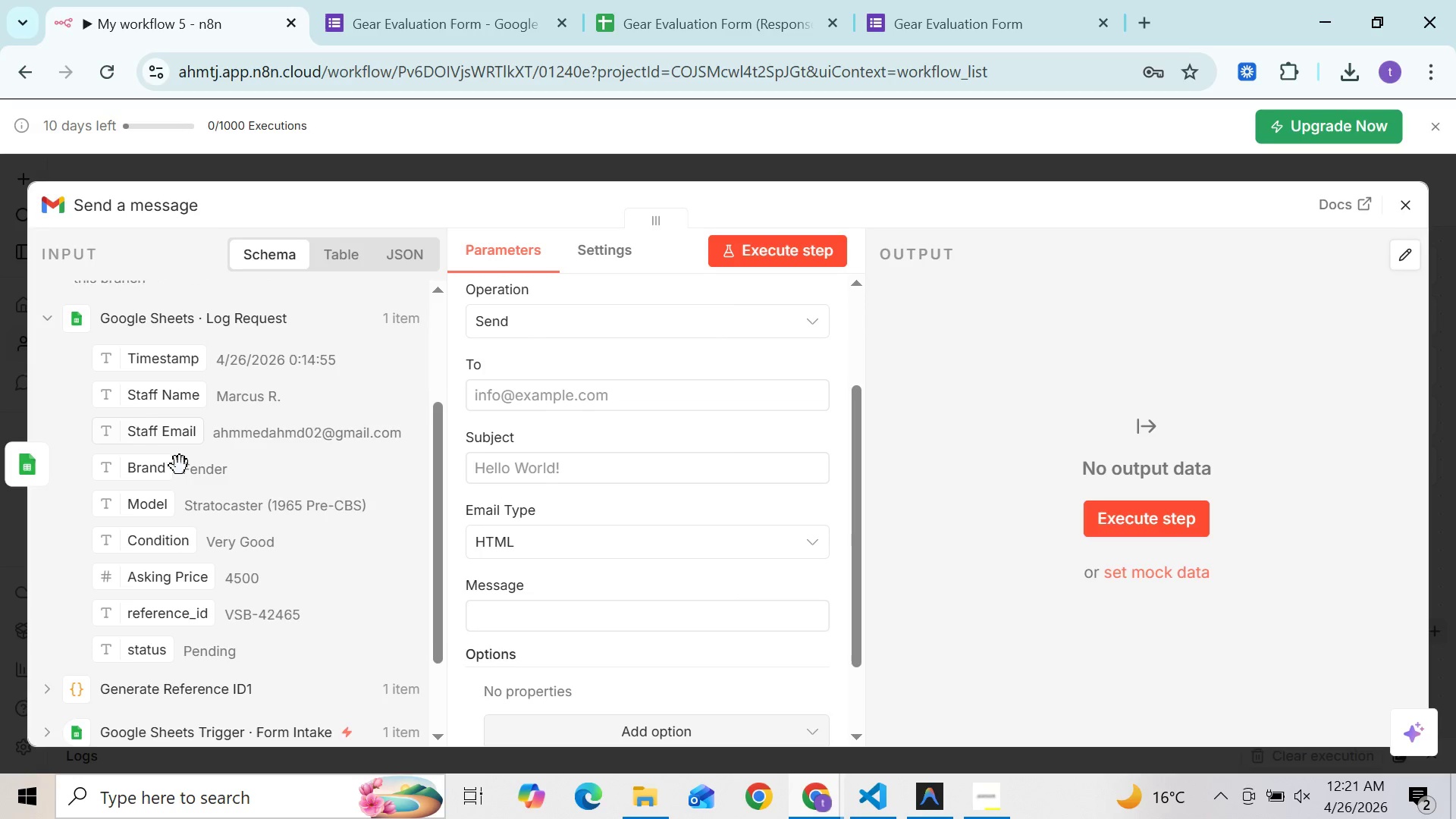 
wait(7.55)
 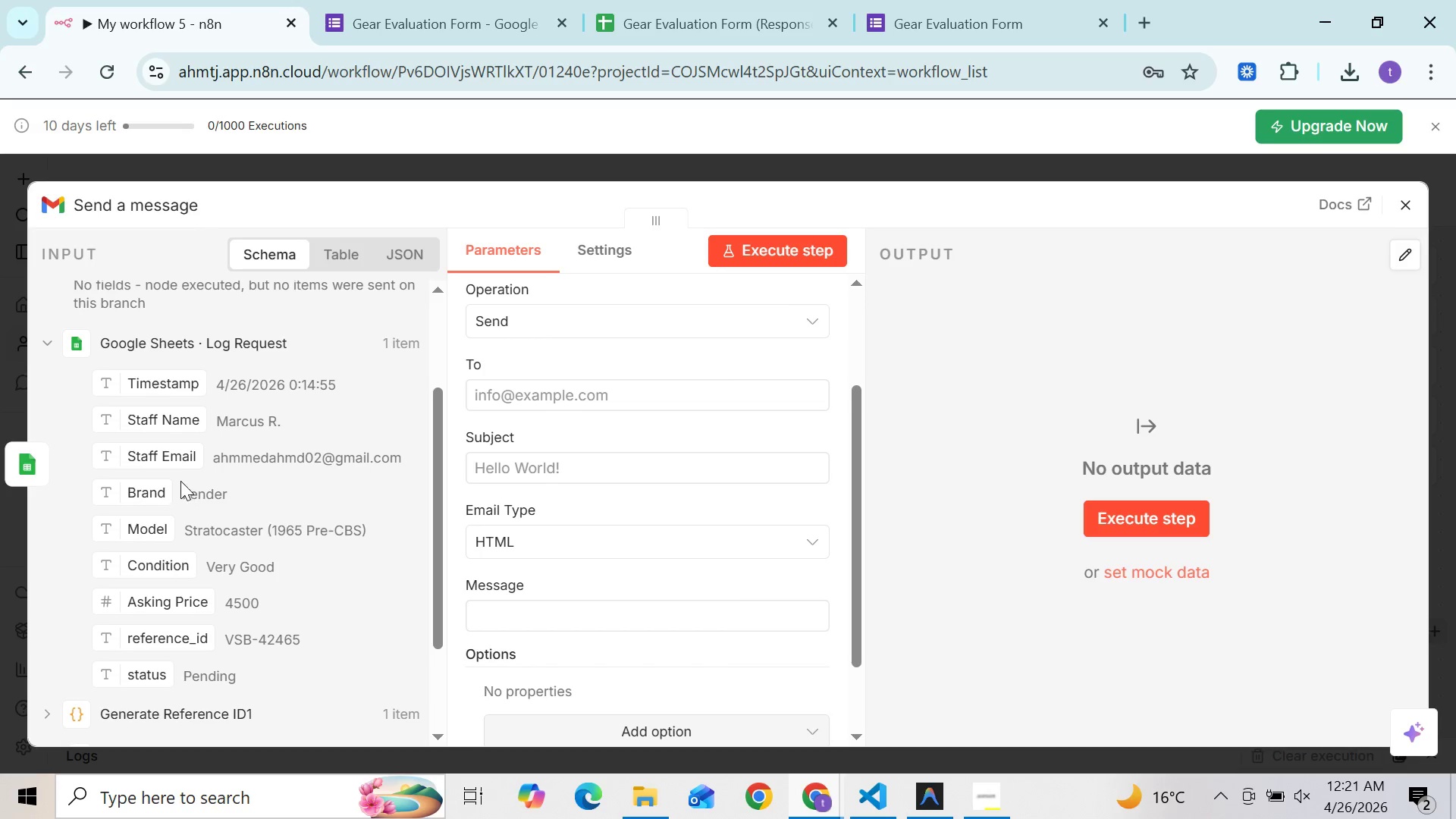 
left_click([44, 643])
 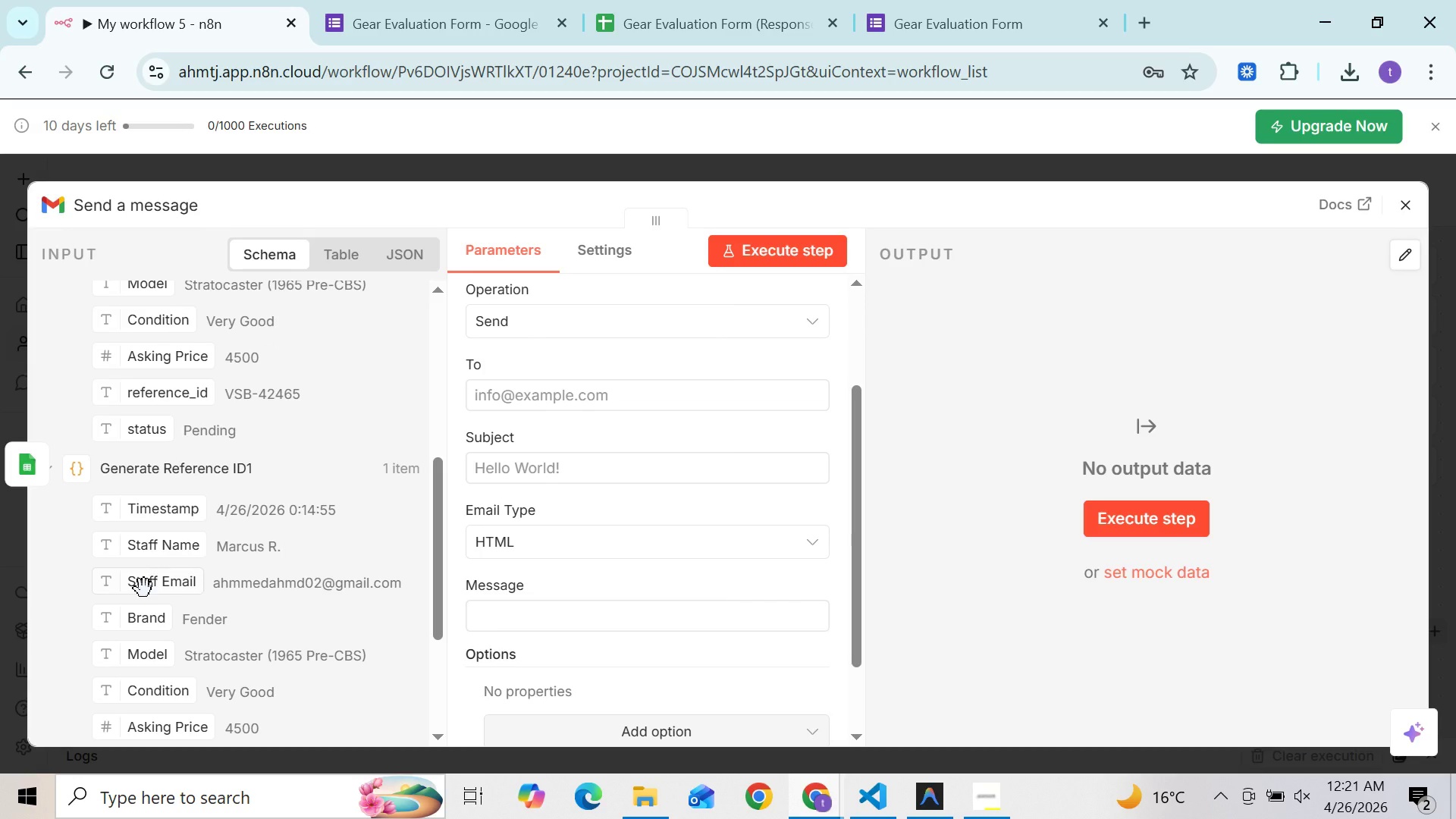 
wait(8.0)
 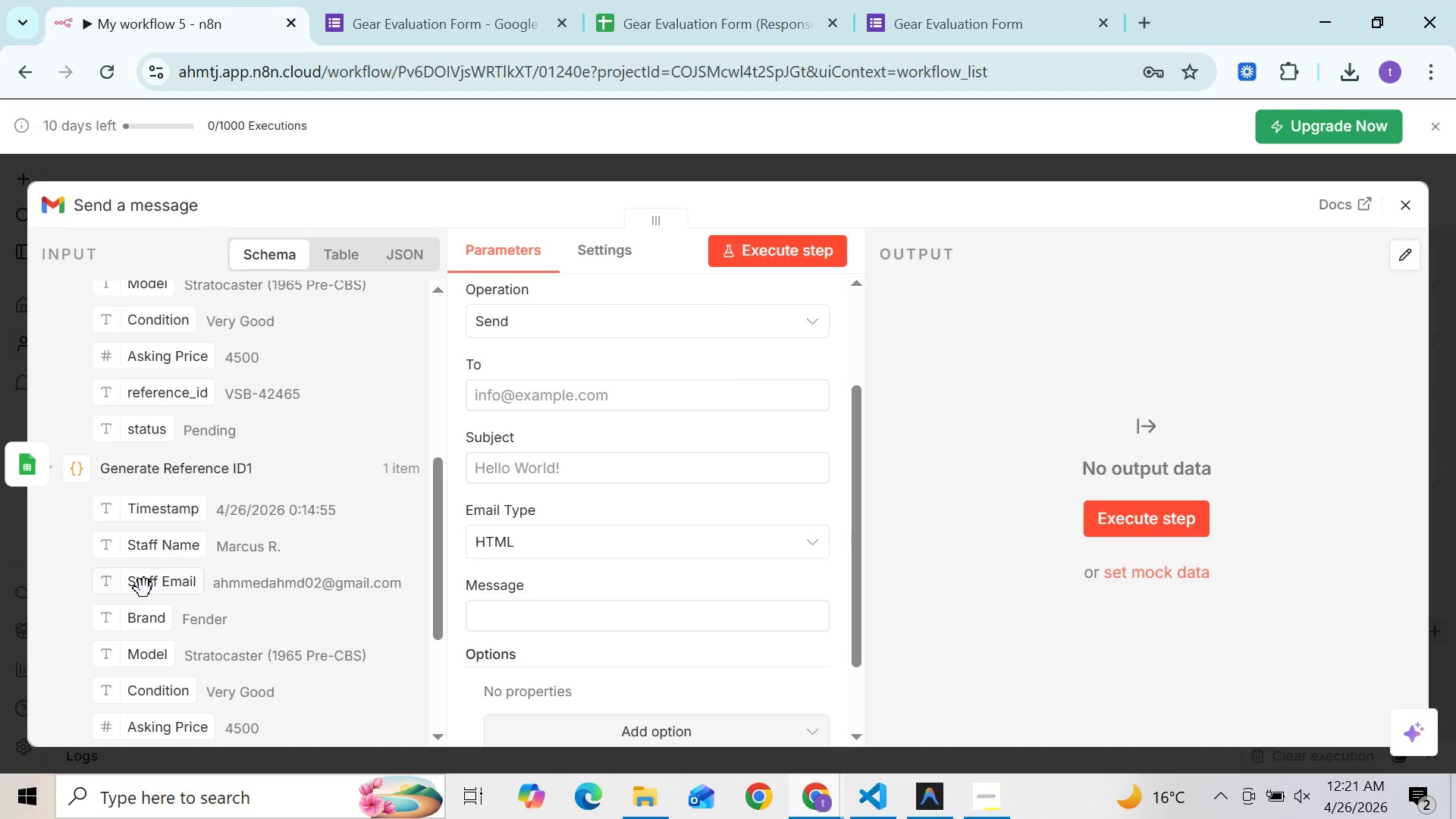 
left_click_drag(start_coordinate=[149, 615], to_coordinate=[526, 401])
 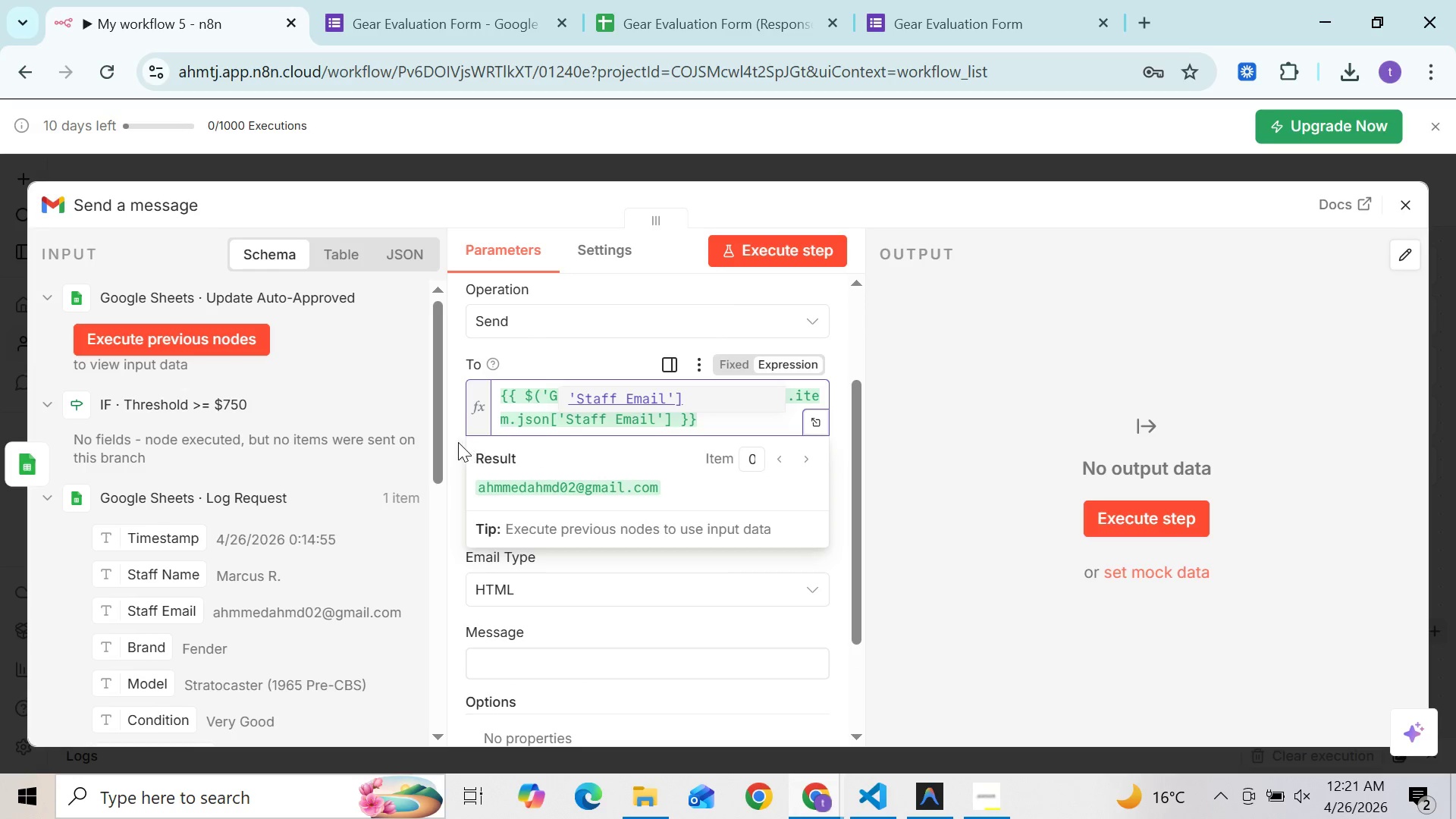 
left_click([458, 442])
 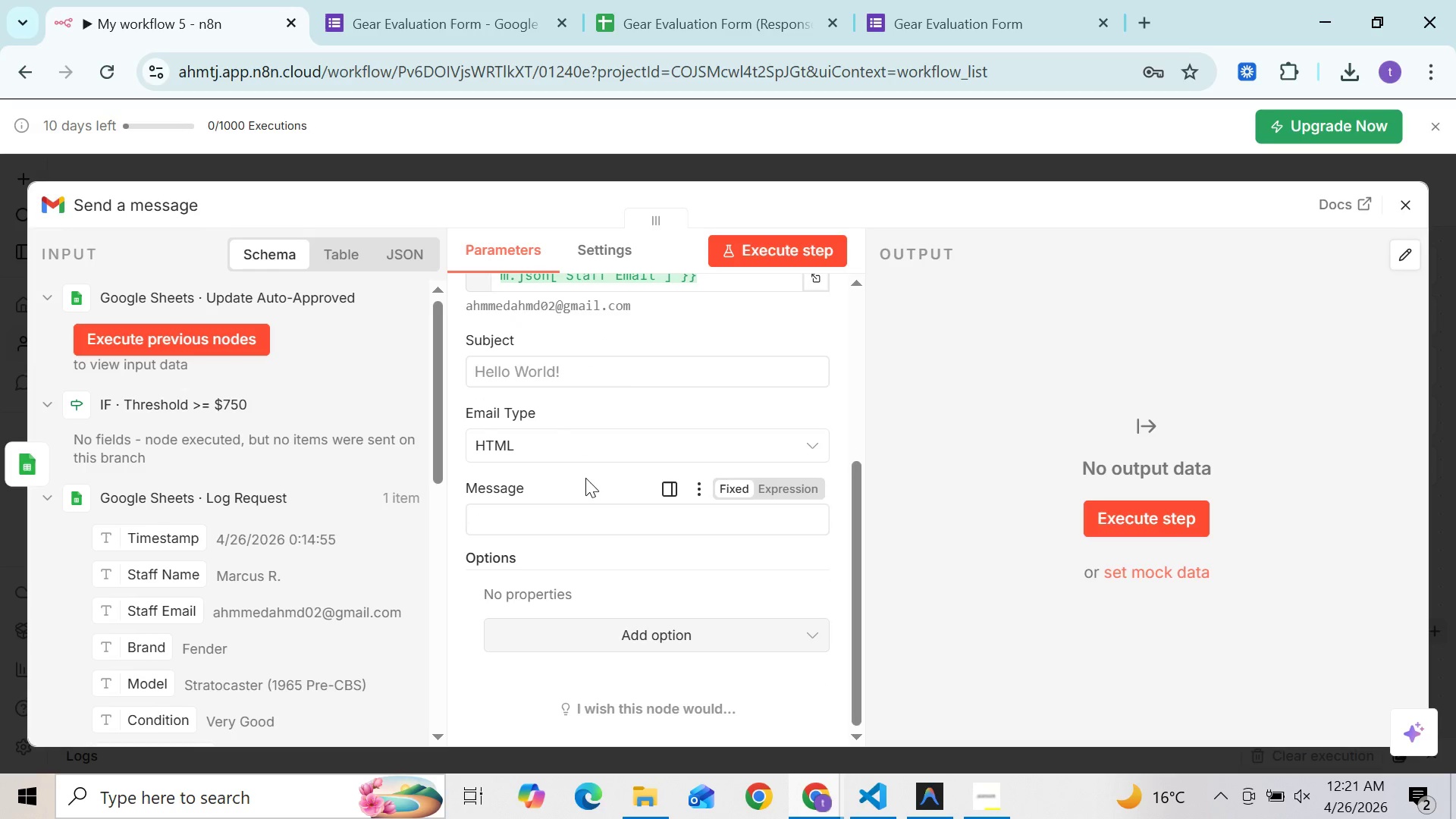 
left_click([560, 373])
 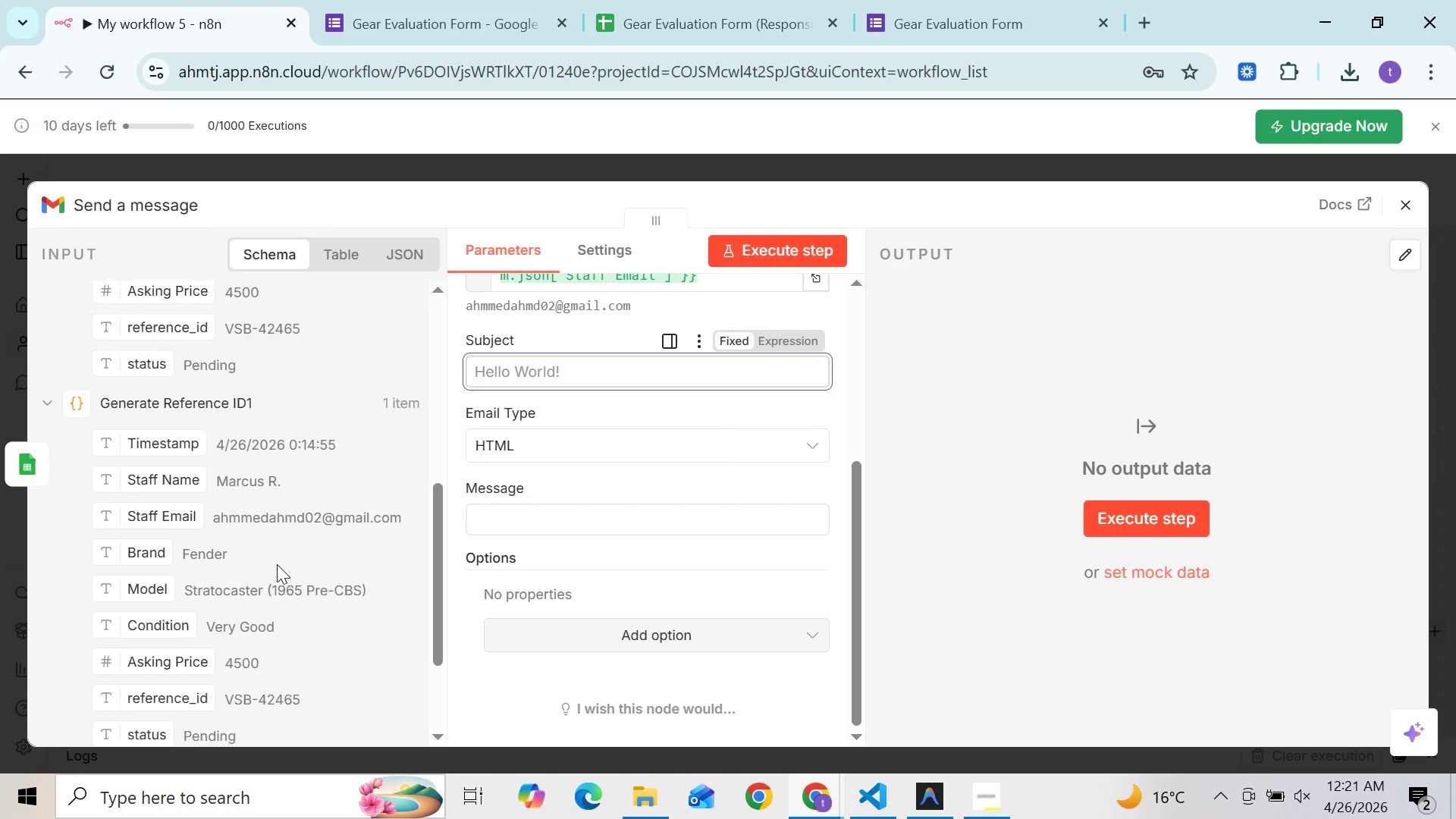 
wait(11.19)
 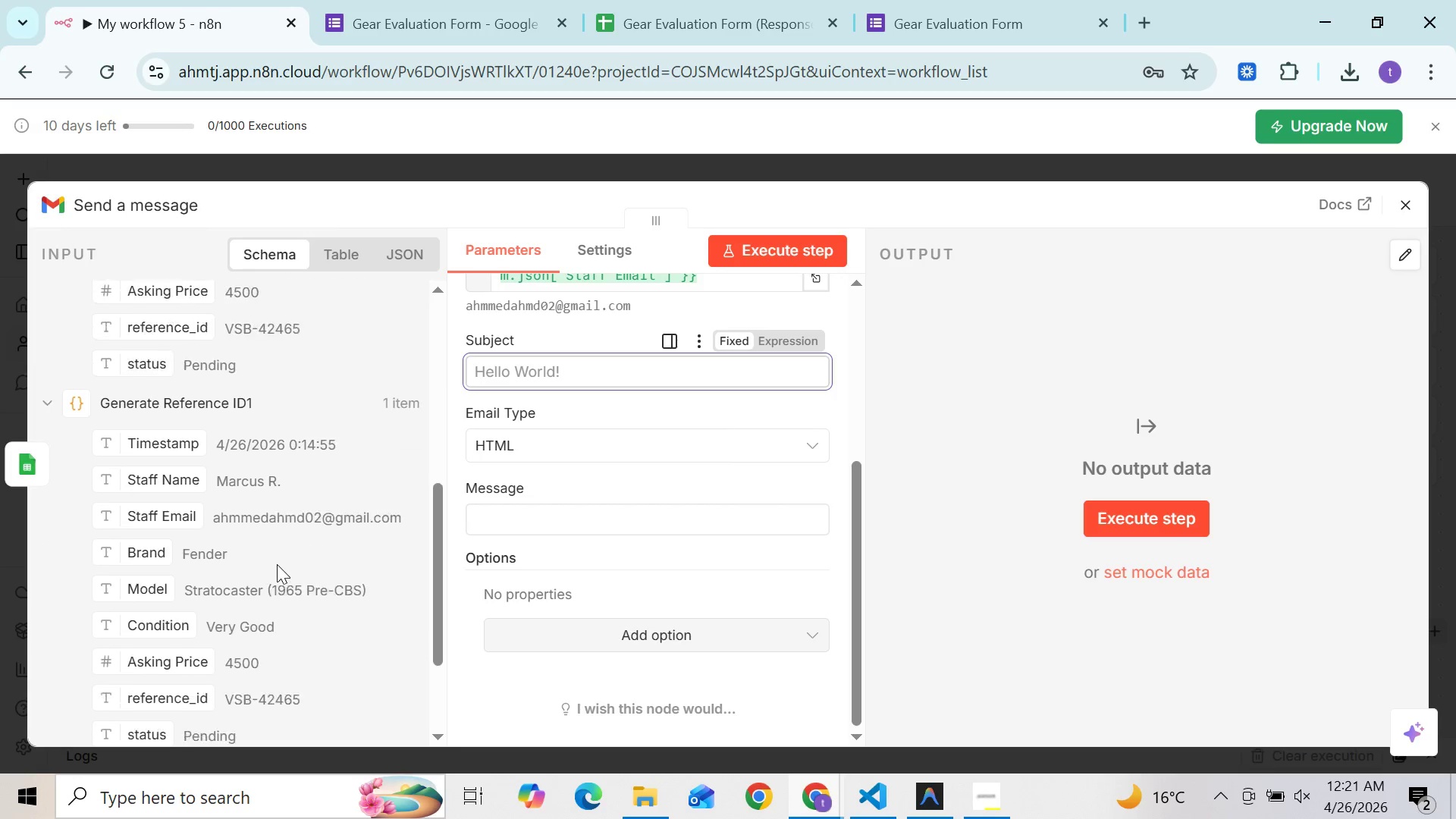 
left_click([1394, 203])
 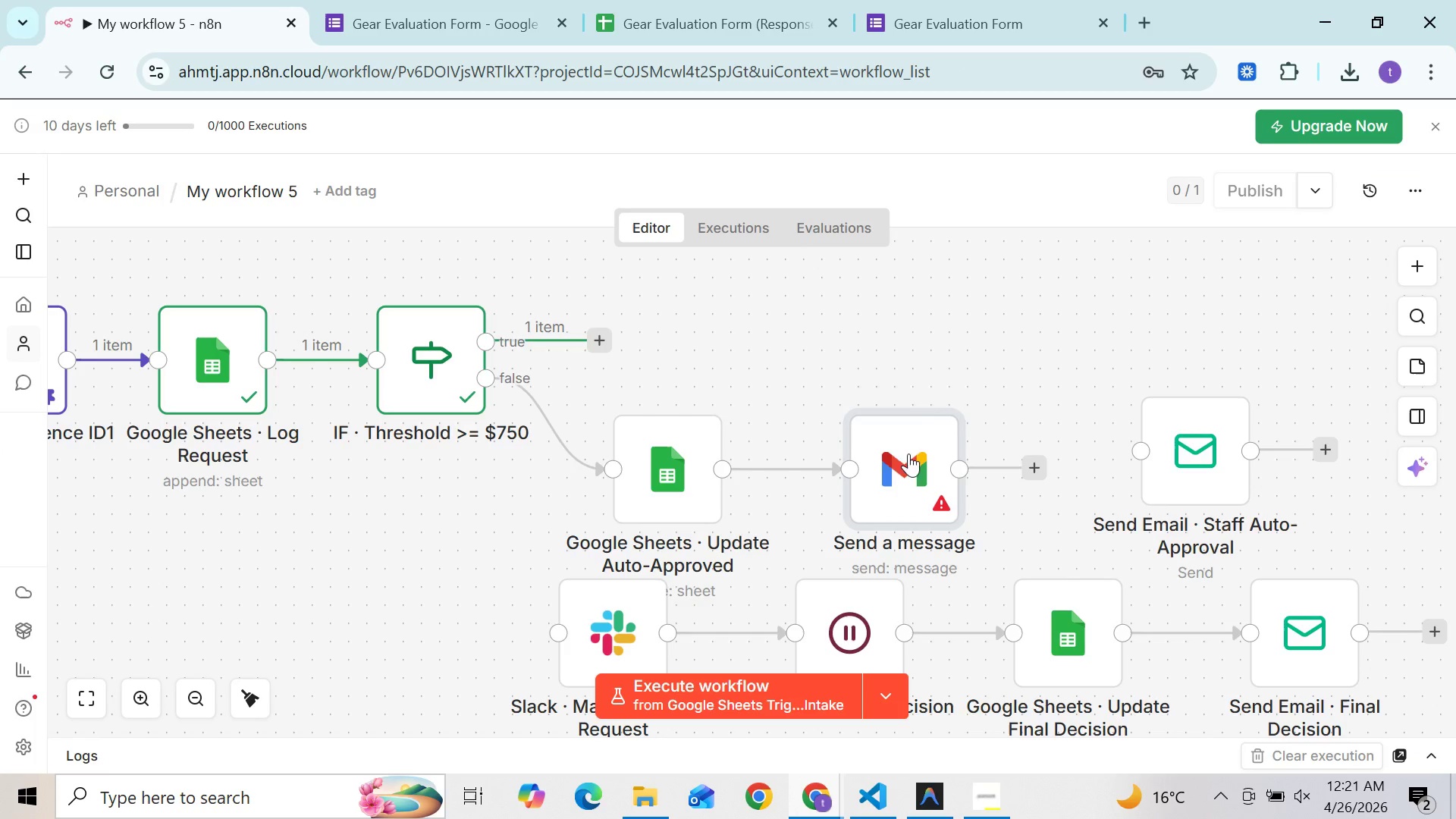 
mouse_move([866, 396])
 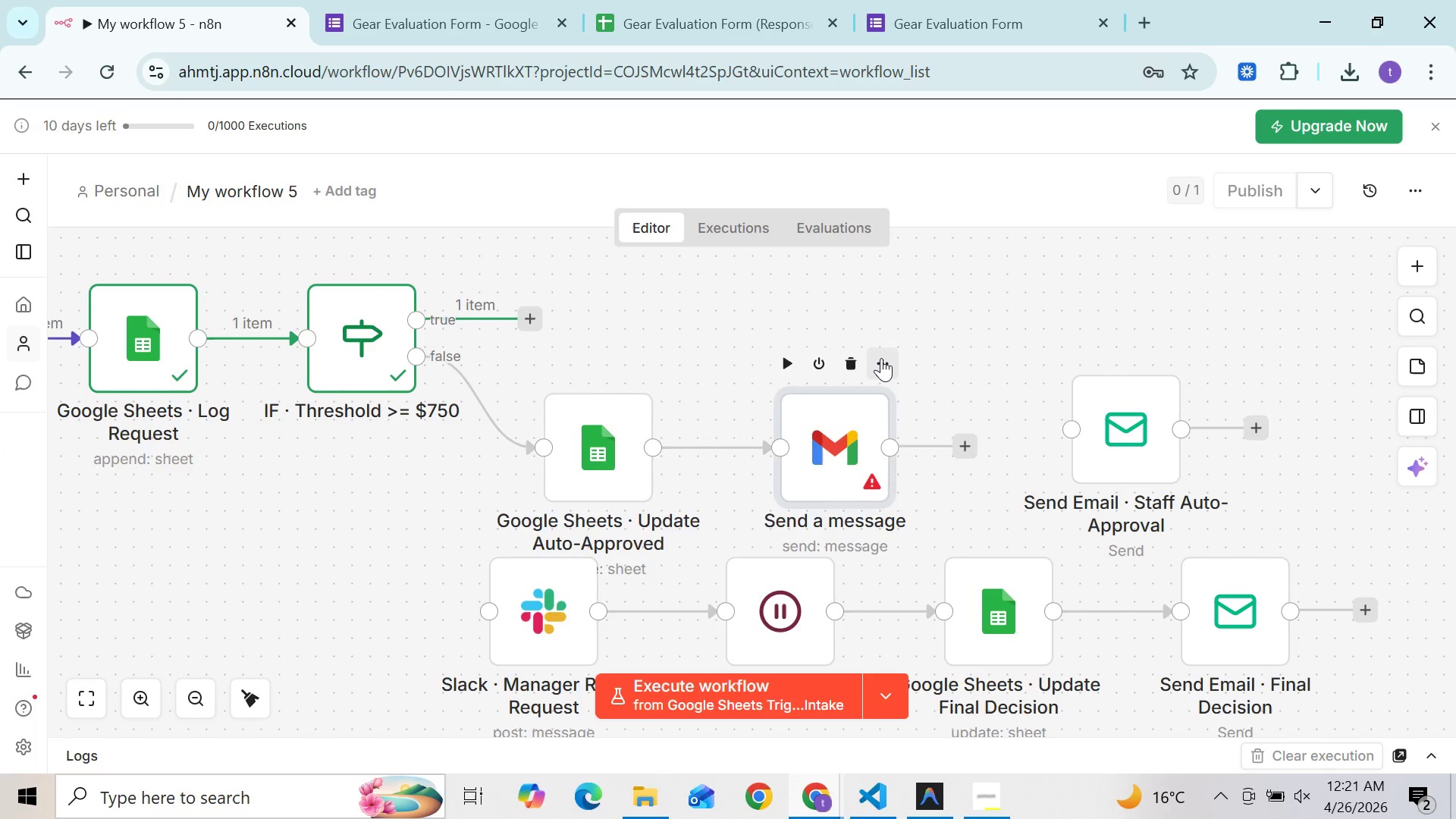 
left_click([881, 358])
 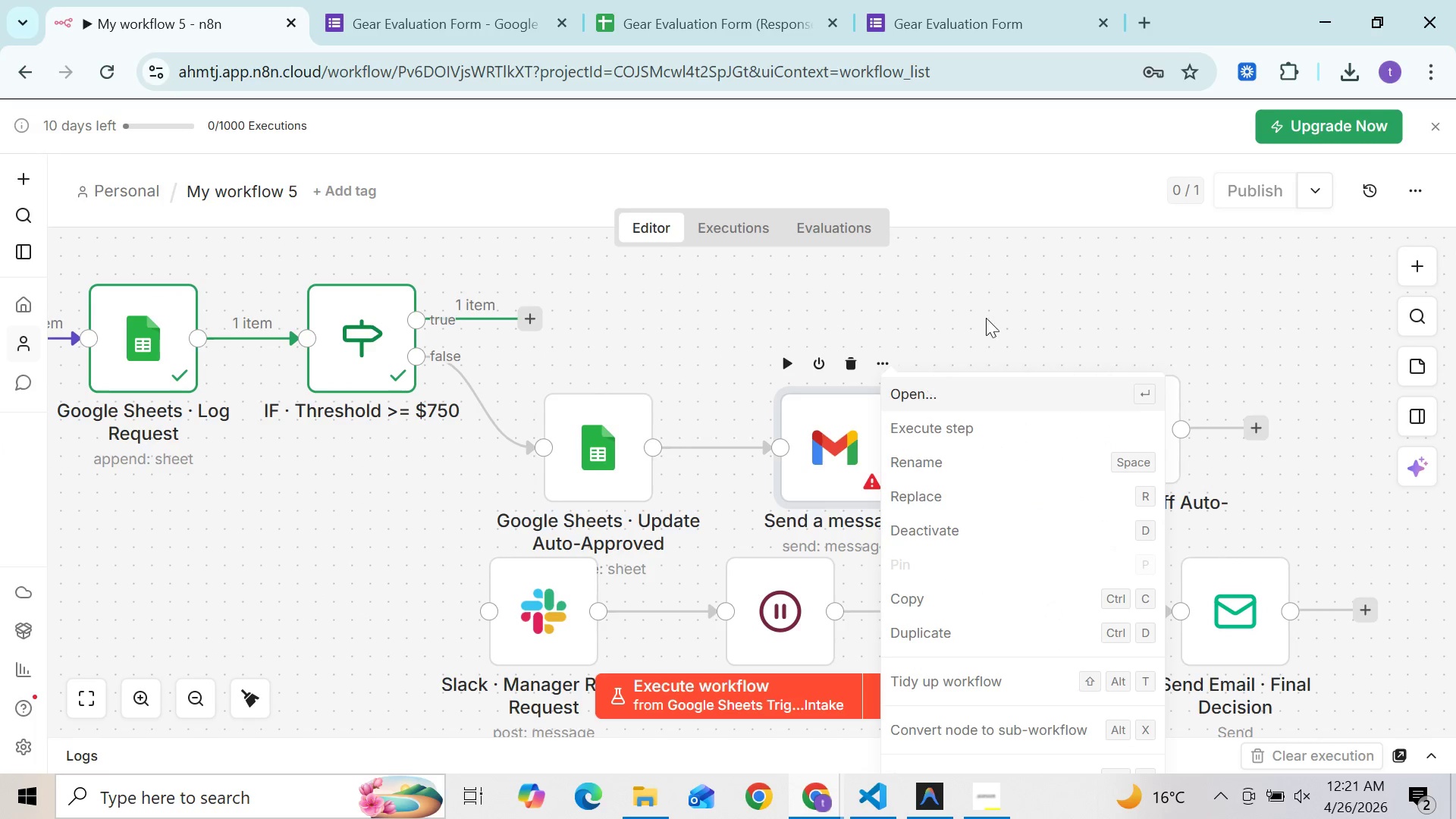 
left_click([1018, 283])
 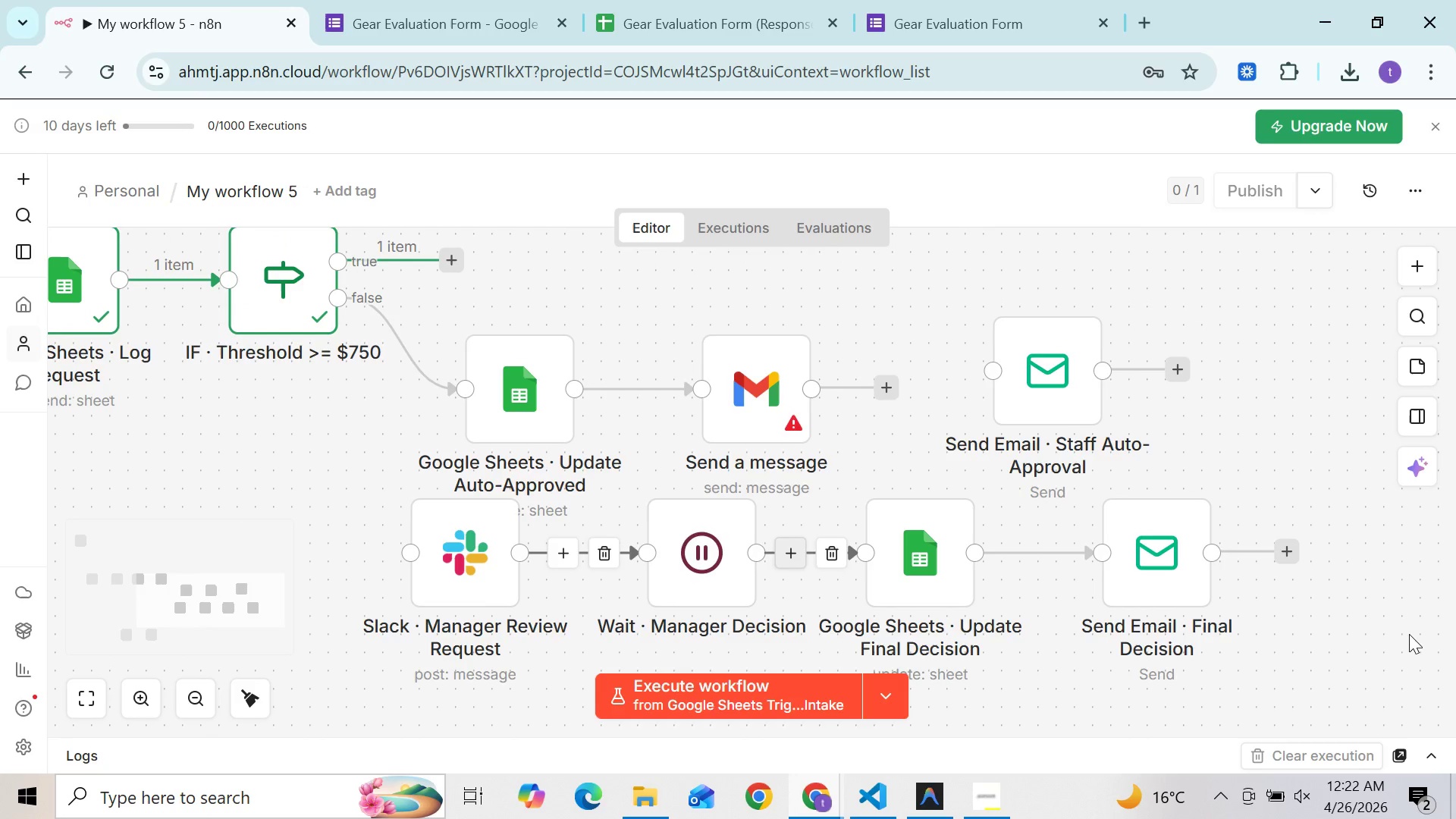 
wait(6.41)
 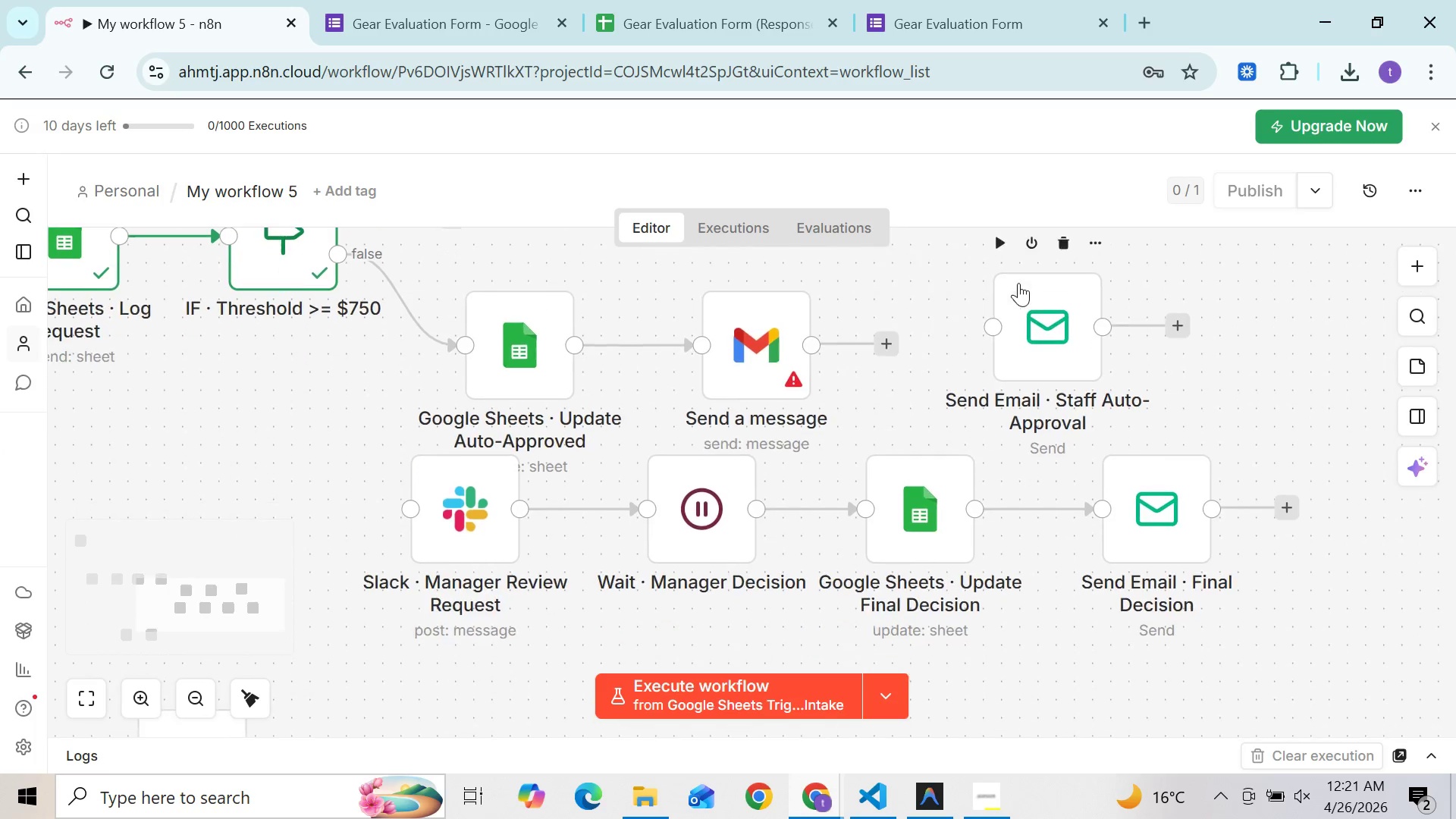 
left_click_drag(start_coordinate=[1297, 699], to_coordinate=[356, 494])
 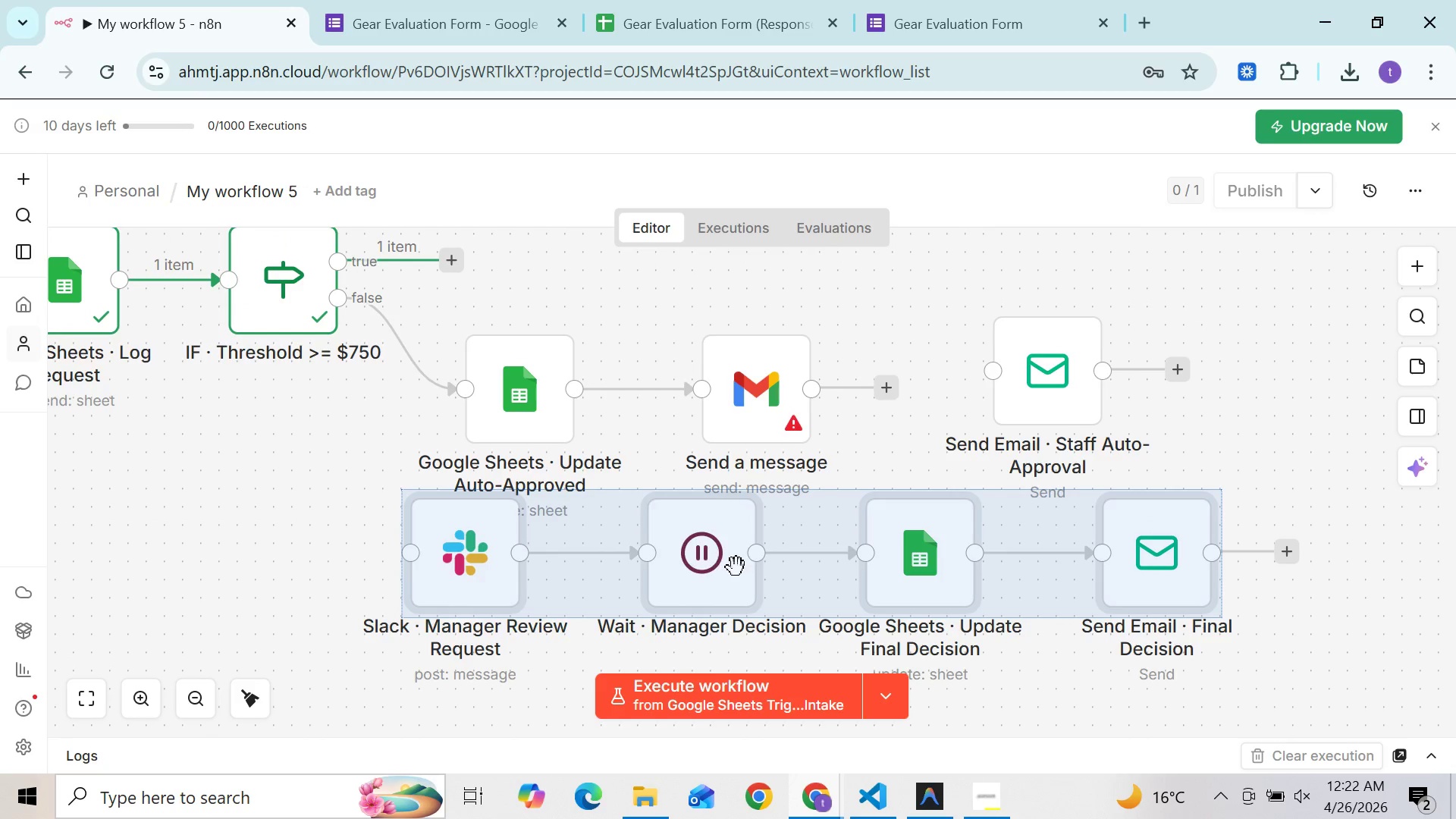 
left_click_drag(start_coordinate=[735, 569], to_coordinate=[811, 281])
 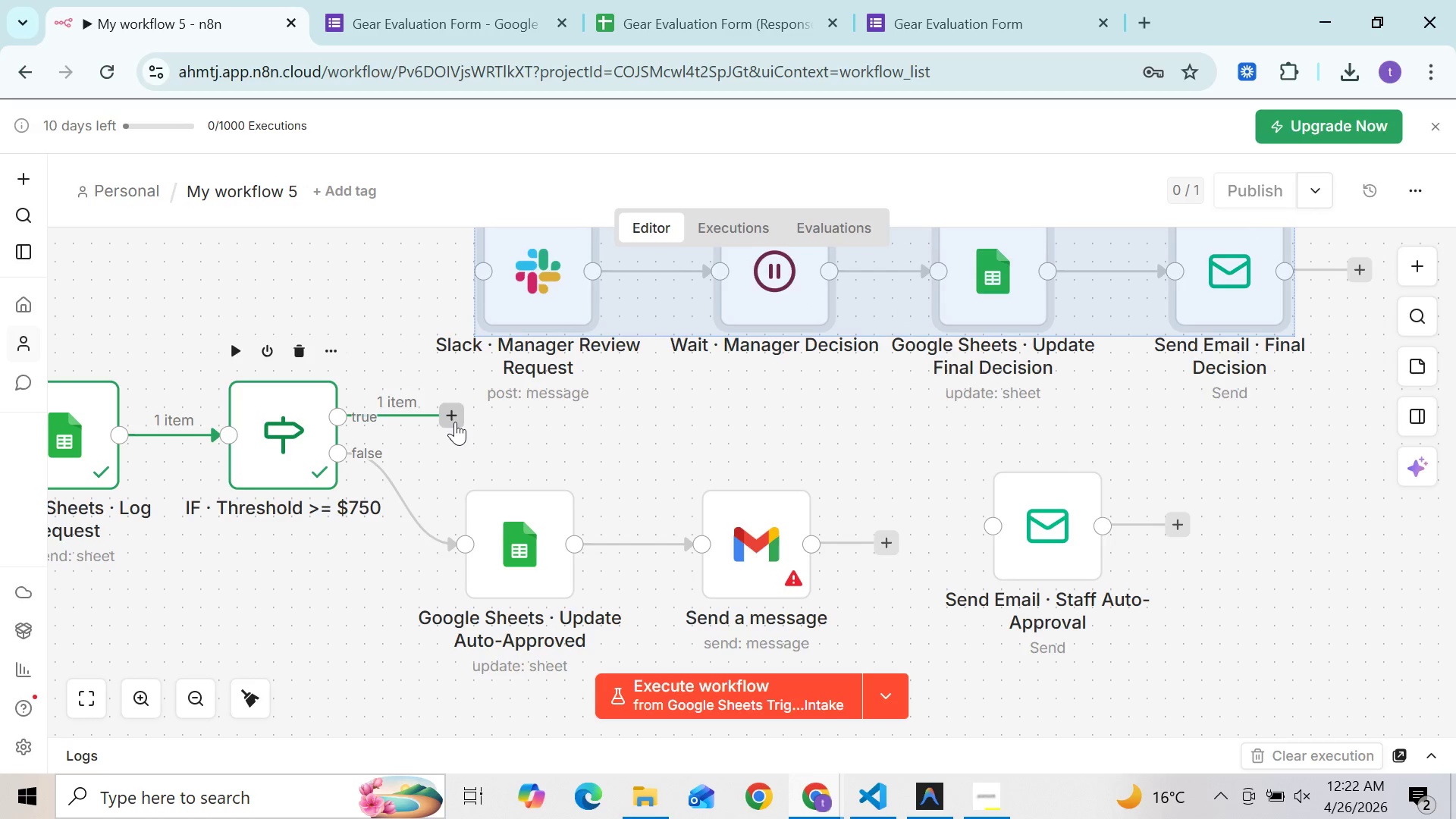 
left_click_drag(start_coordinate=[455, 422], to_coordinate=[478, 301])
 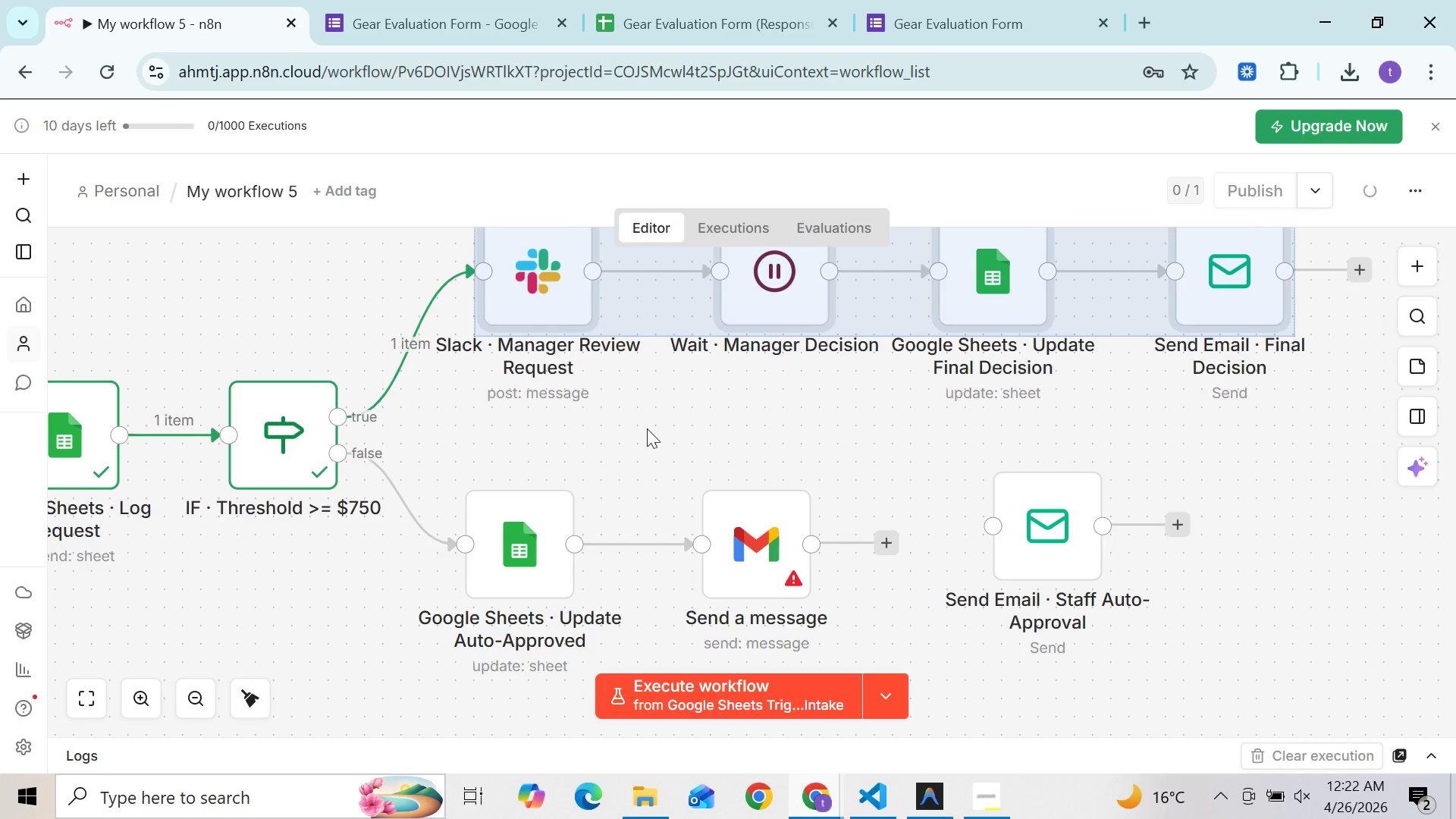 
left_click([647, 428])
 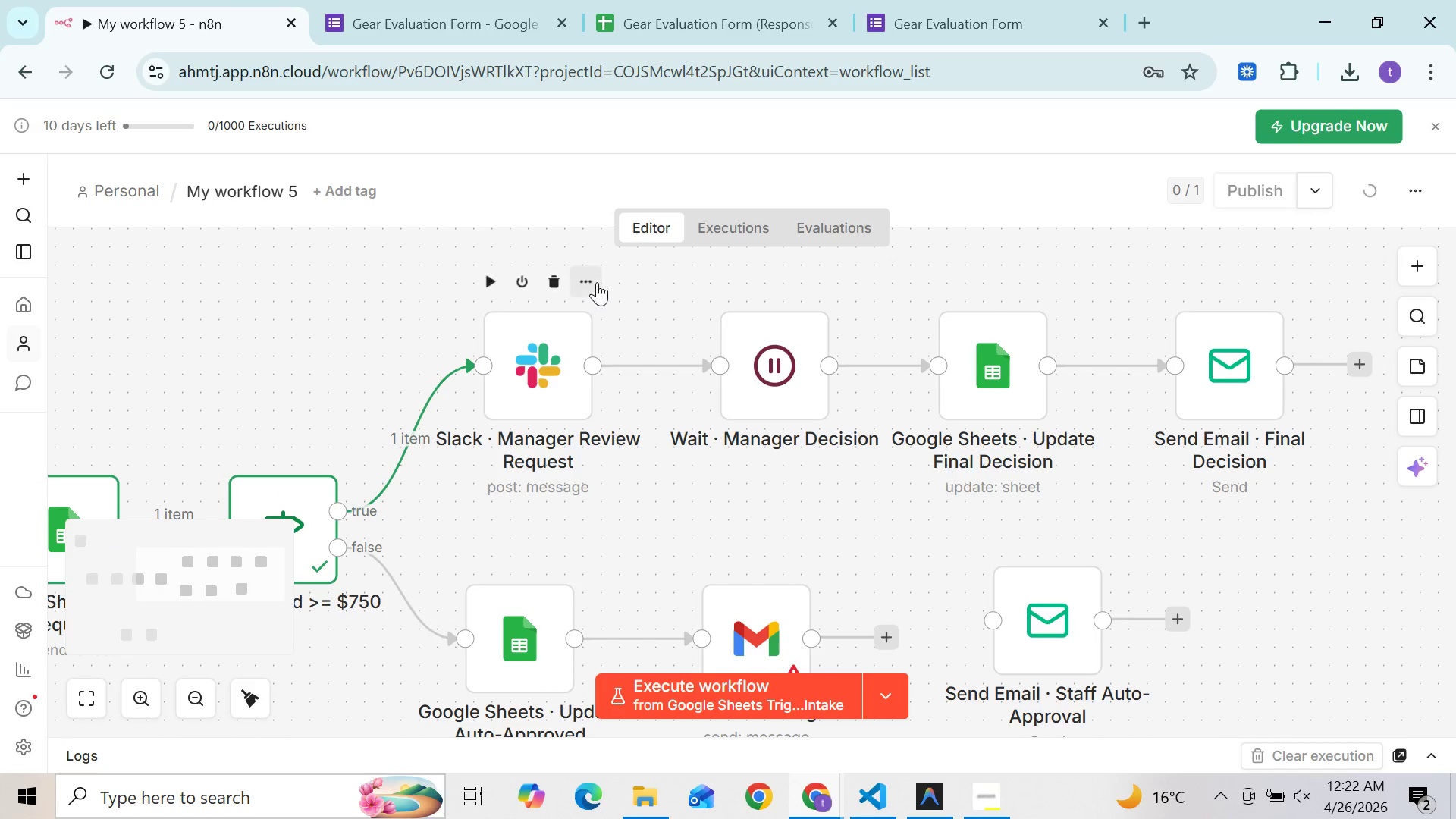 
left_click([597, 282])
 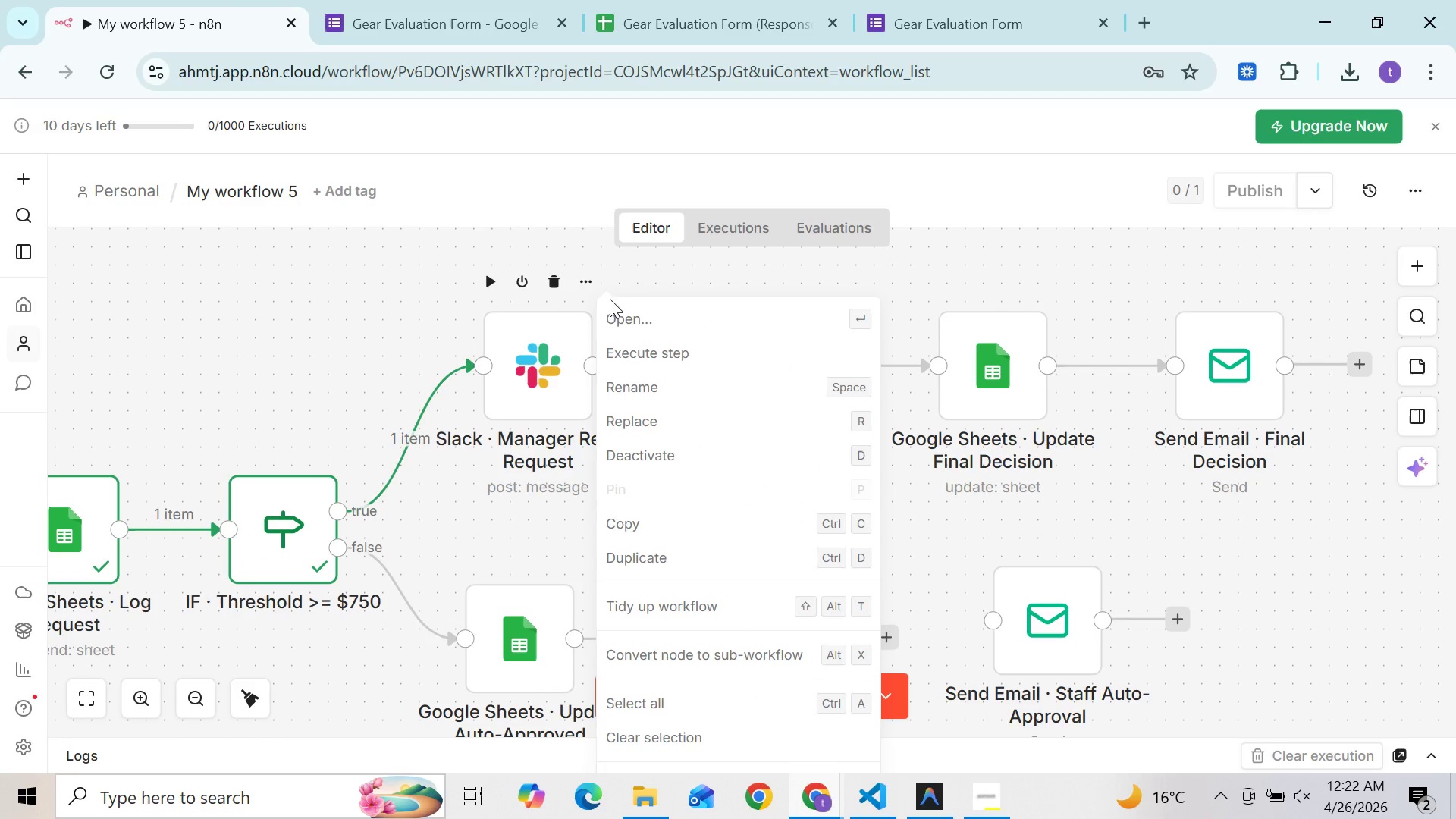 
left_click([607, 306])
 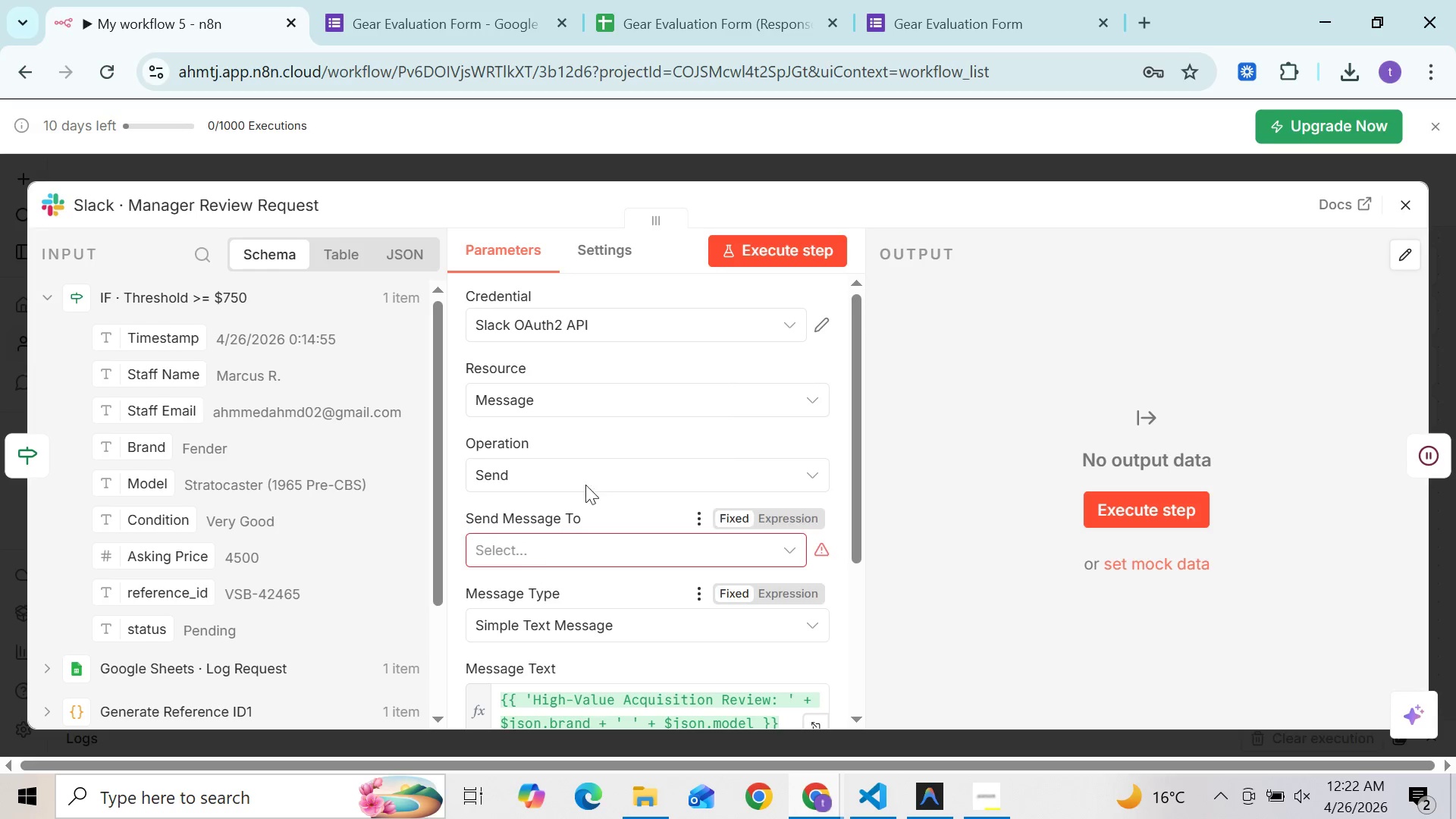 
wait(7.11)
 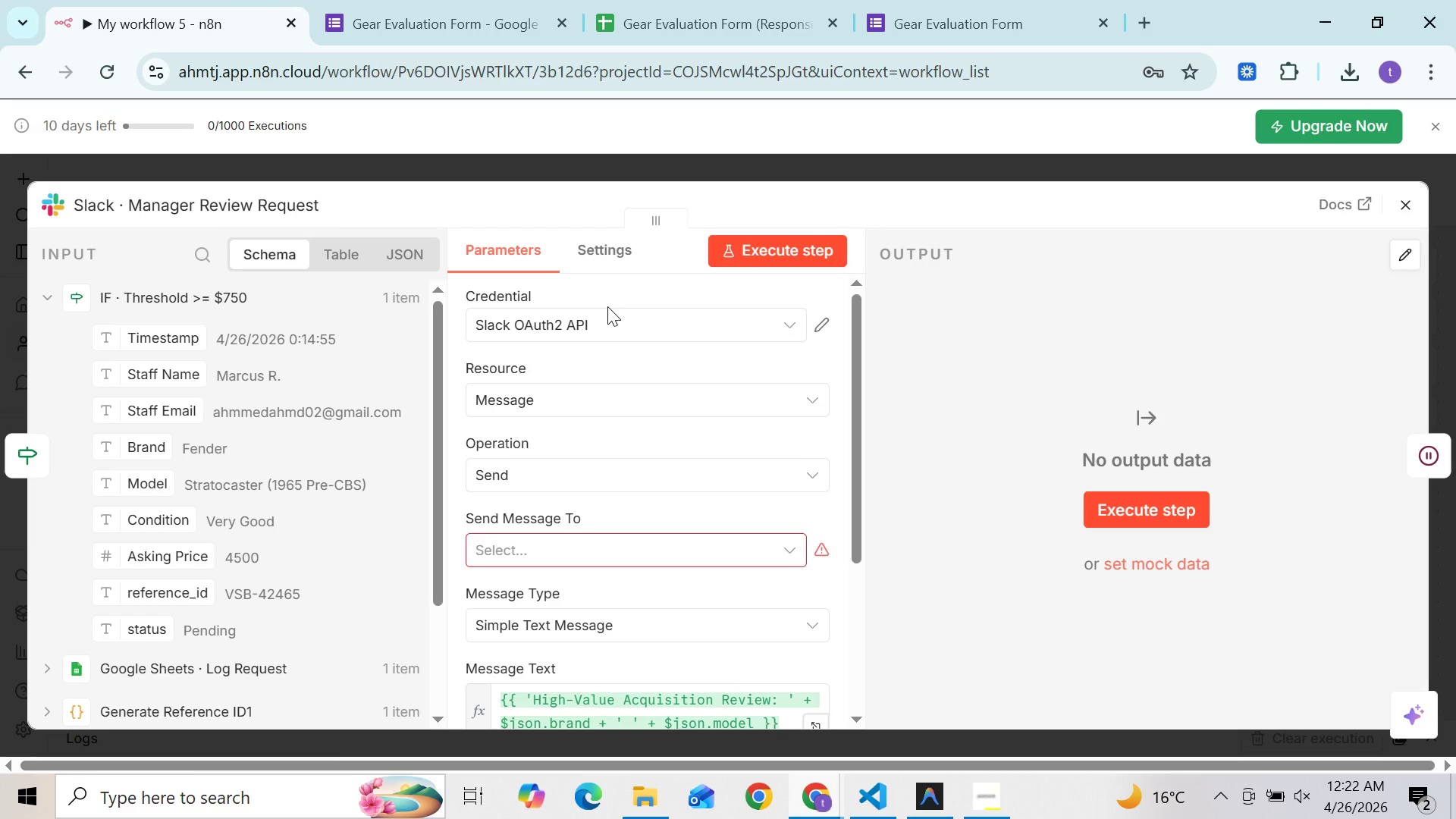 
left_click([590, 311])
 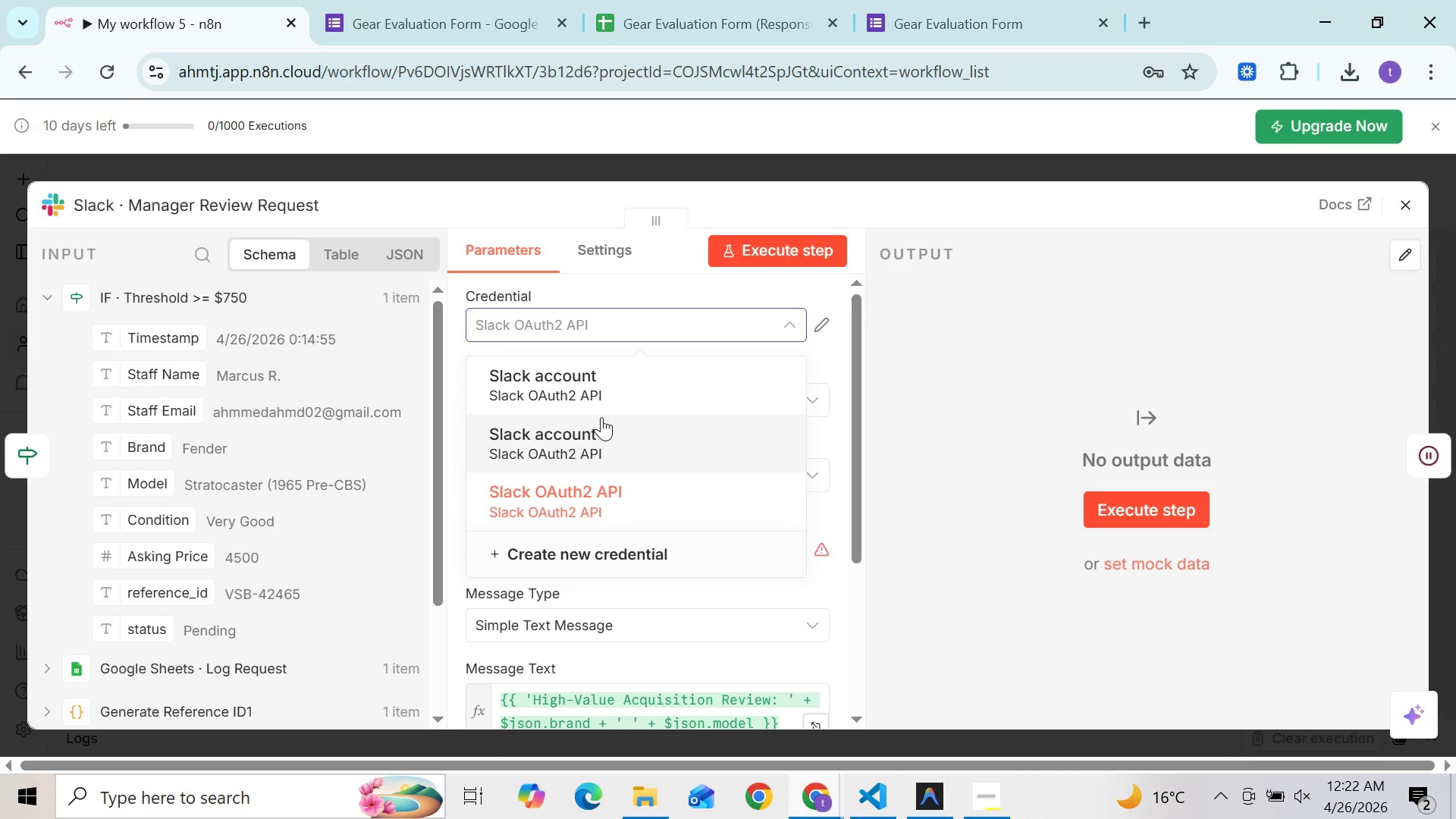 
left_click([601, 417])
 